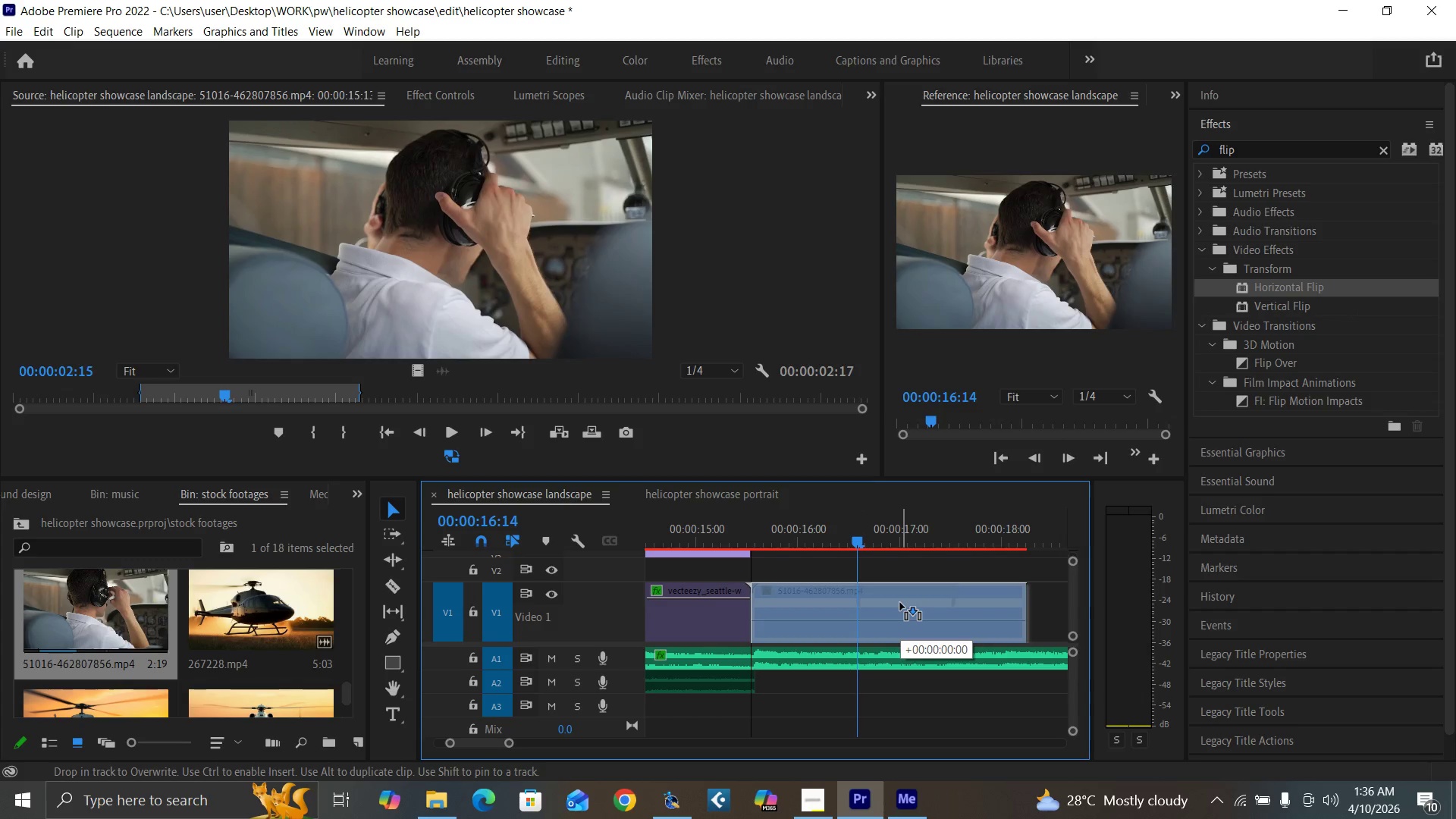 
key(Shift+ShiftLeft)
 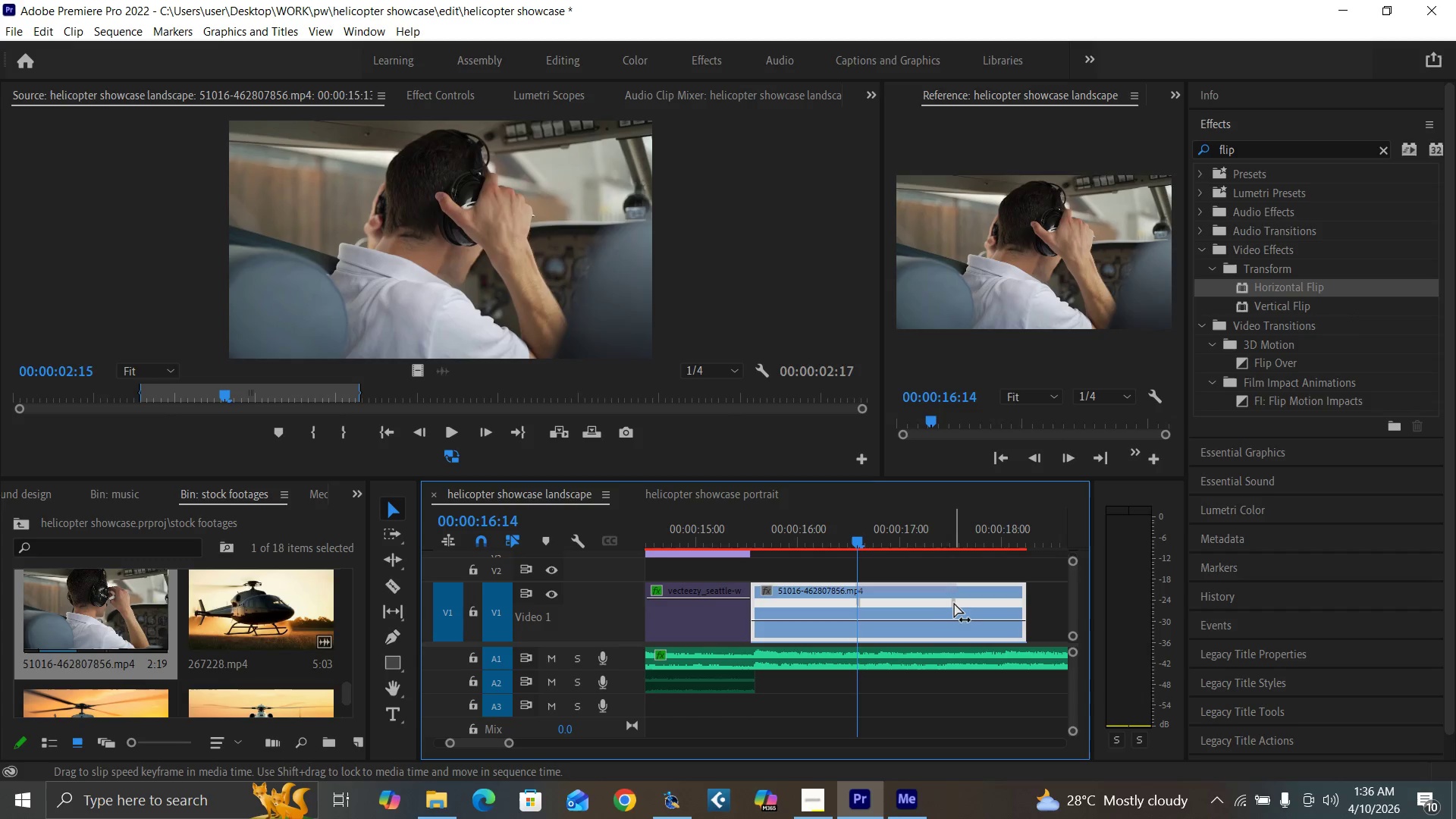 
left_click([955, 604])
 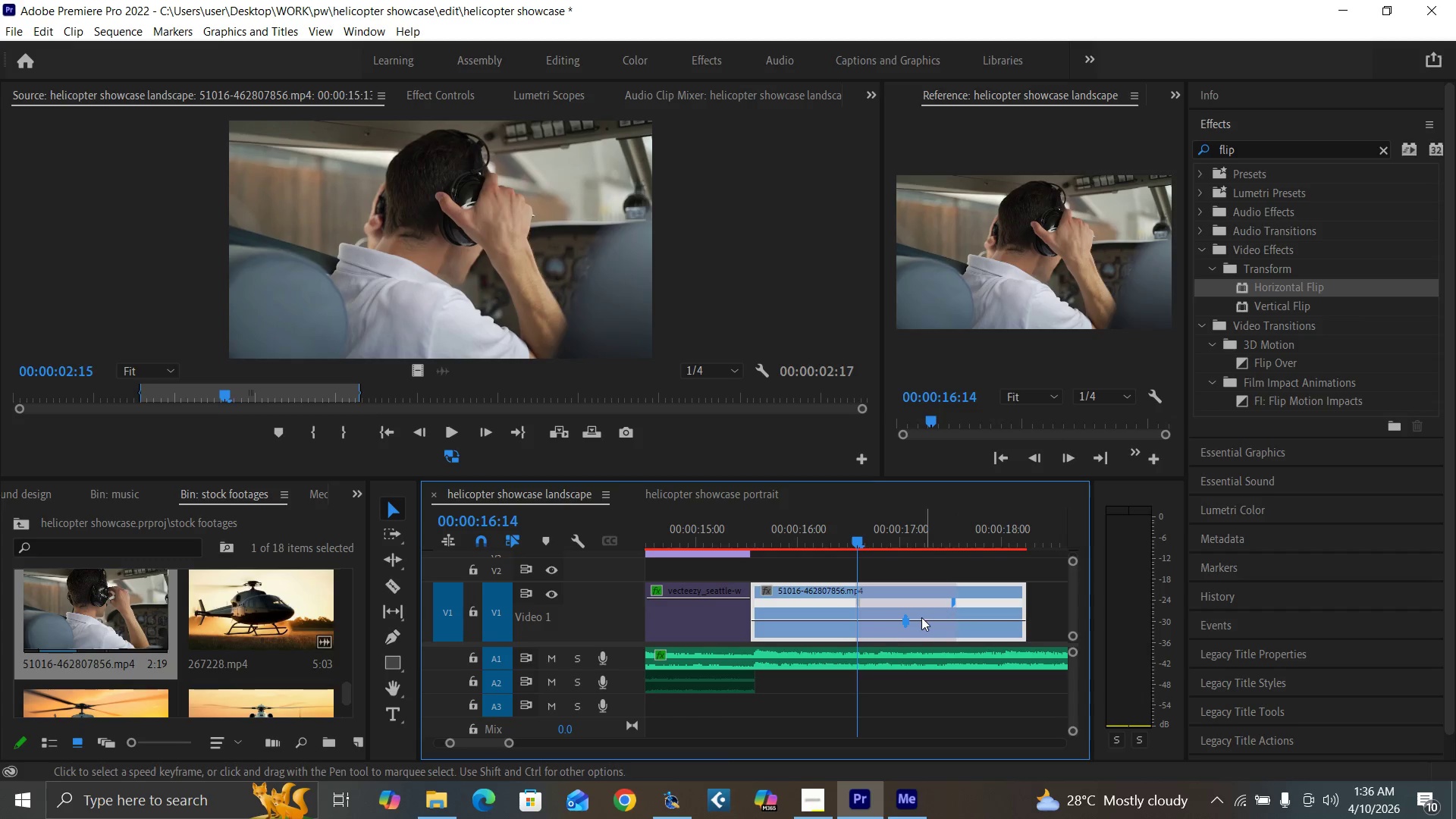 
left_click_drag(start_coordinate=[906, 622], to_coordinate=[905, 629])
 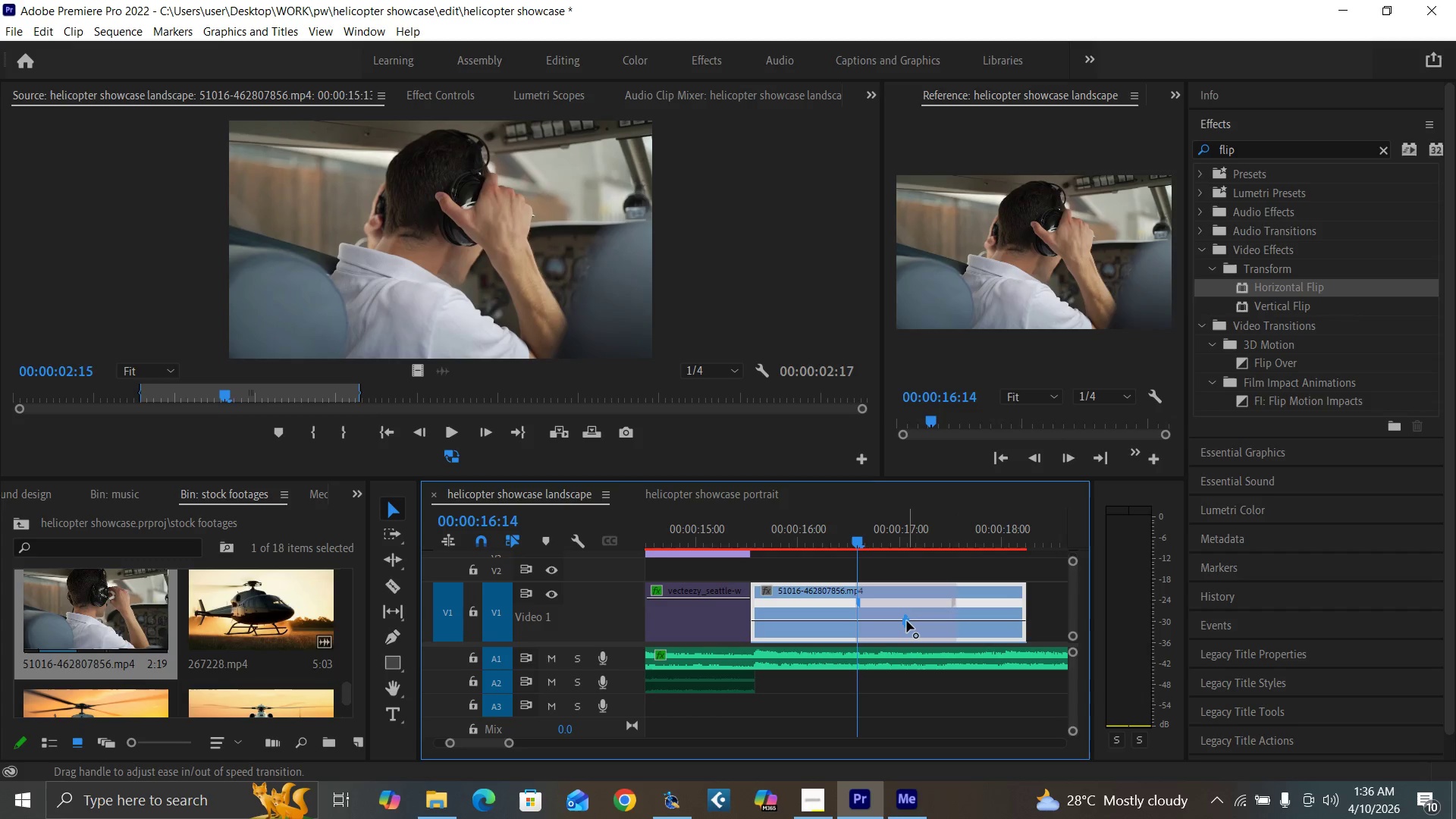 
hold_key(key=ShiftLeft, duration=0.36)
 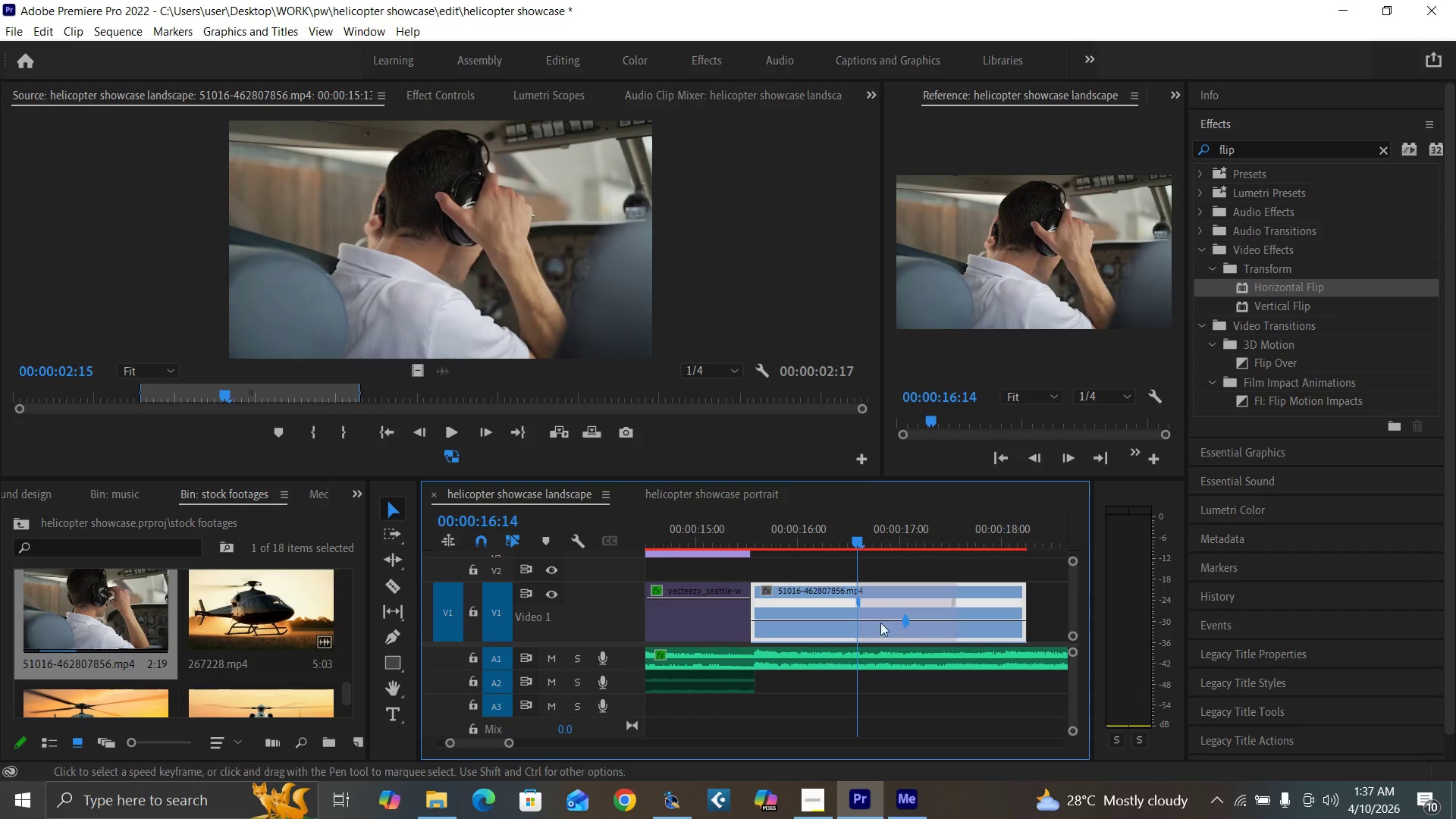 
left_click_drag(start_coordinate=[817, 617], to_coordinate=[814, 607])
 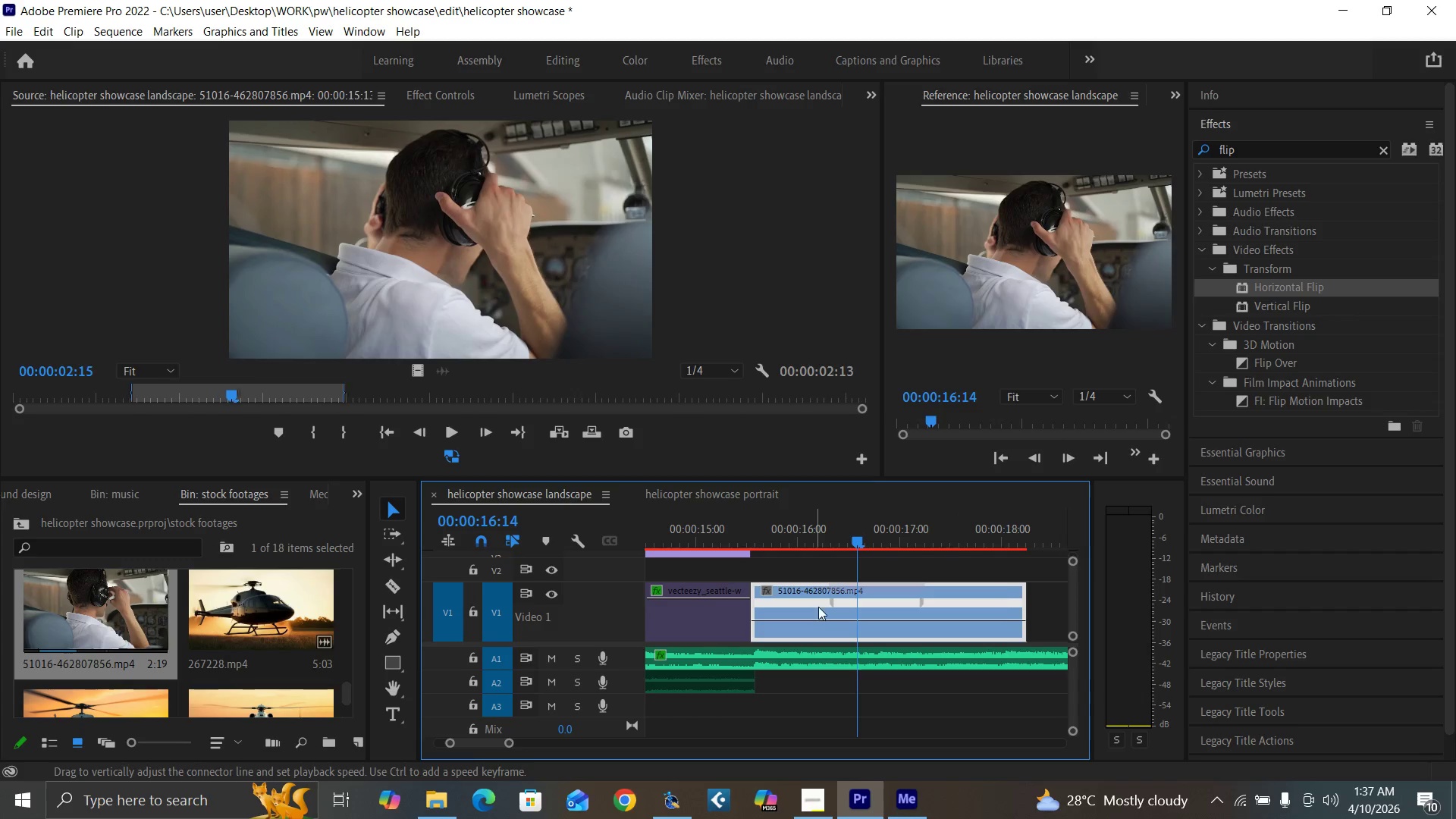 
key(Control+Z)
 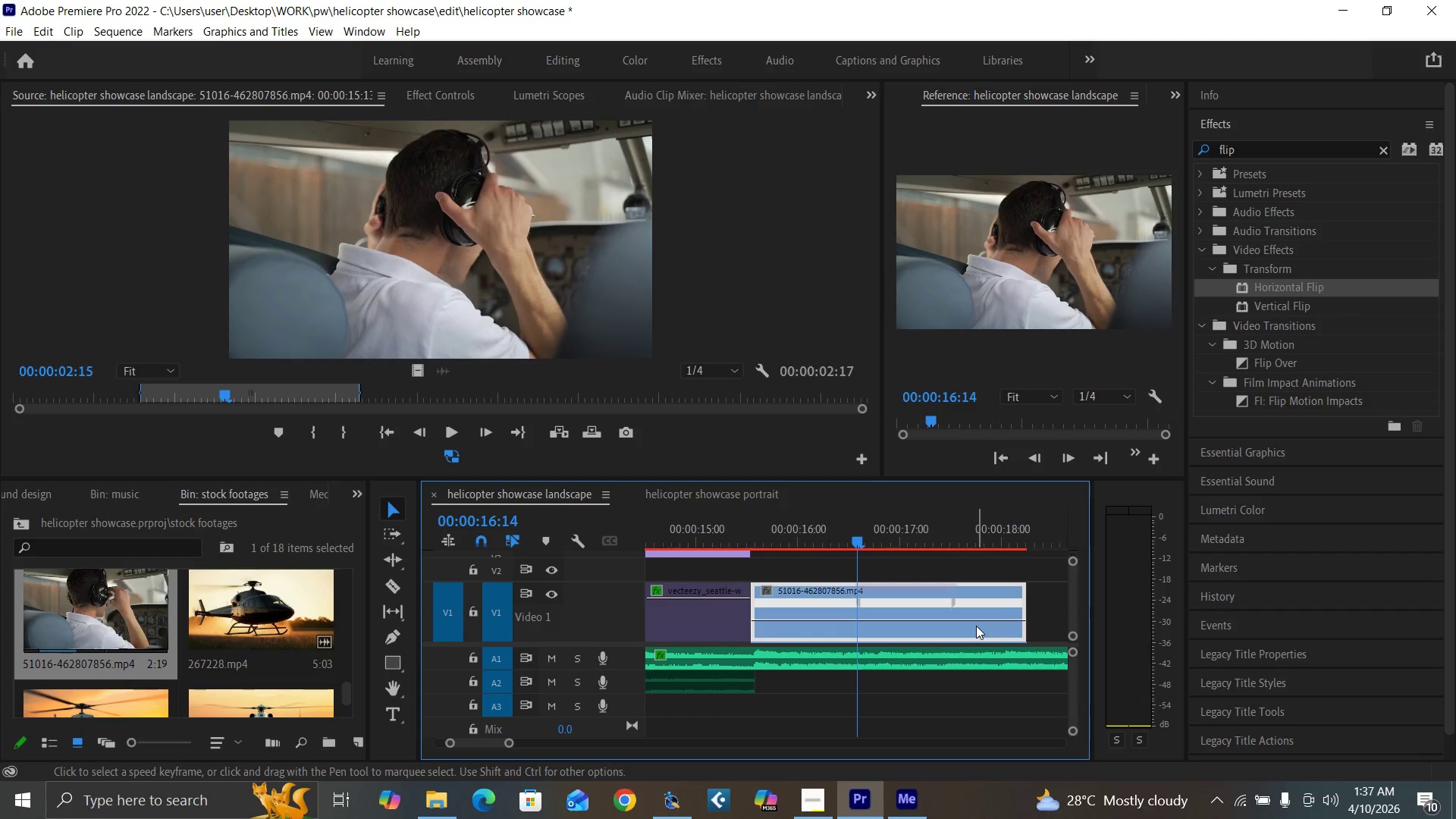 
hold_key(key=ControlLeft, duration=0.98)
left_click([962, 621])
 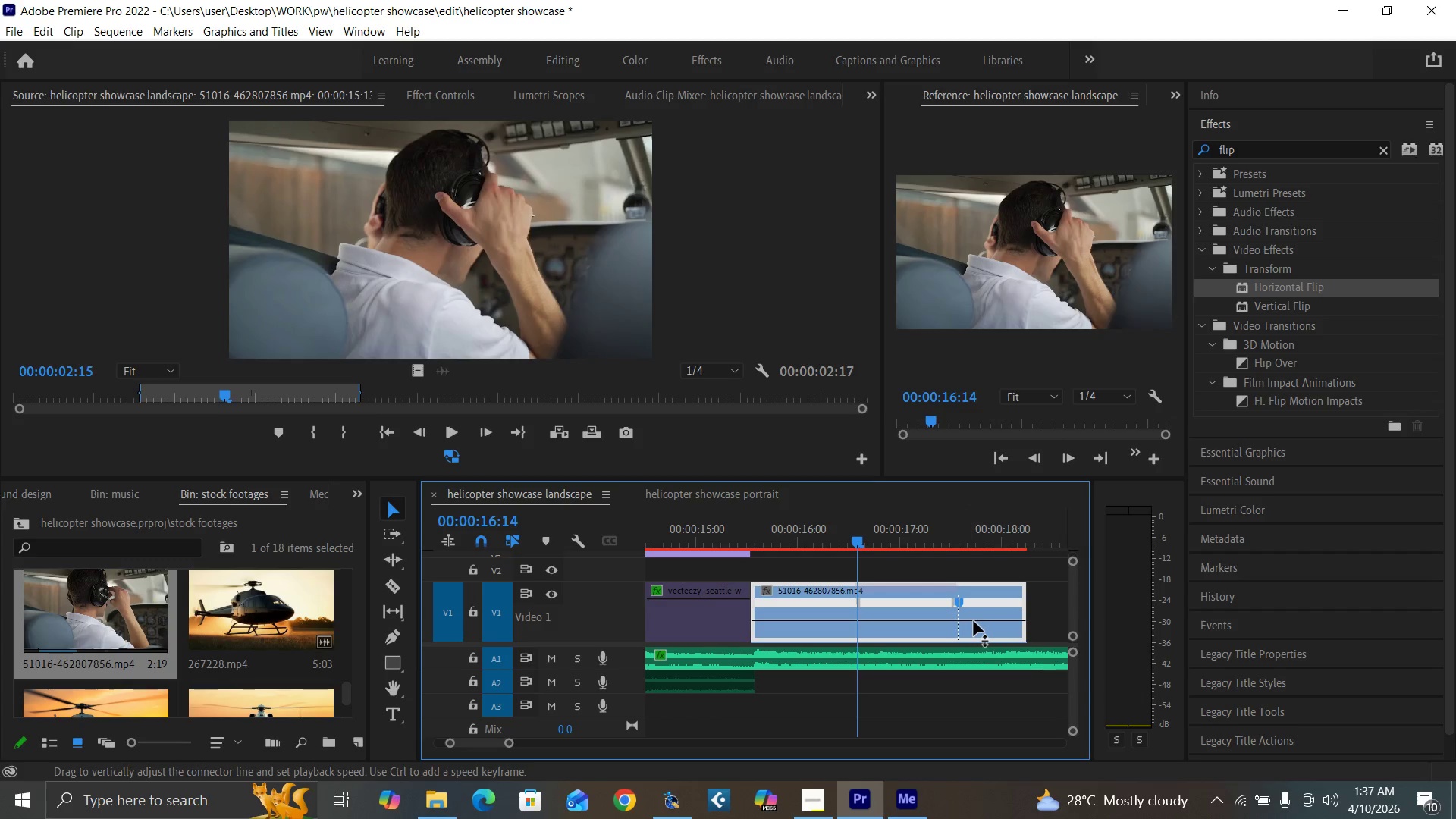 
left_click_drag(start_coordinate=[976, 621], to_coordinate=[987, 678])
 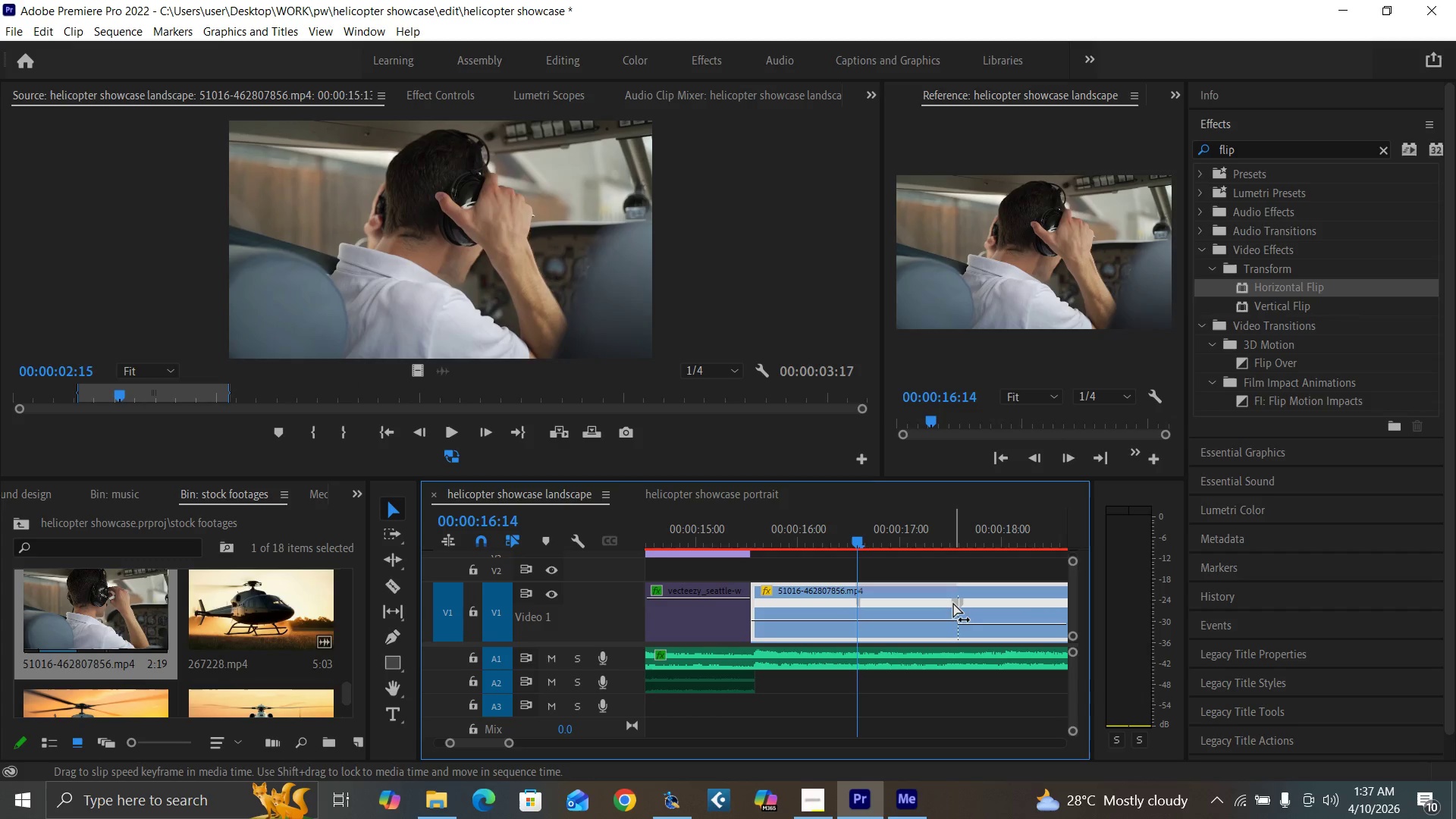 
left_click_drag(start_coordinate=[954, 604], to_coordinate=[856, 610])
 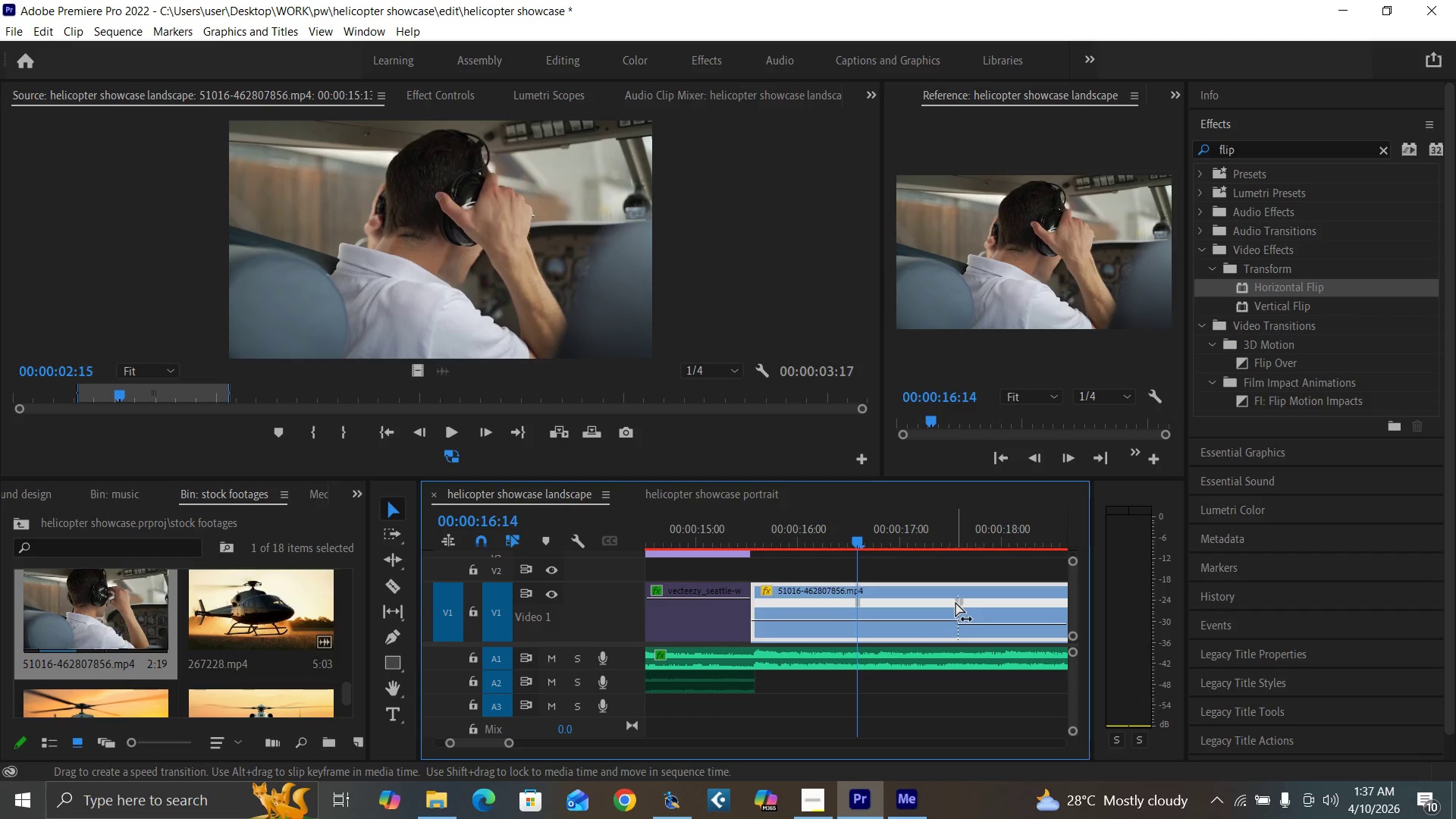 
left_click_drag(start_coordinate=[956, 602], to_coordinate=[855, 604])
 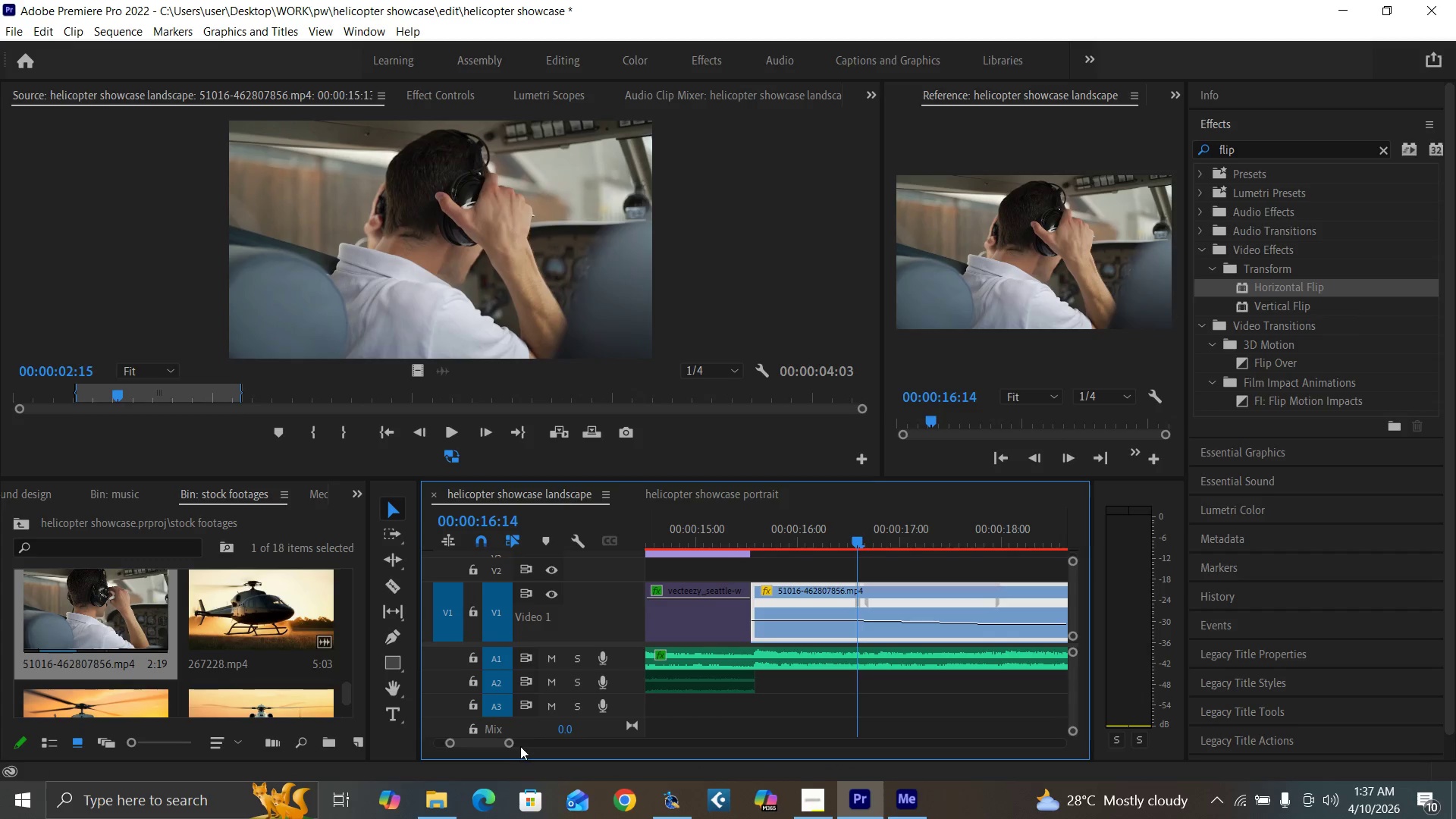 
left_click_drag(start_coordinate=[513, 745], to_coordinate=[519, 746])
 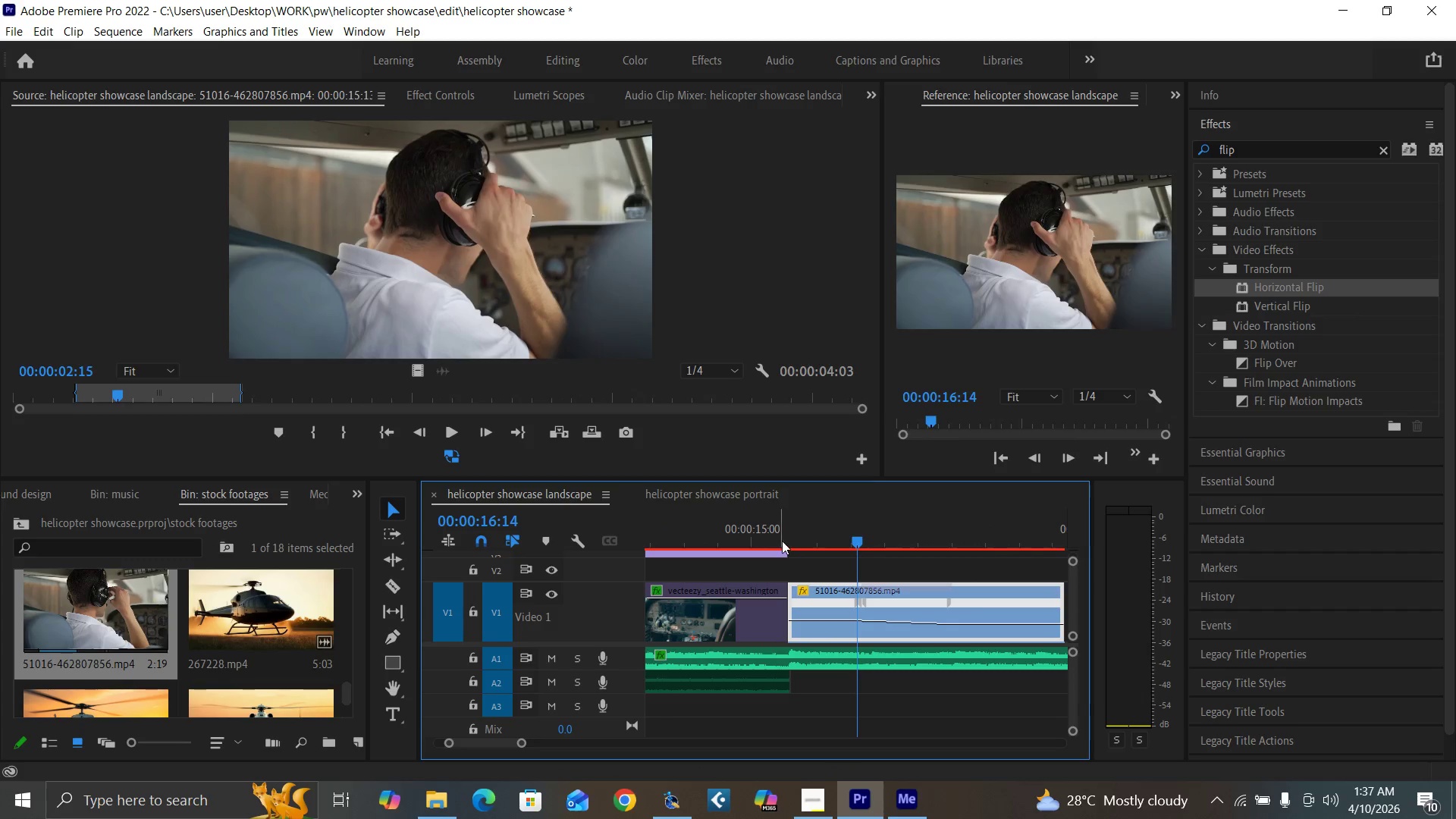 
key(Space)
 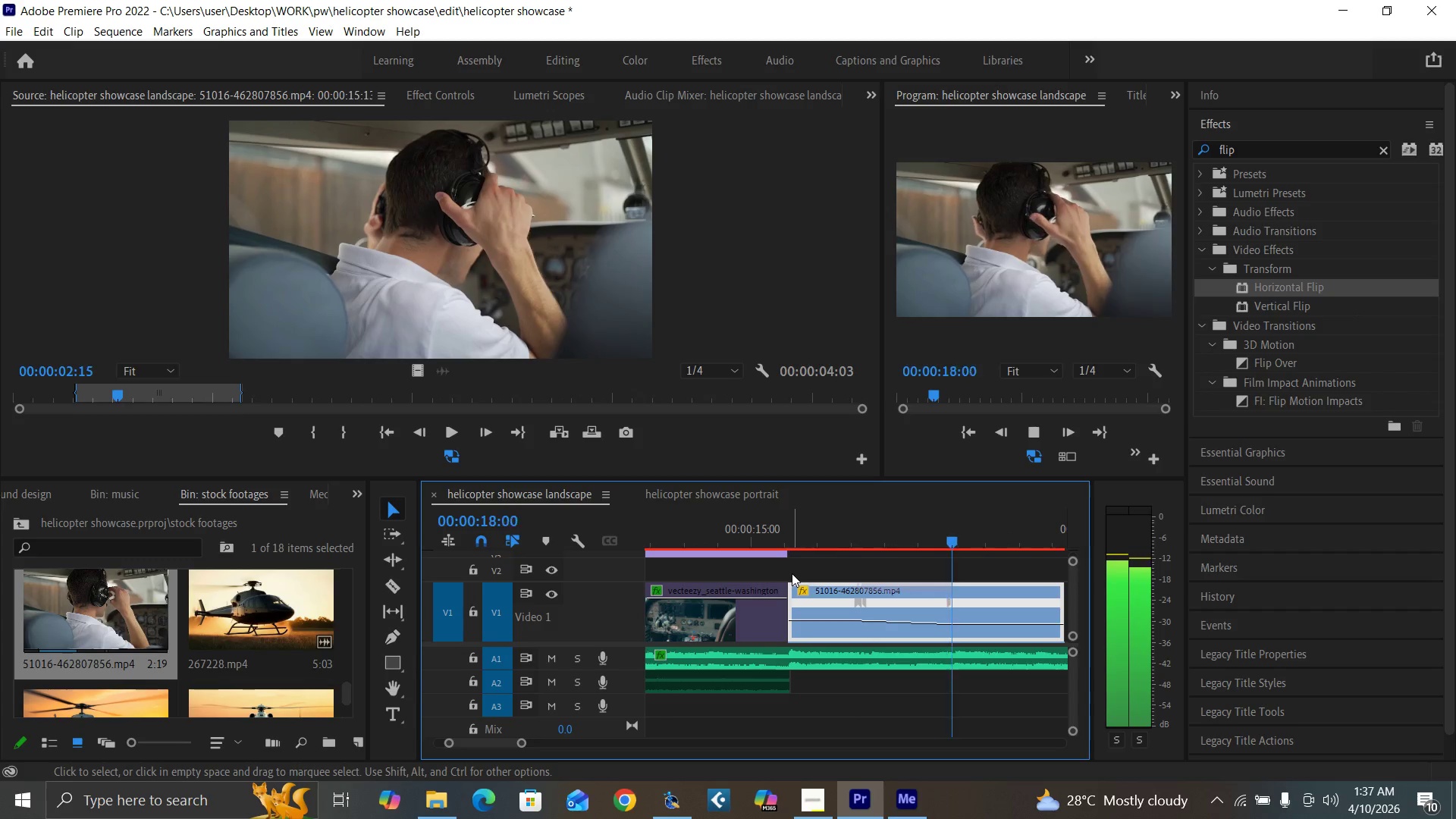 
key(Space)
 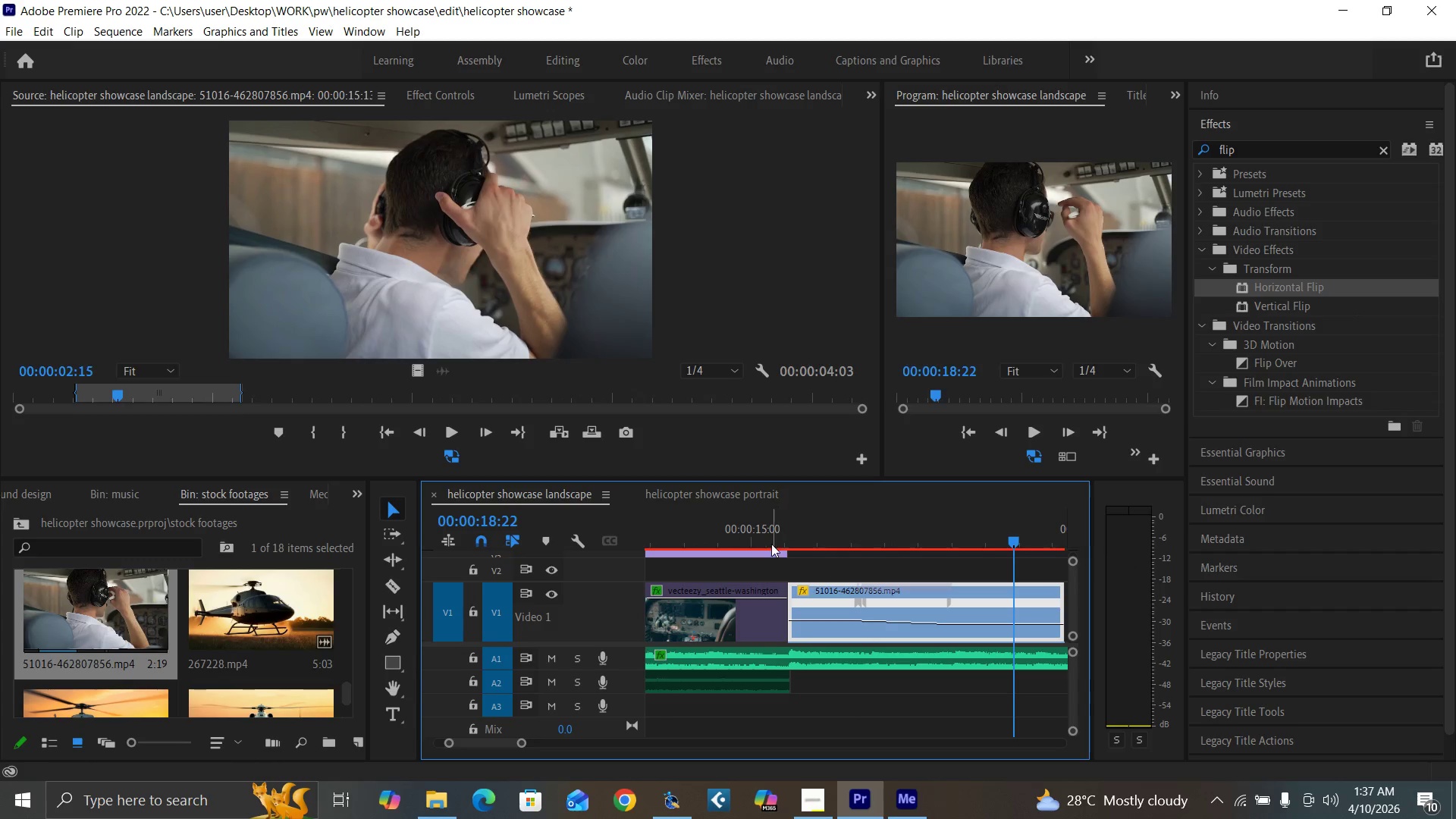 
key(Space)
 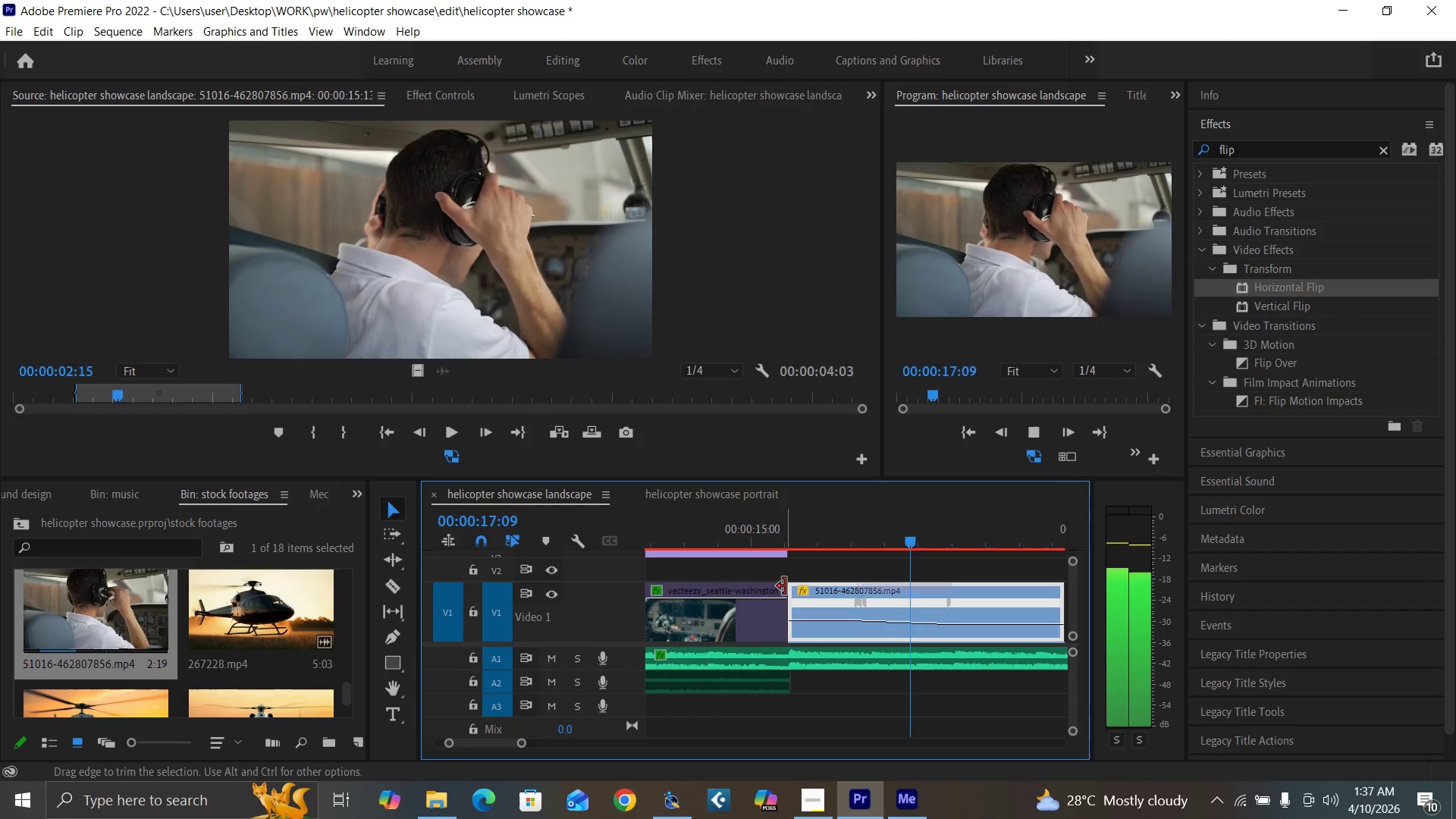 
hold_key(key=Space, duration=0.31)
 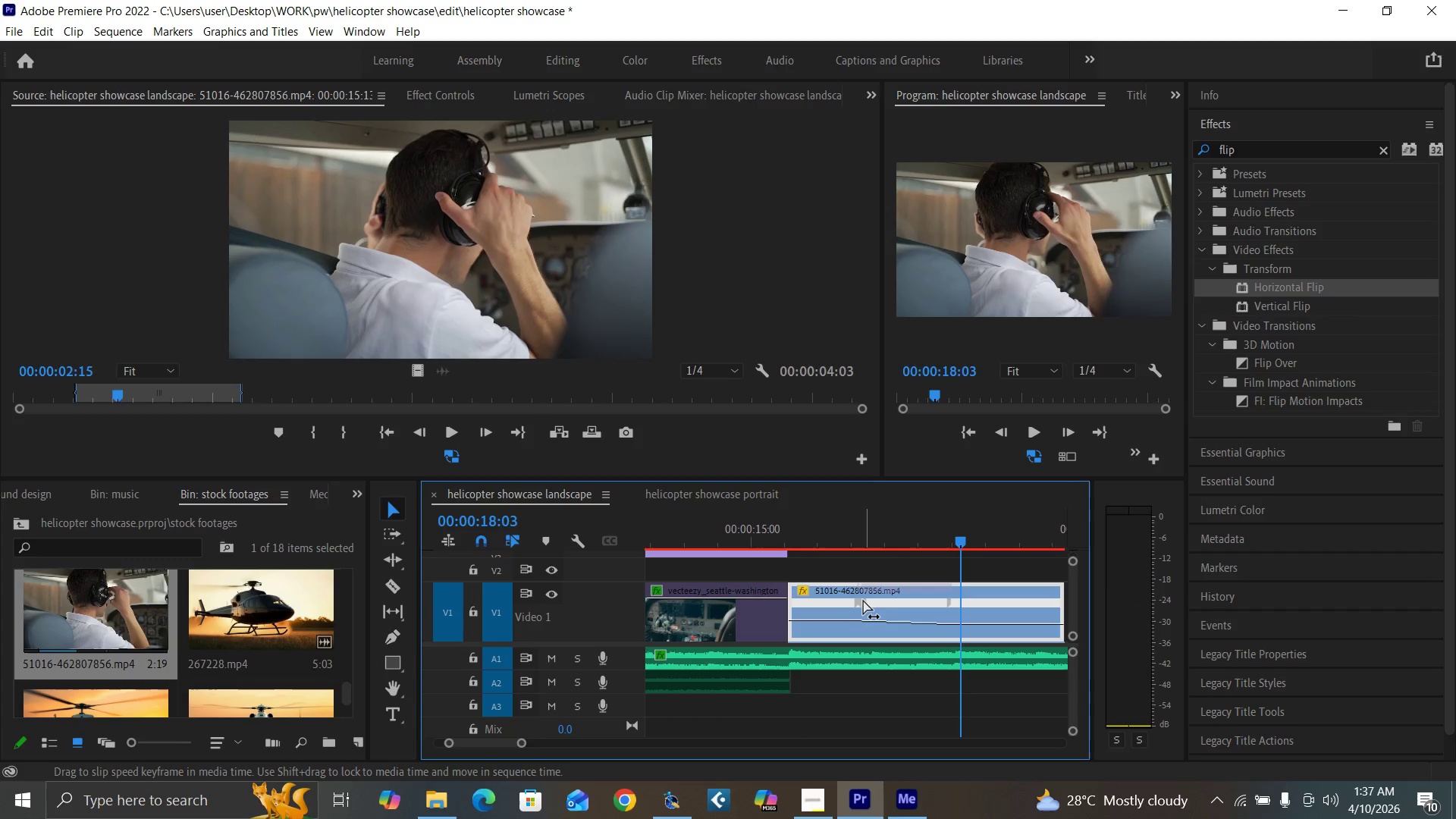 
left_click_drag(start_coordinate=[866, 603], to_coordinate=[849, 601])
 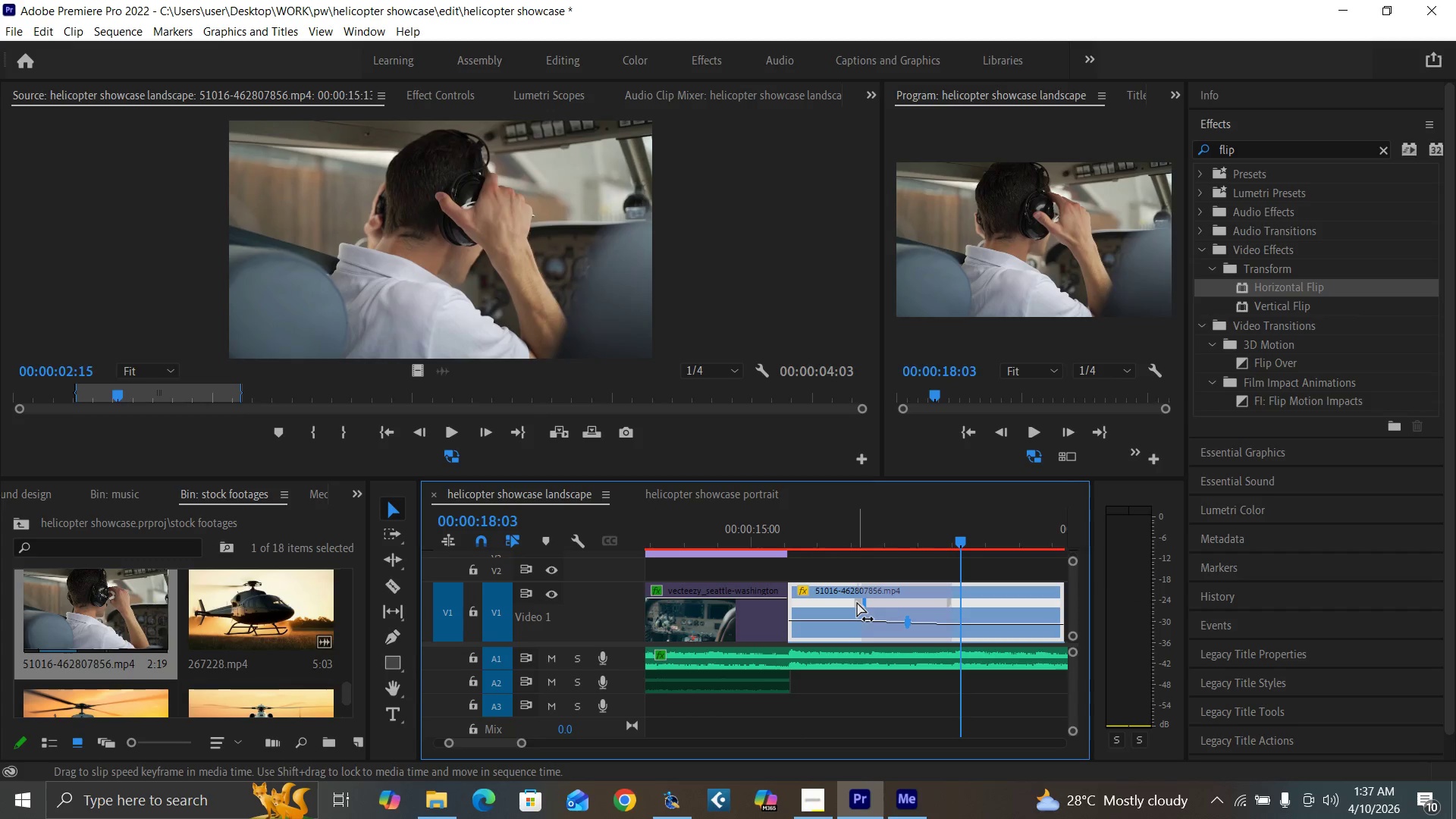 
left_click([857, 602])
 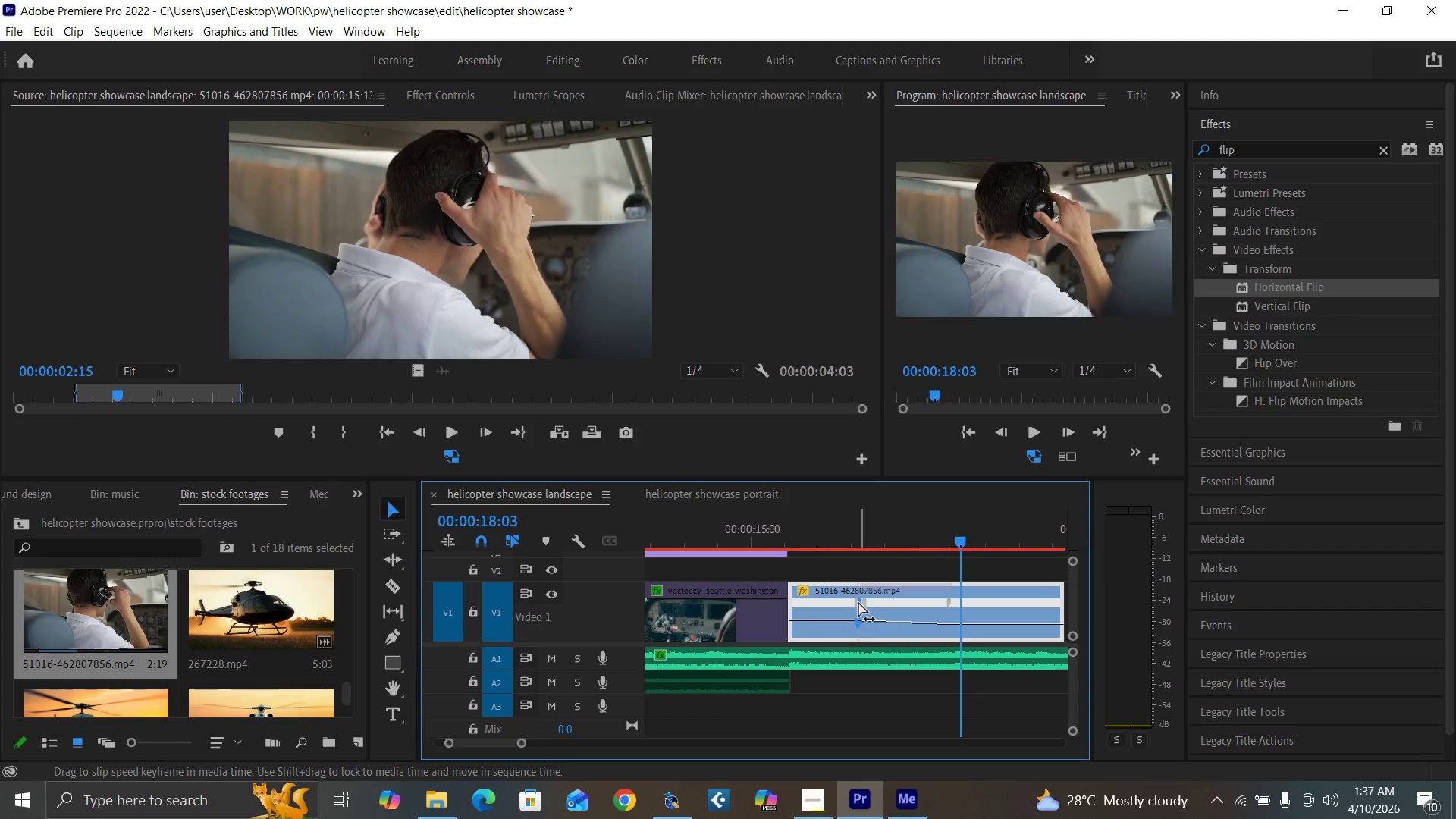 
key(Delete)
 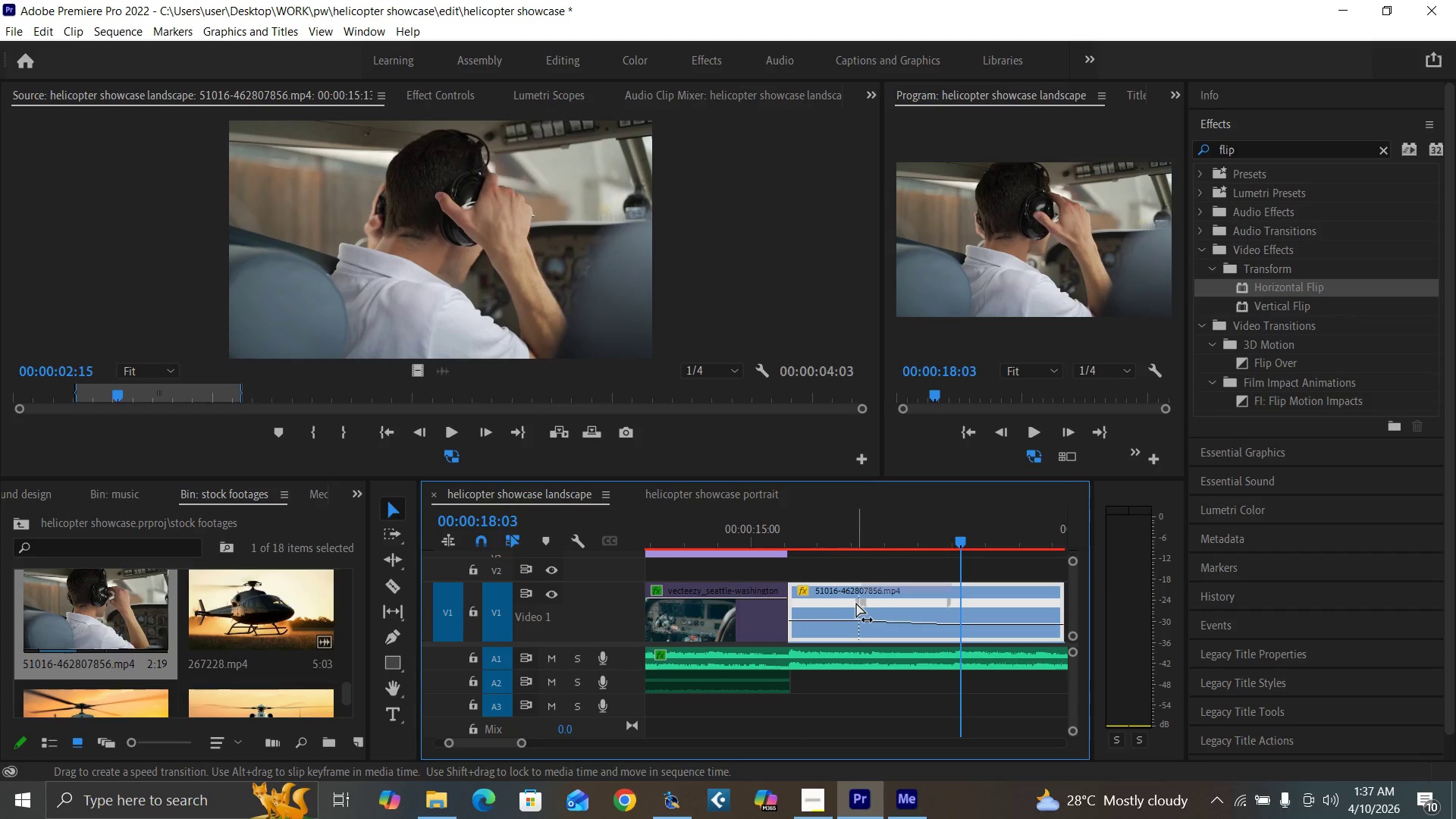 
left_click([857, 603])
 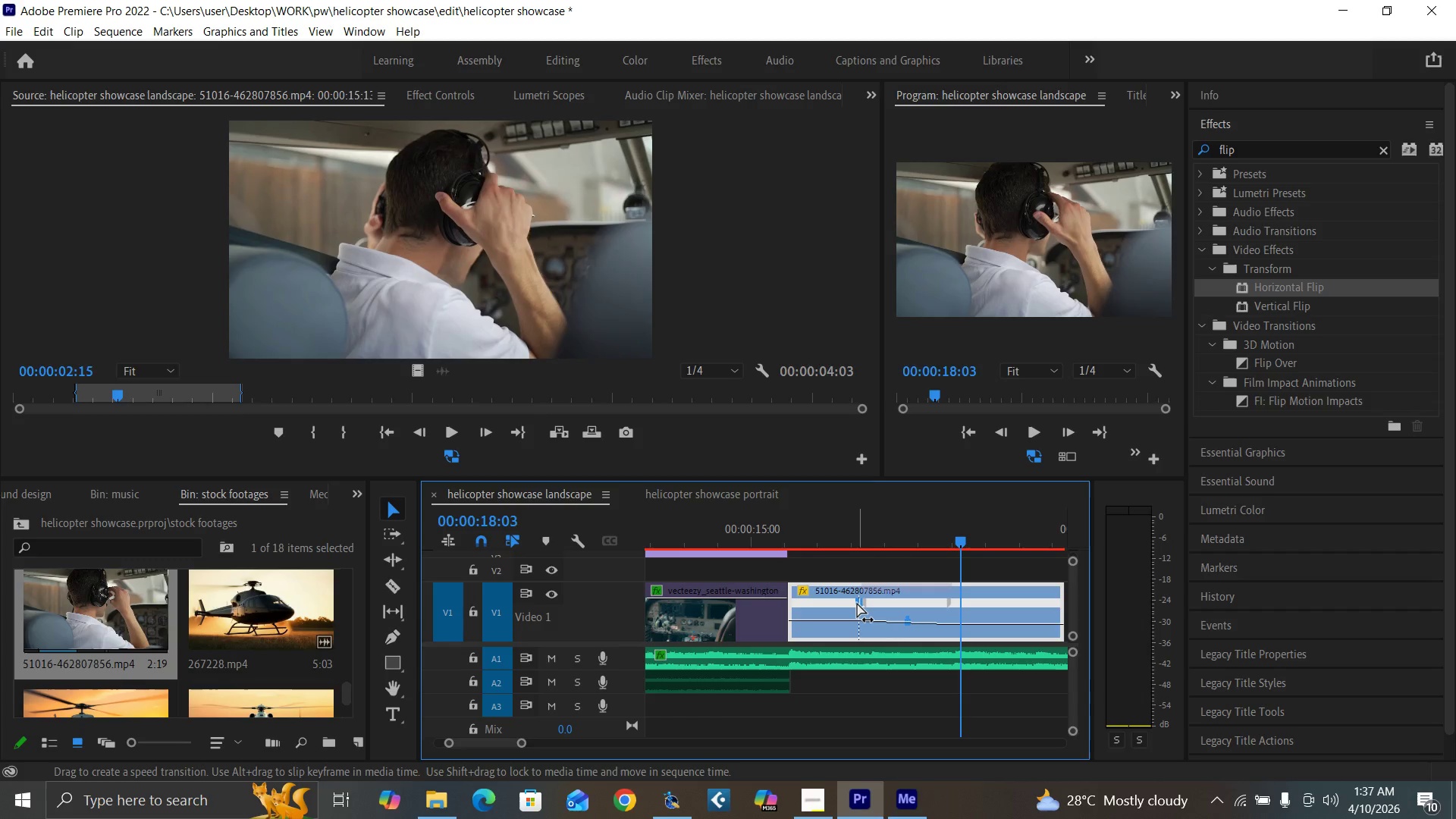 
key(Delete)
 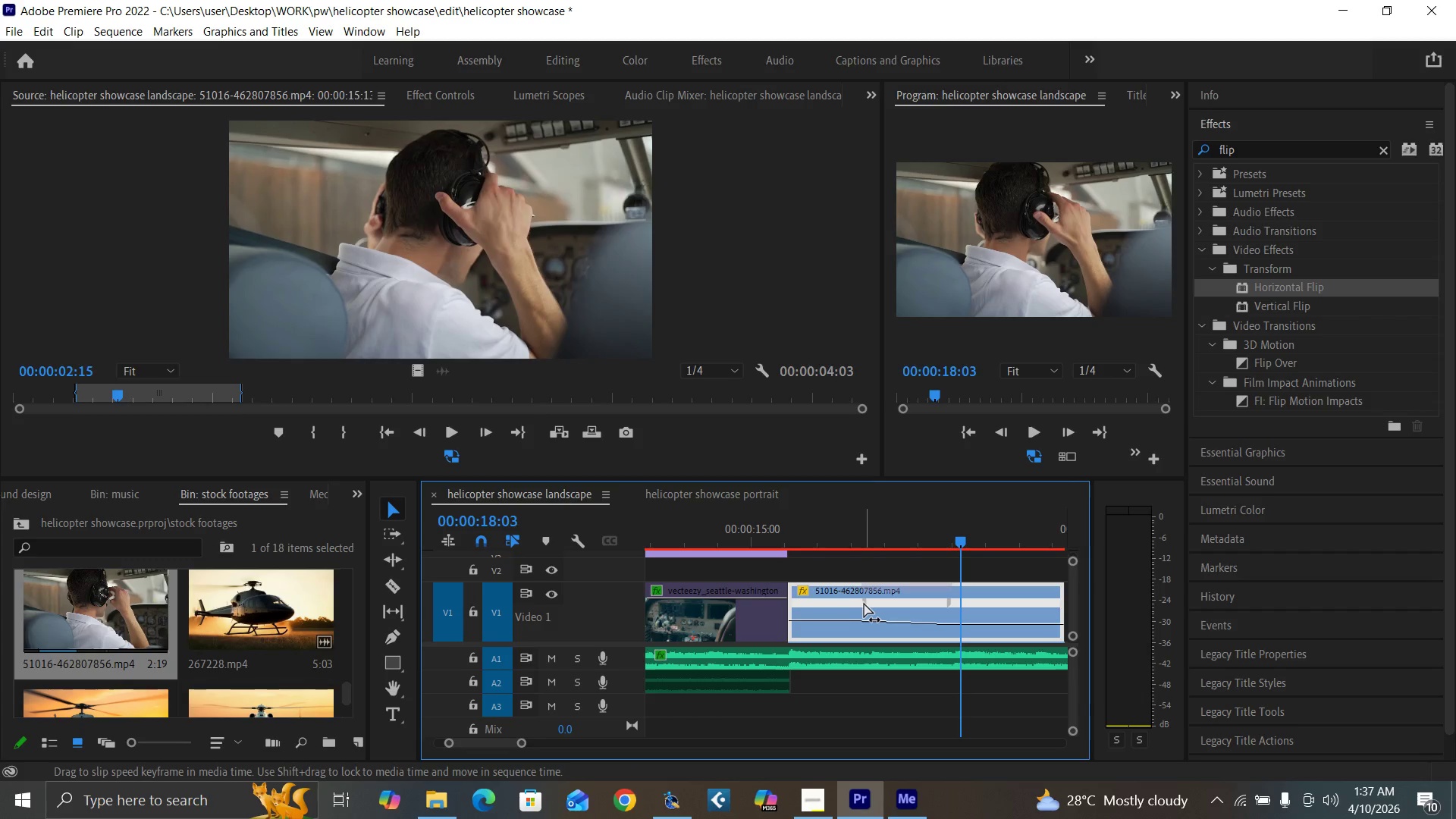 
left_click_drag(start_coordinate=[864, 603], to_coordinate=[855, 603])
 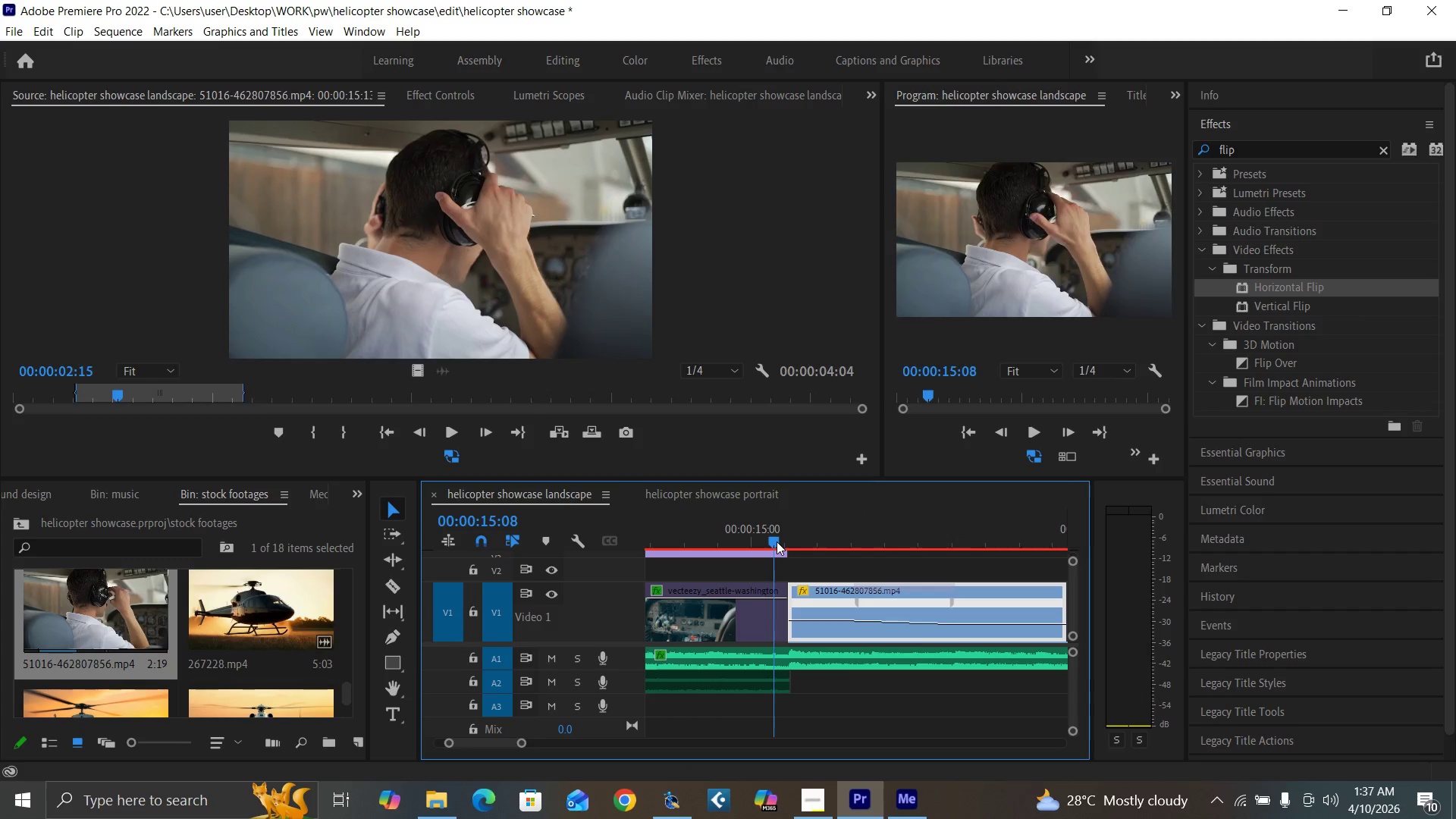 
key(Space)
 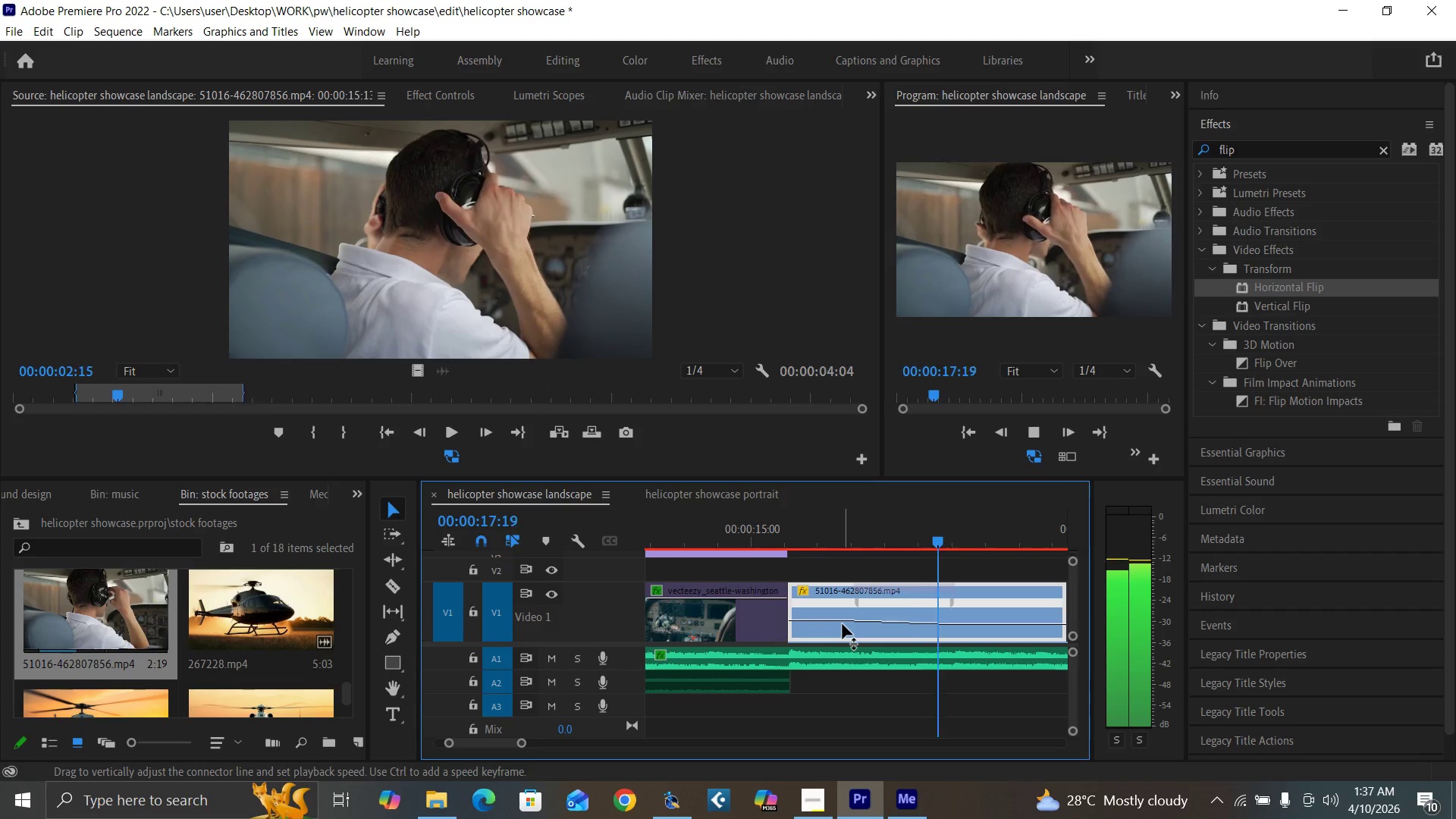 
key(Space)
 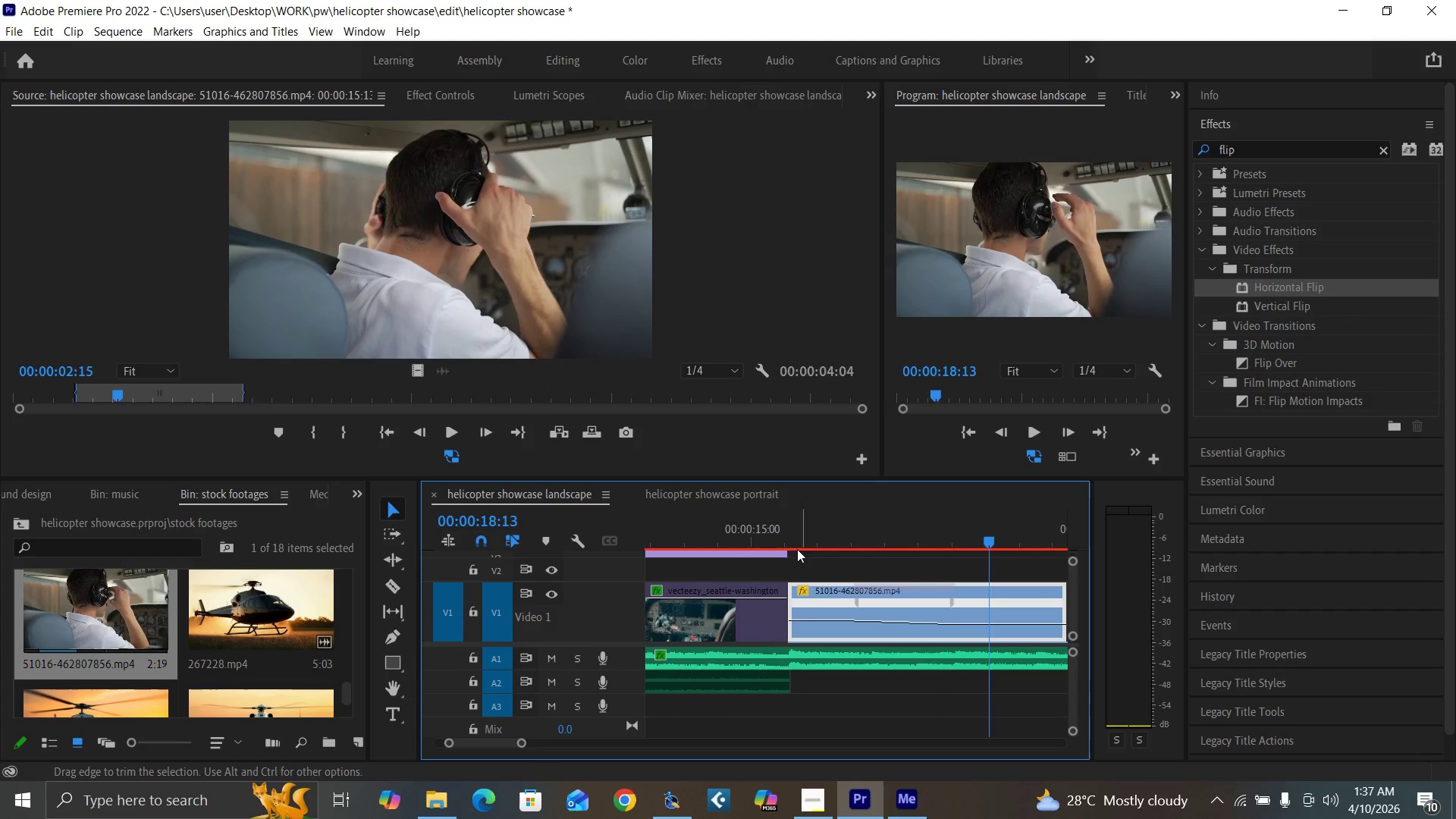 
left_click_drag(start_coordinate=[782, 533], to_coordinate=[779, 538])
 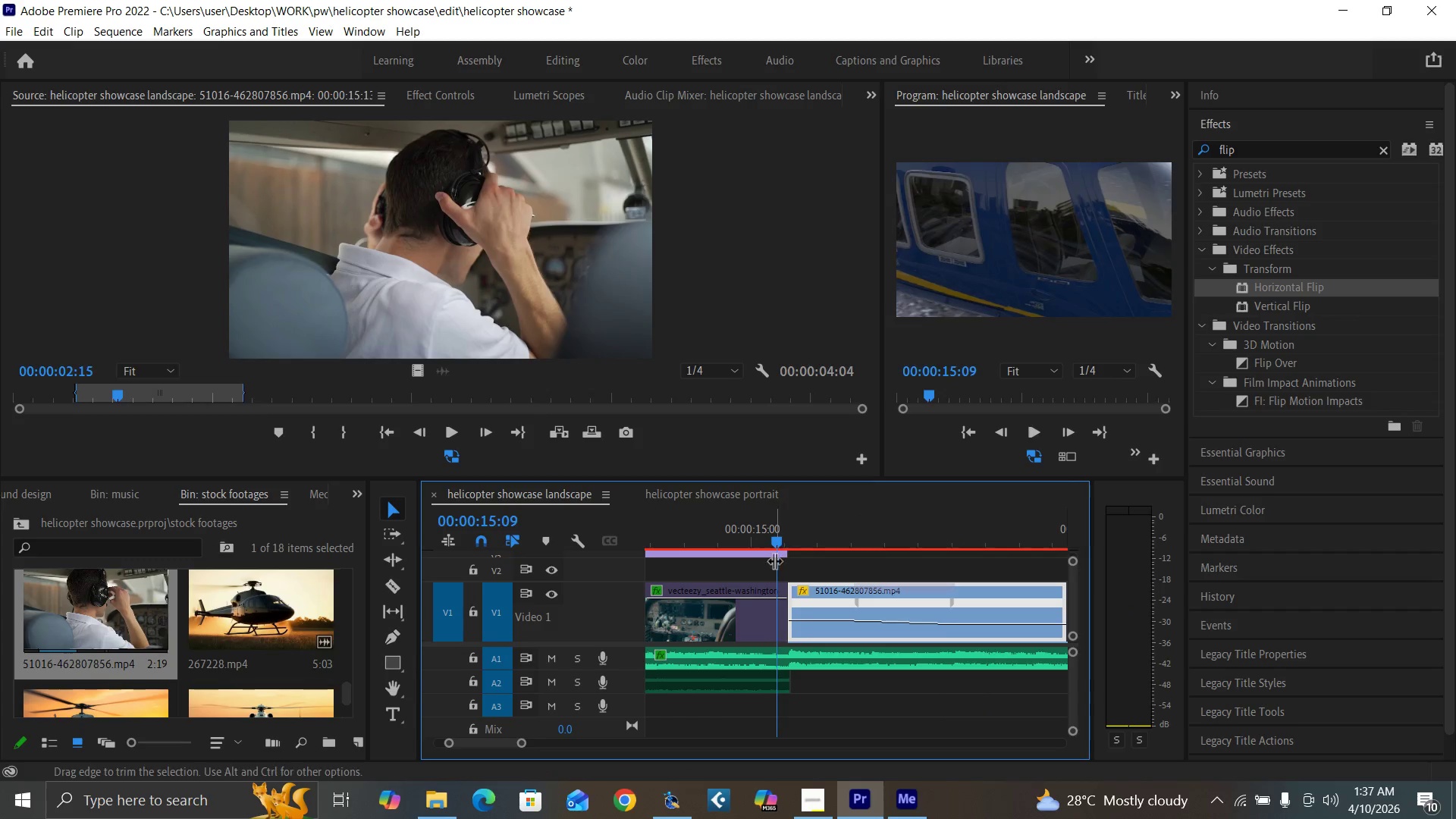 
key(Space)
 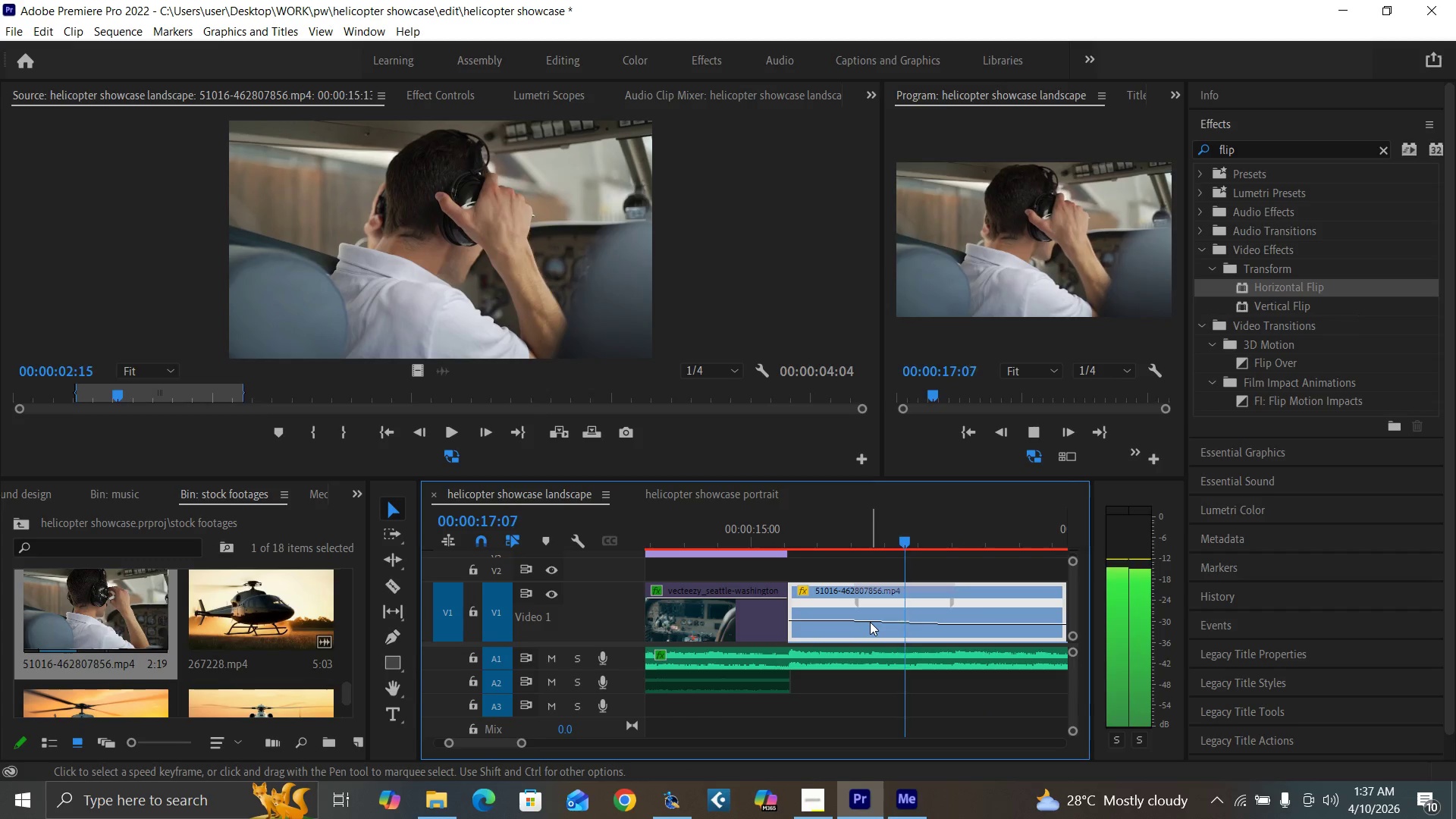 
key(Space)
 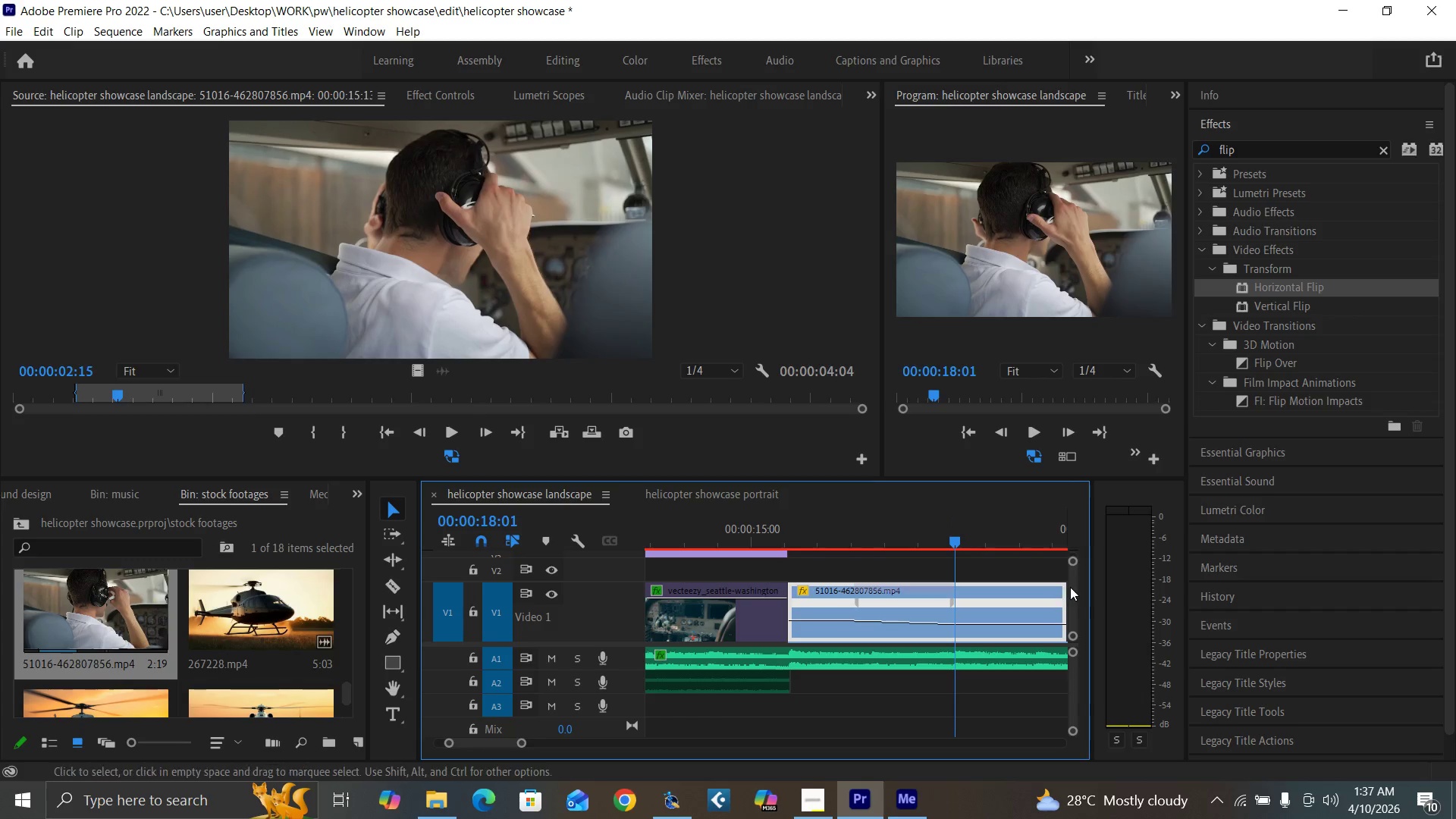 
left_click_drag(start_coordinate=[1063, 582], to_coordinate=[957, 626])
 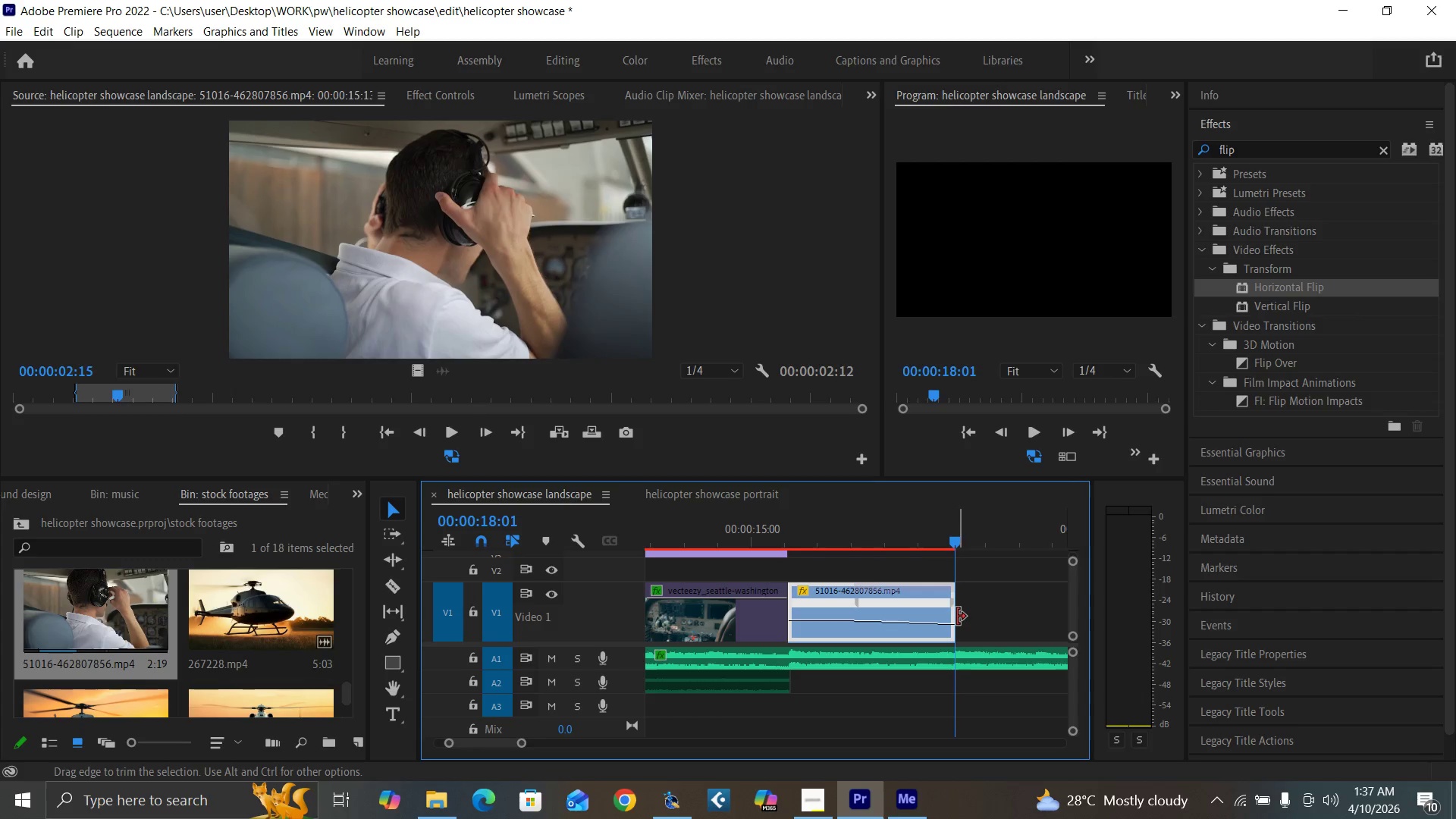 
key(Control+S)
 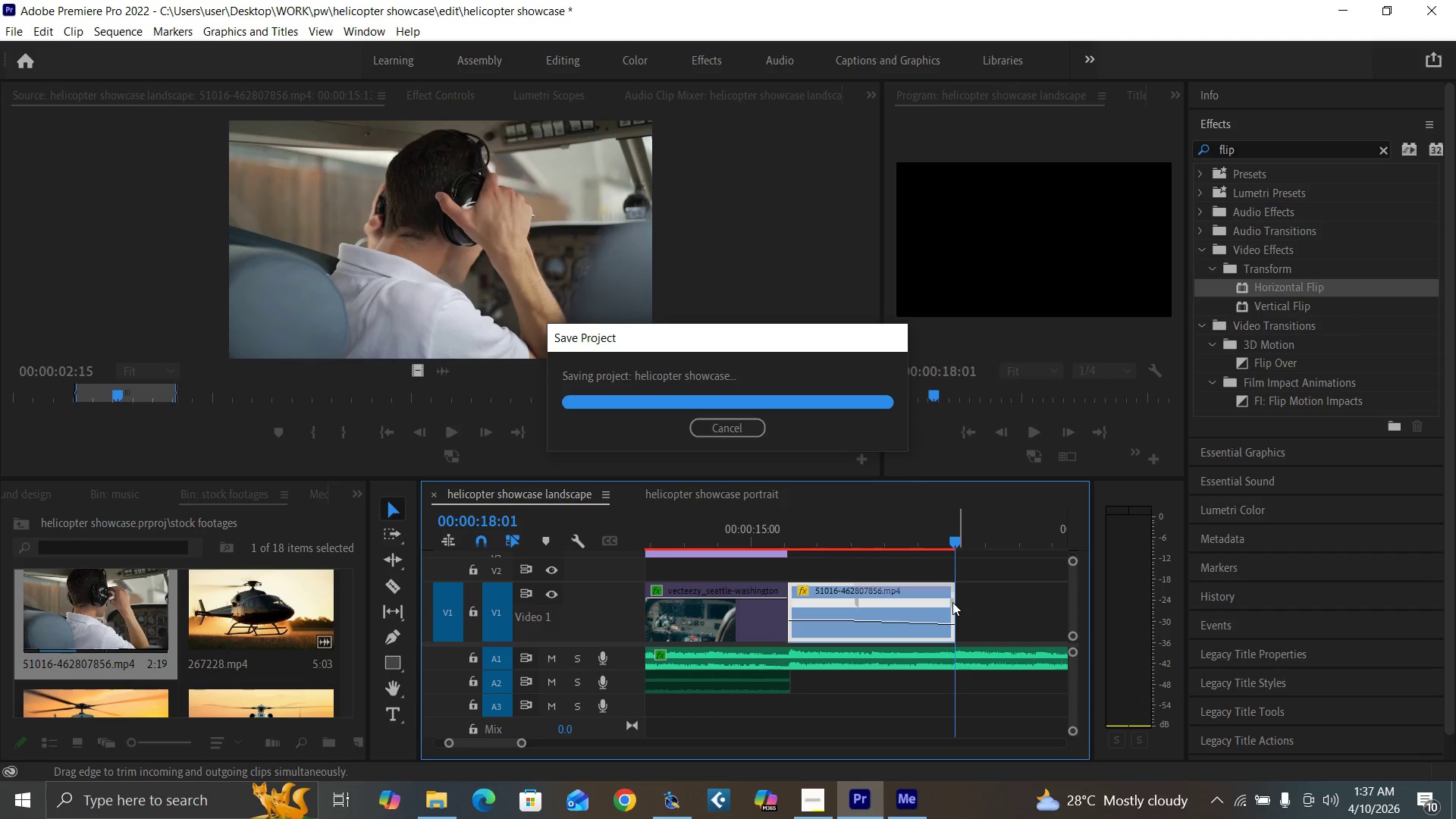 
left_click_drag(start_coordinate=[952, 602], to_coordinate=[958, 602])
 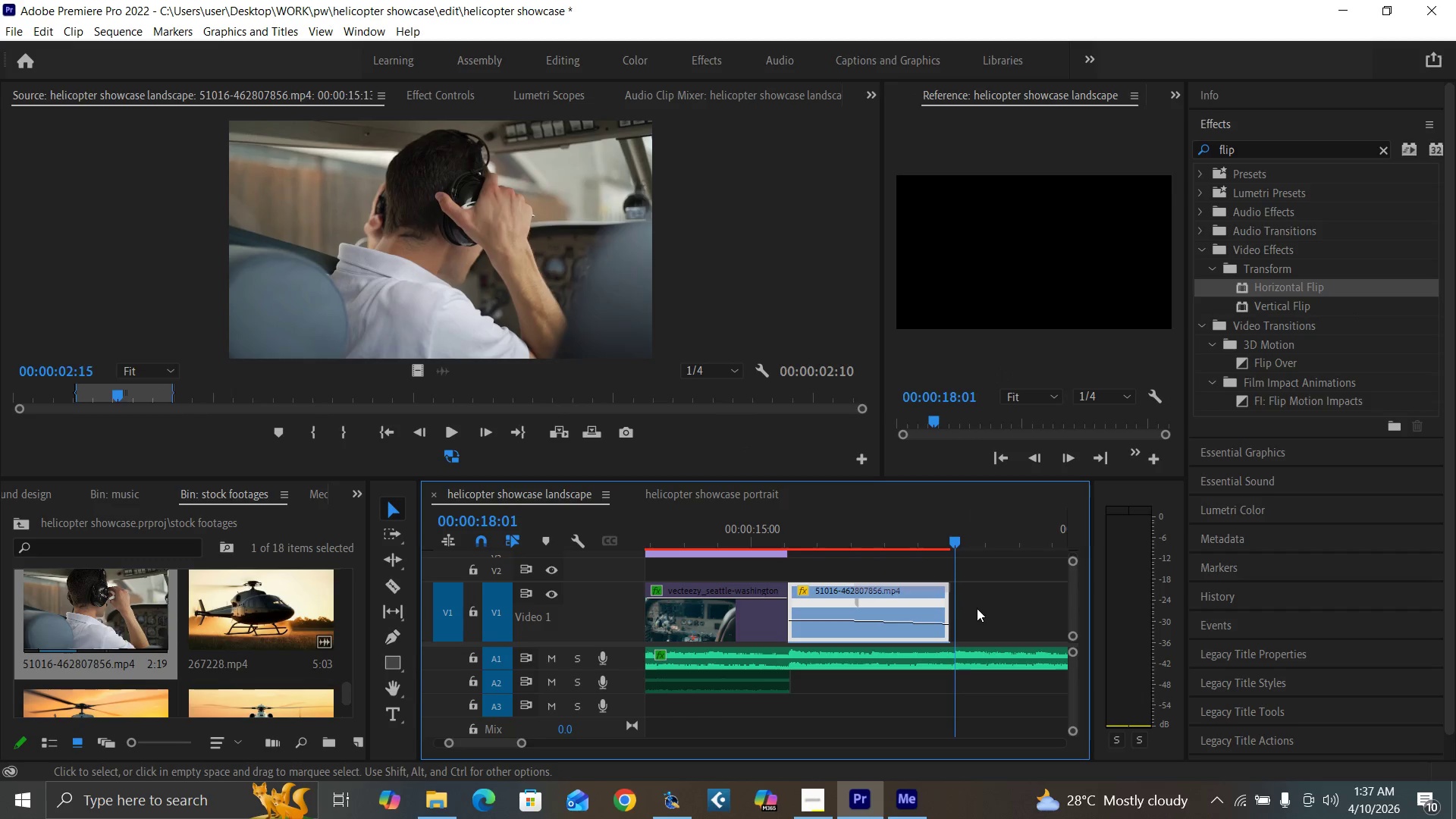 
hold_key(key=ControlLeft, duration=0.42)
 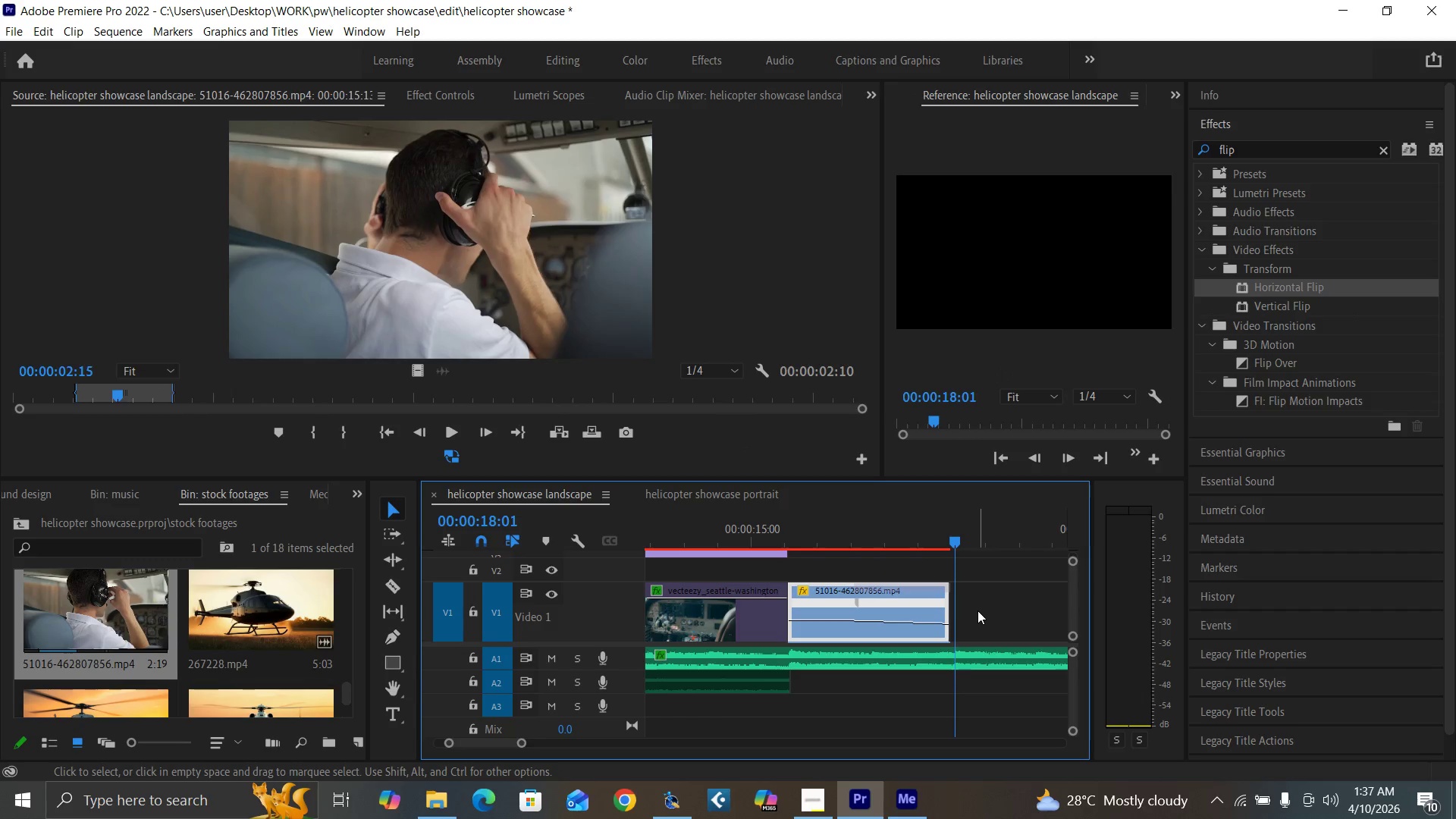 
key(Equal)
 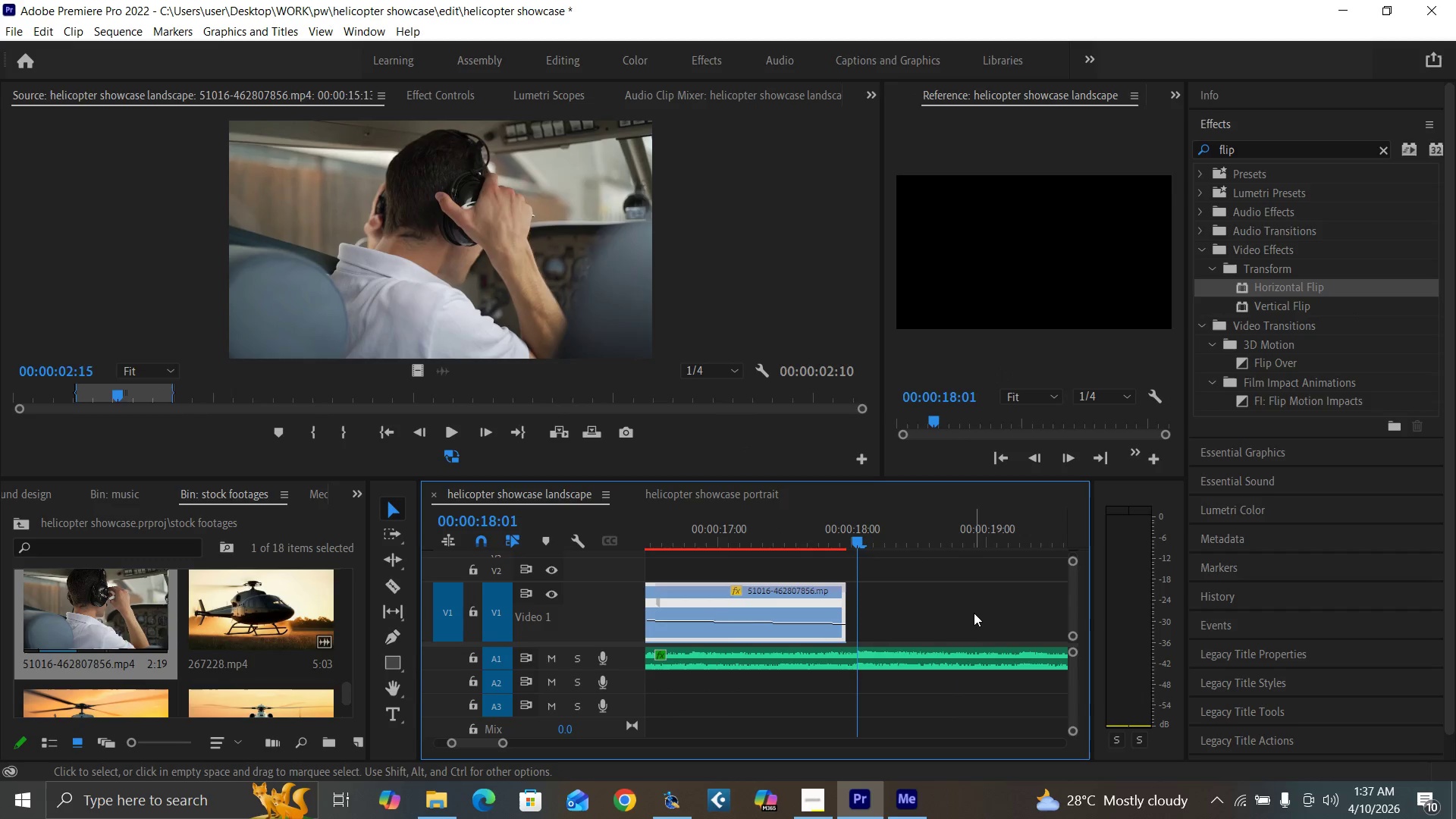 
key(Equal)
 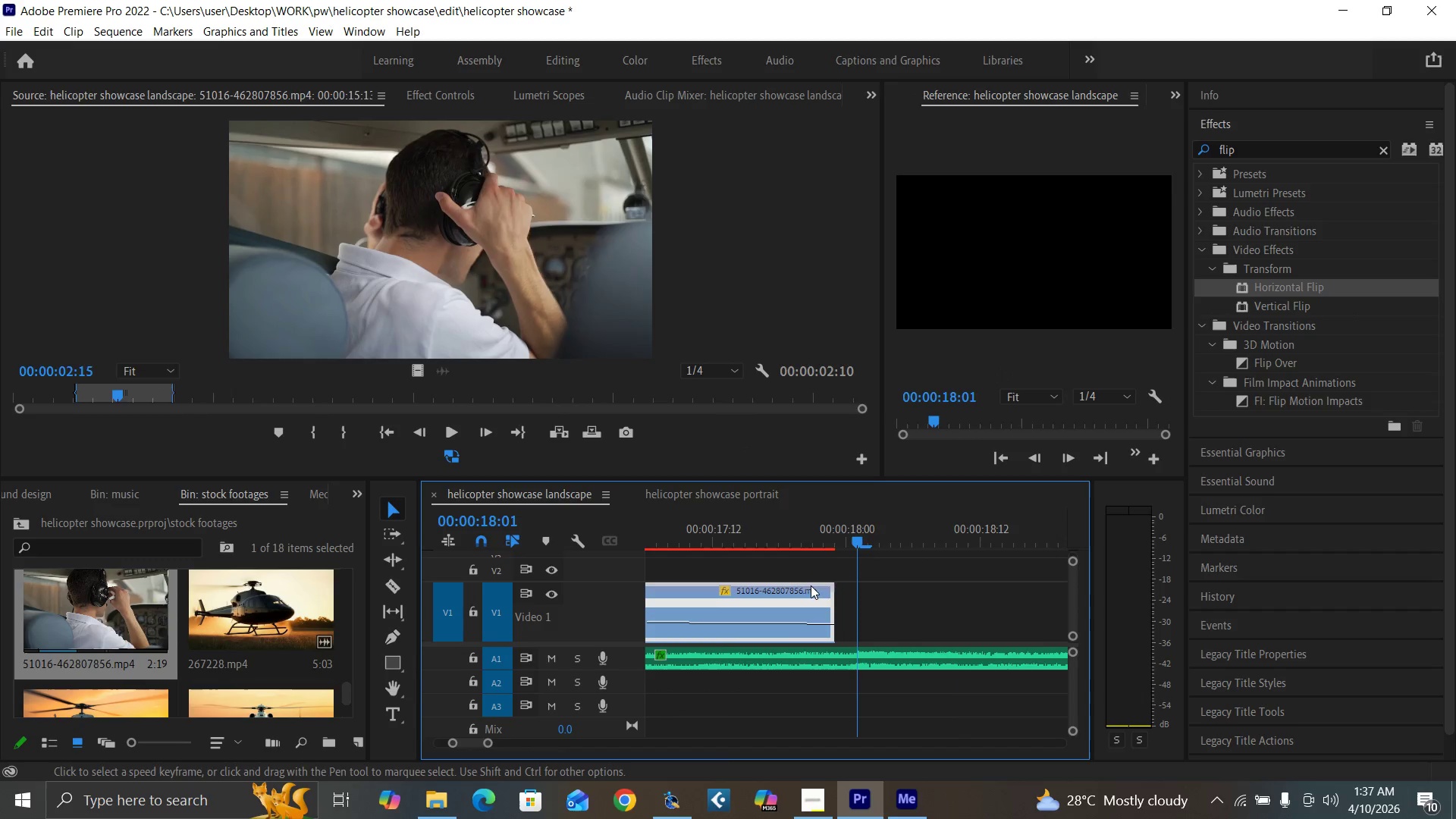 
left_click_drag(start_coordinate=[833, 592], to_coordinate=[853, 595])
 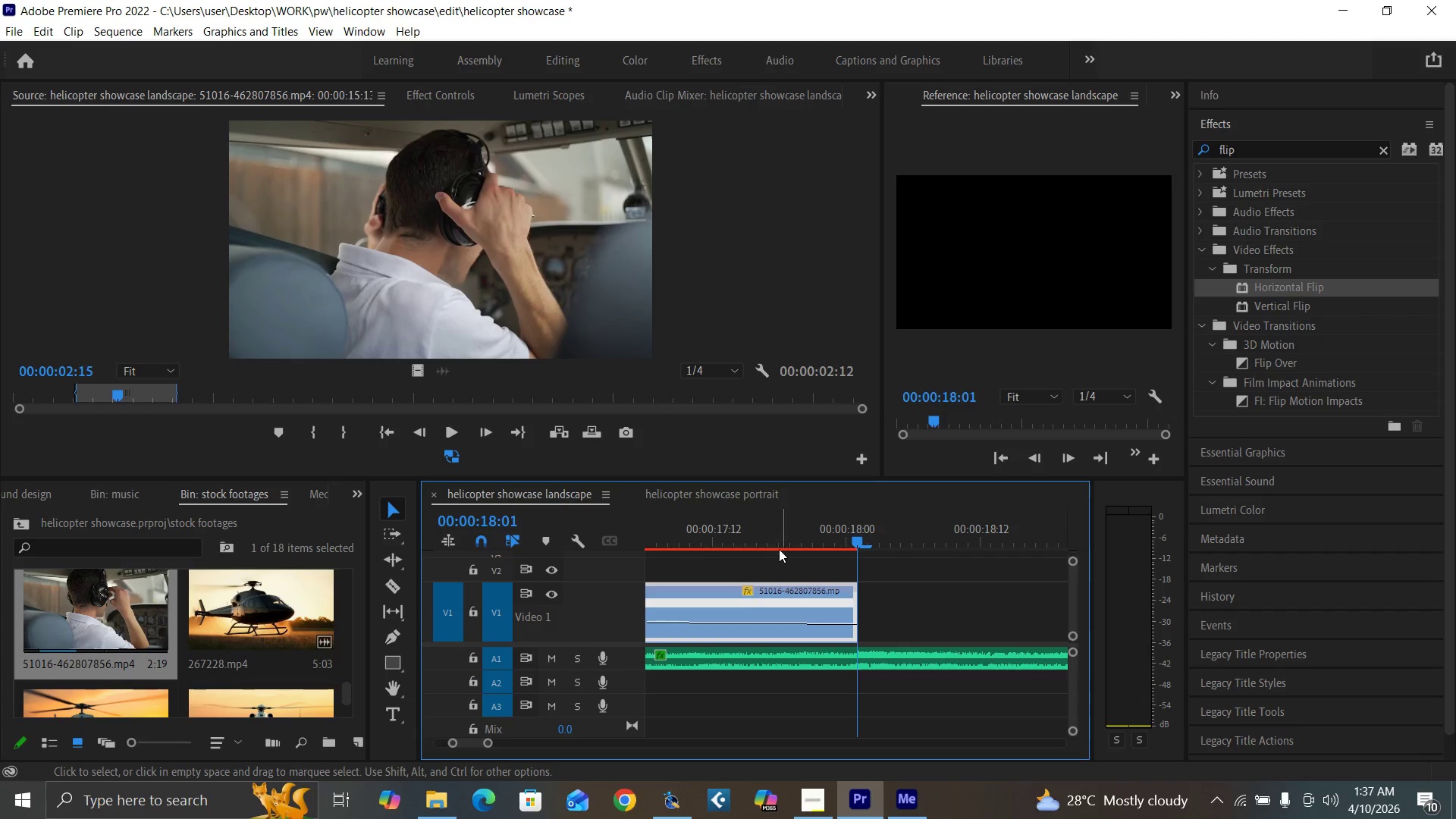 
left_click_drag(start_coordinate=[768, 544], to_coordinate=[858, 585])
 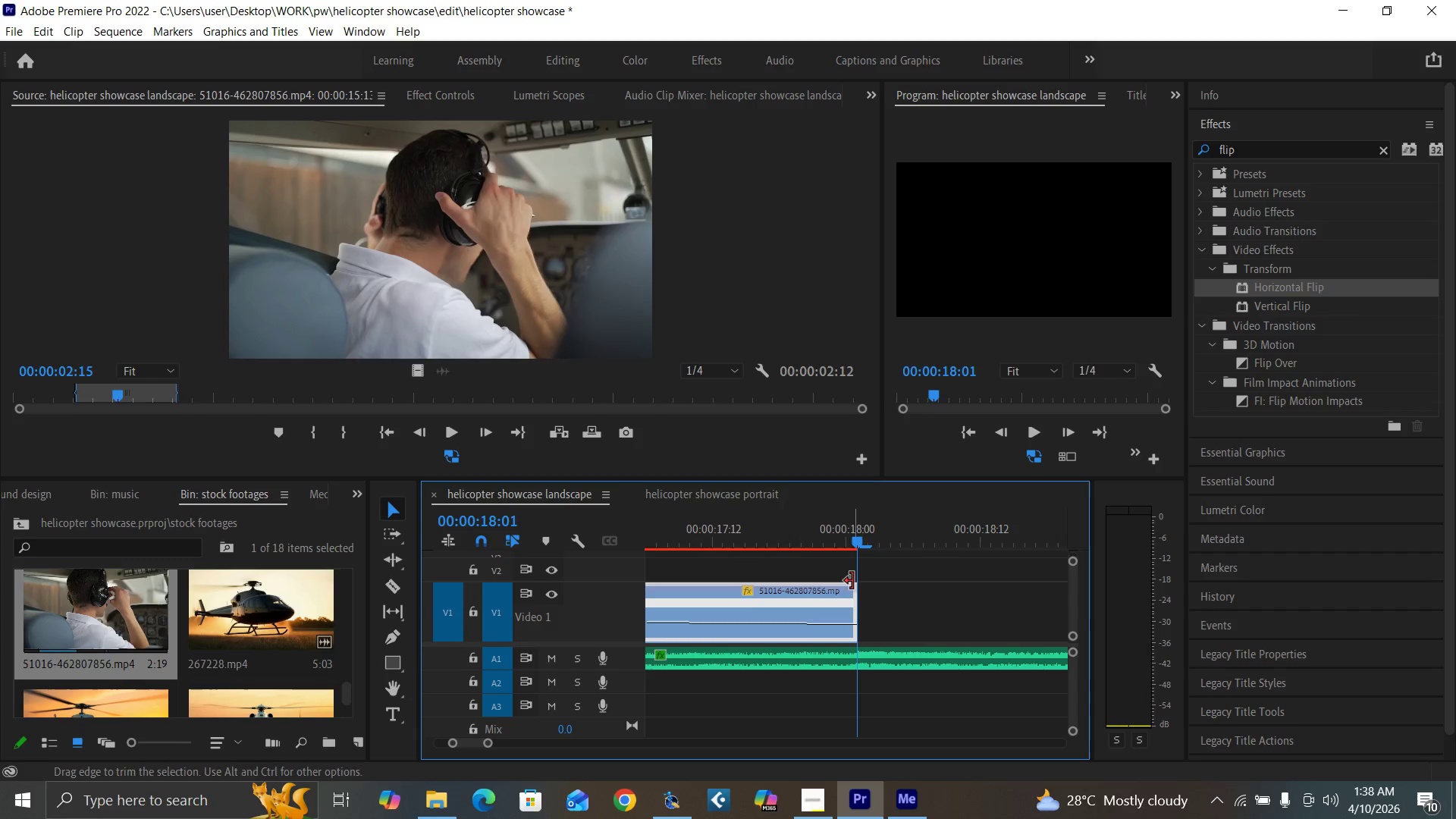 
key(Control+Z)
 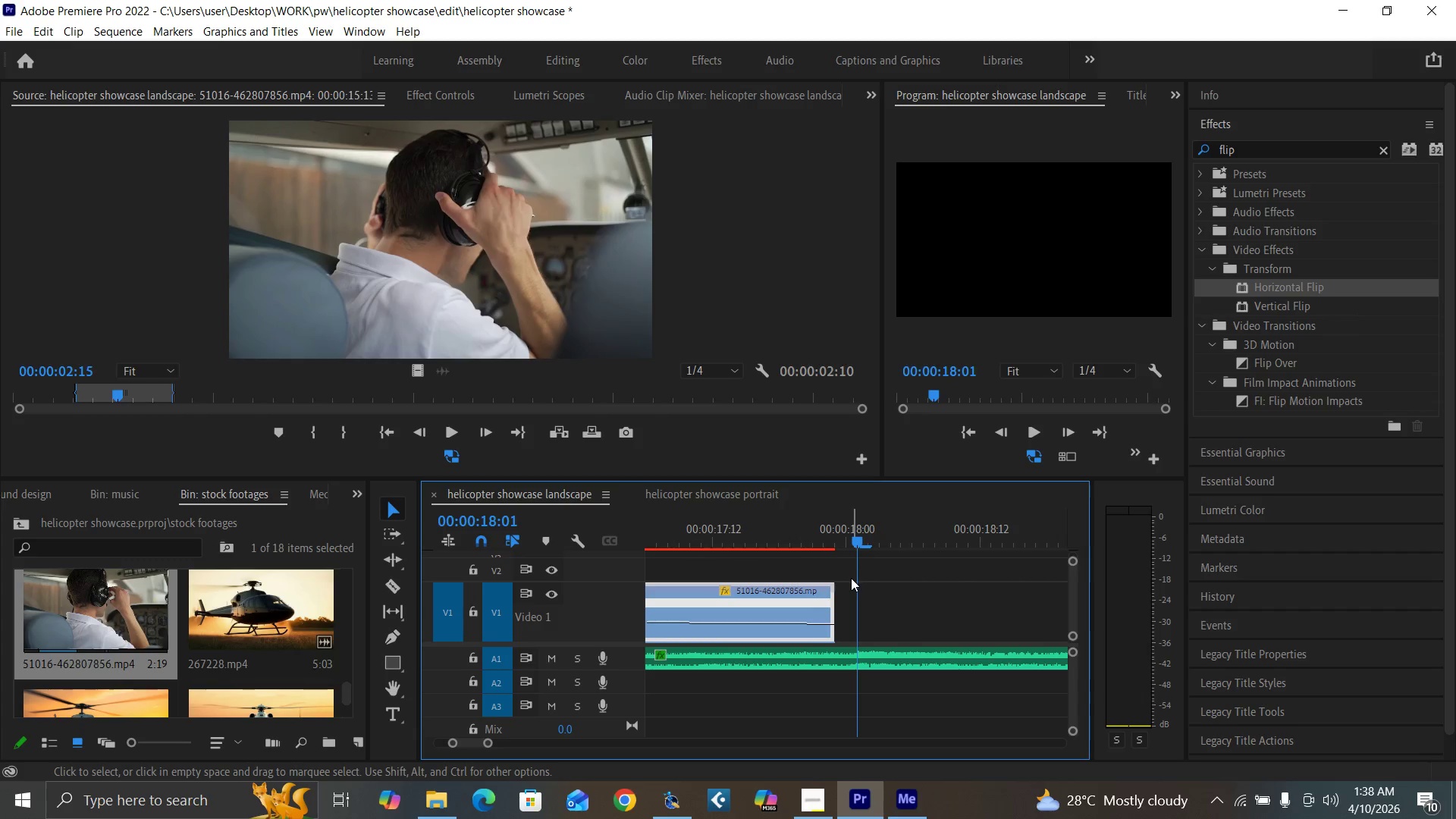 
key(Control+Z)
 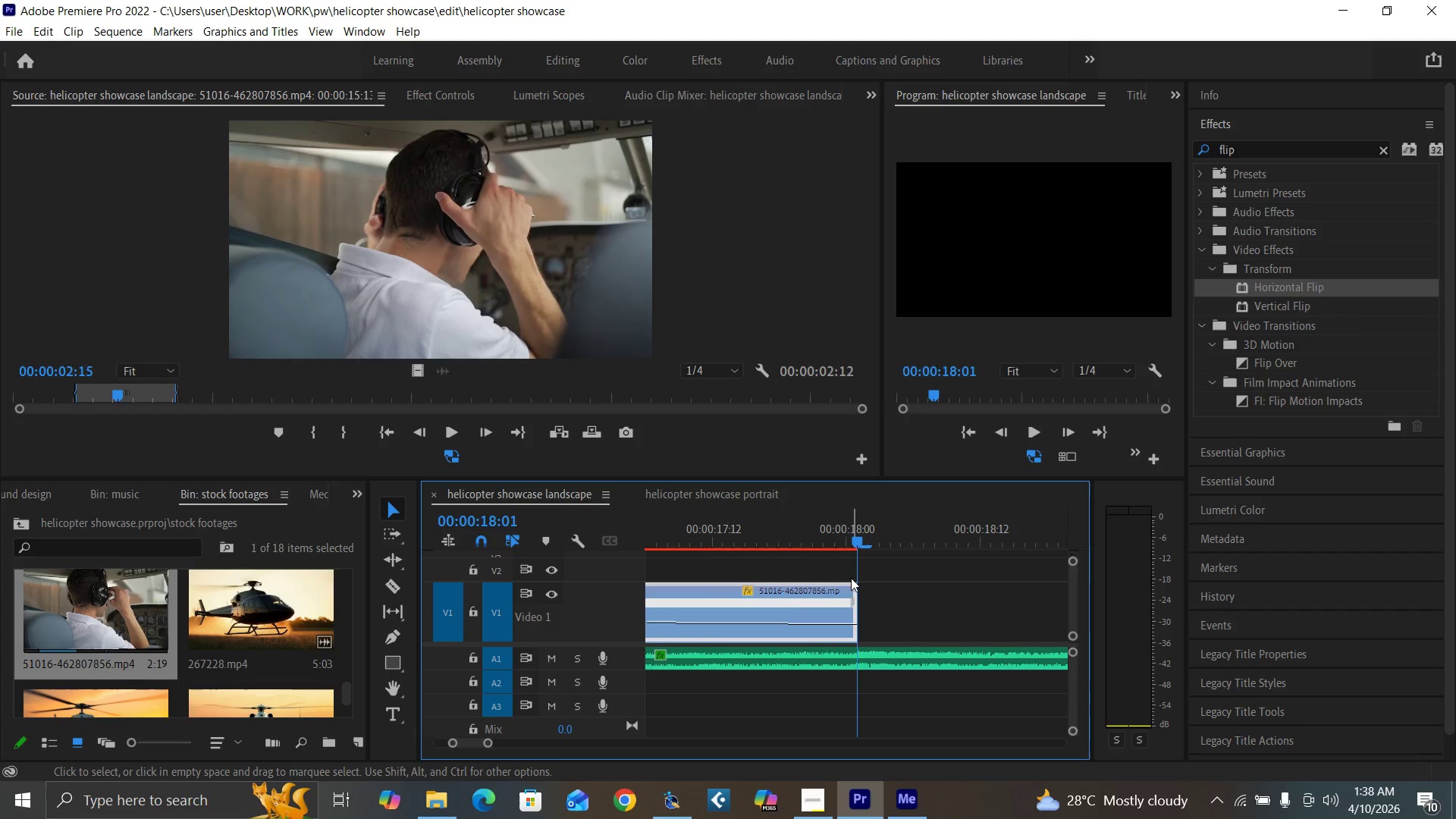 
key(Control+Z)
 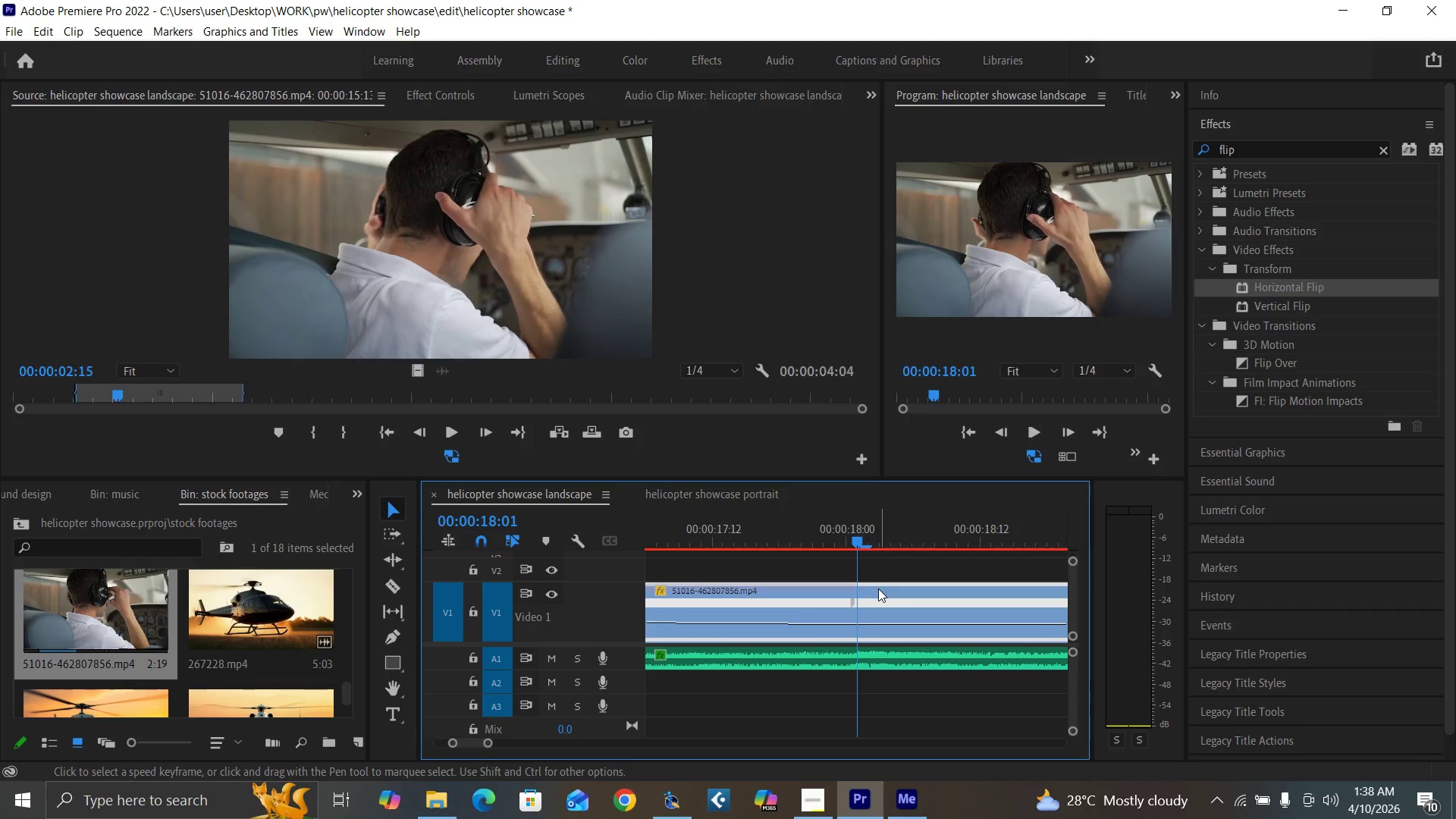 
key(C)
 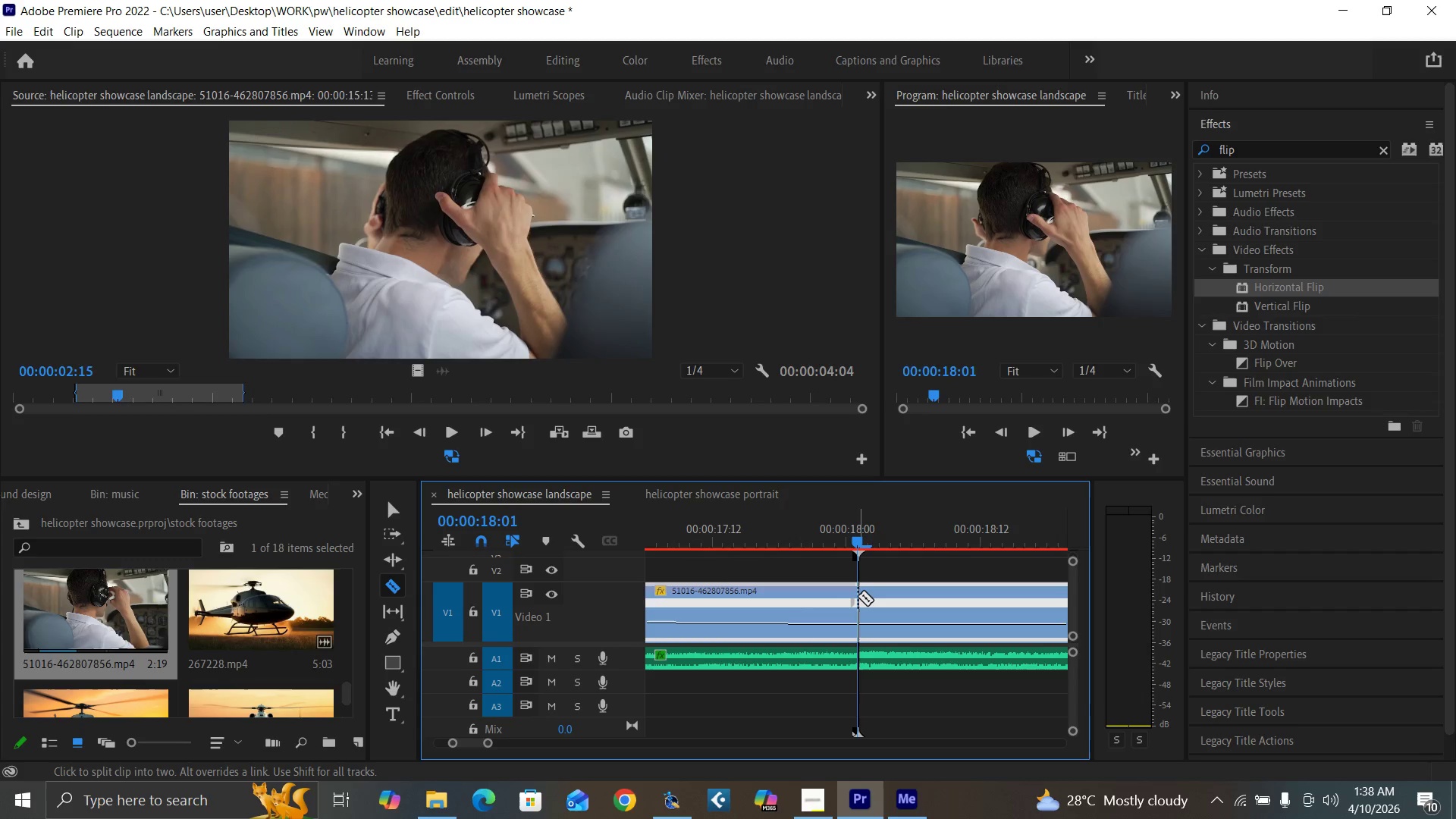 
left_click([858, 596])
 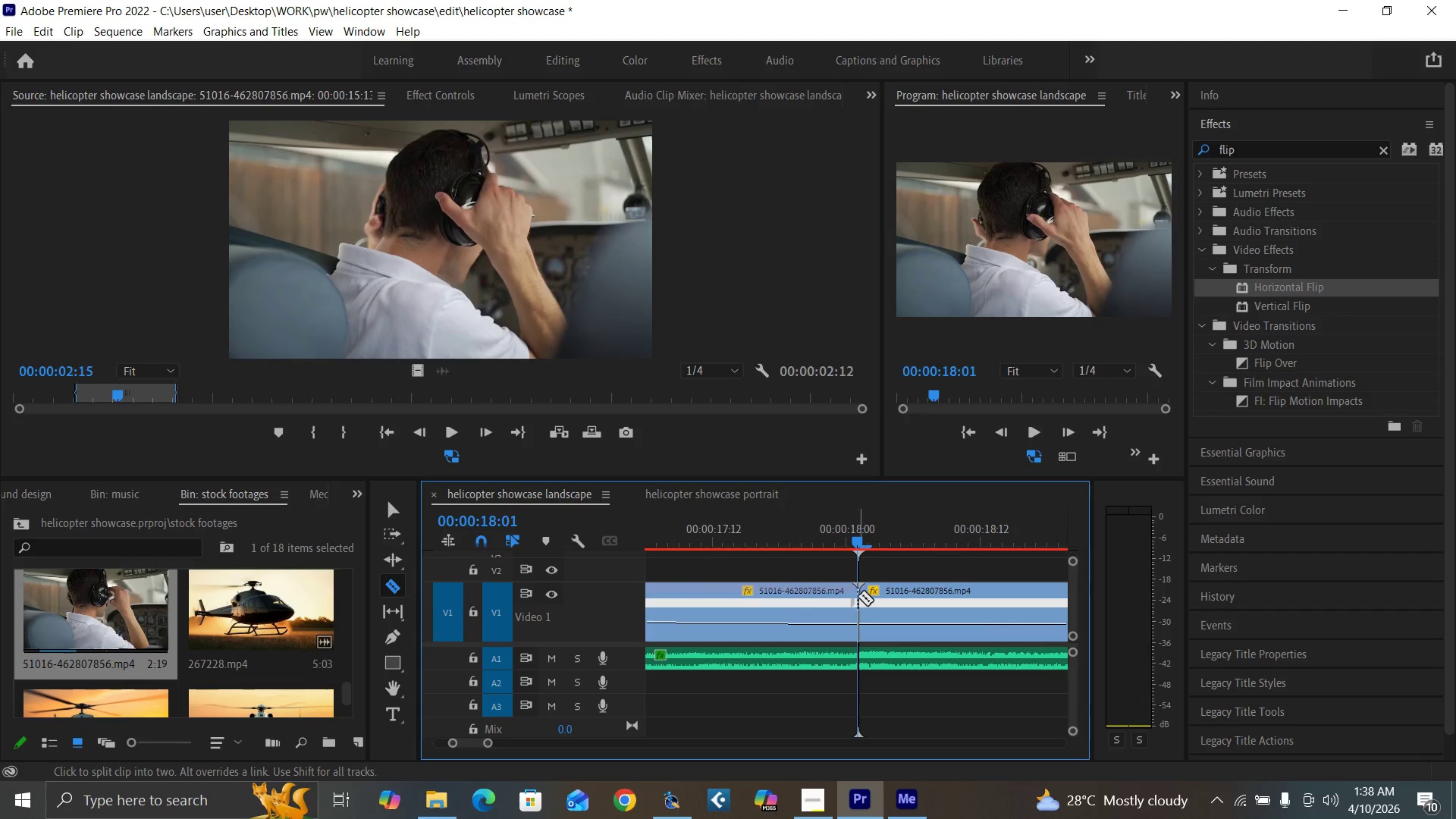 
key(V)
 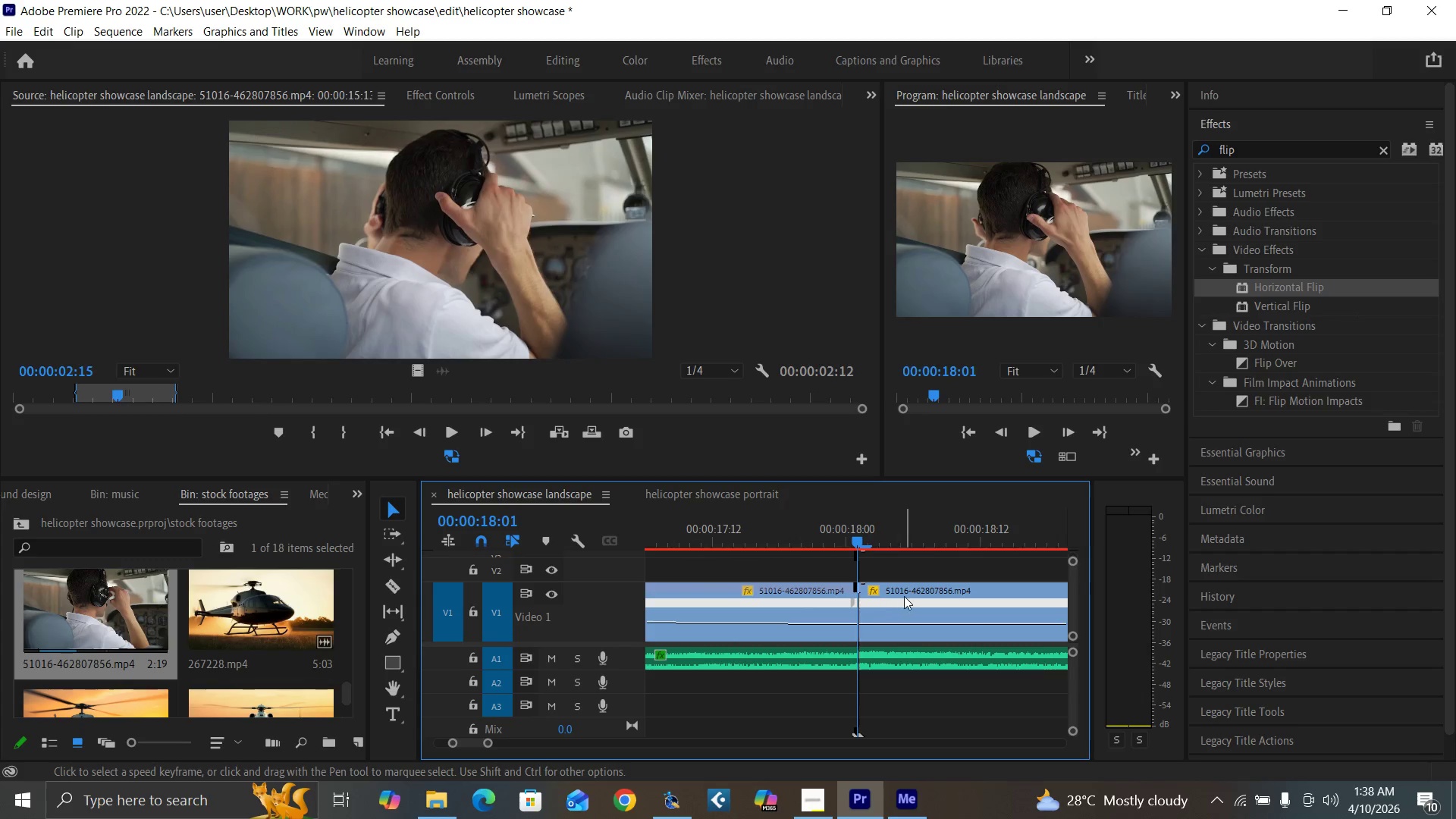 
left_click([904, 596])
 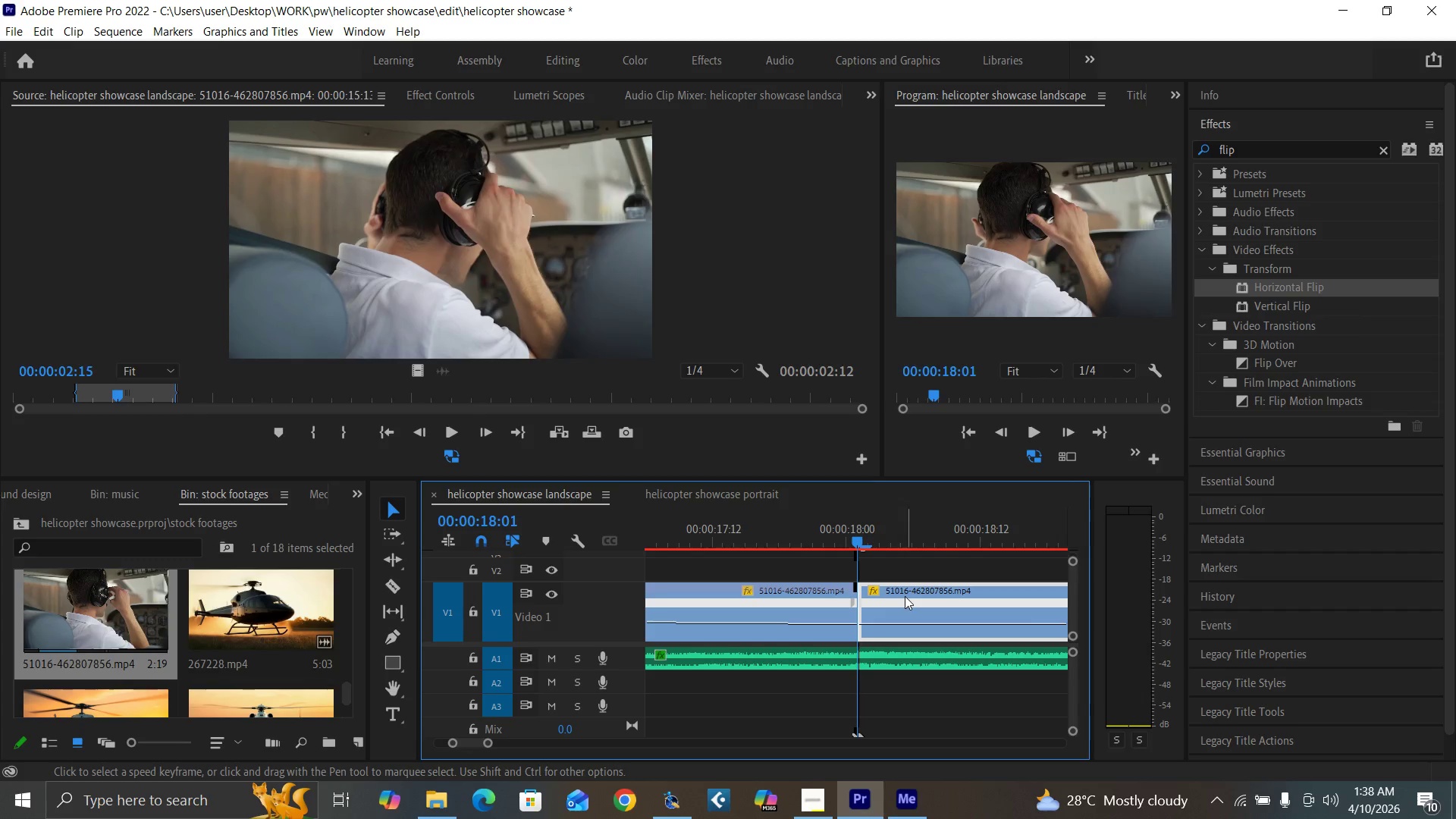 
key(Delete)
 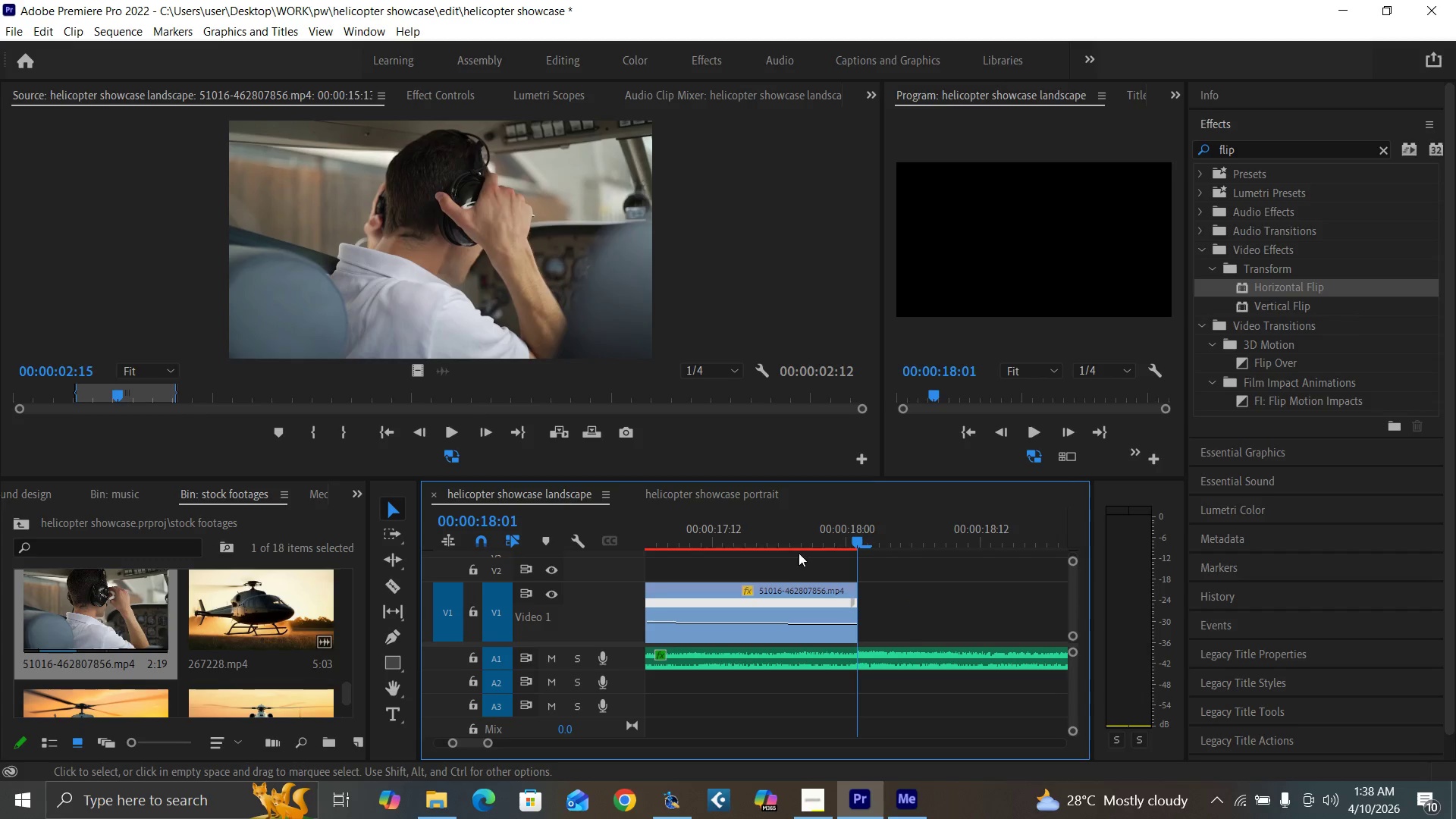 
left_click_drag(start_coordinate=[784, 539], to_coordinate=[869, 589])
 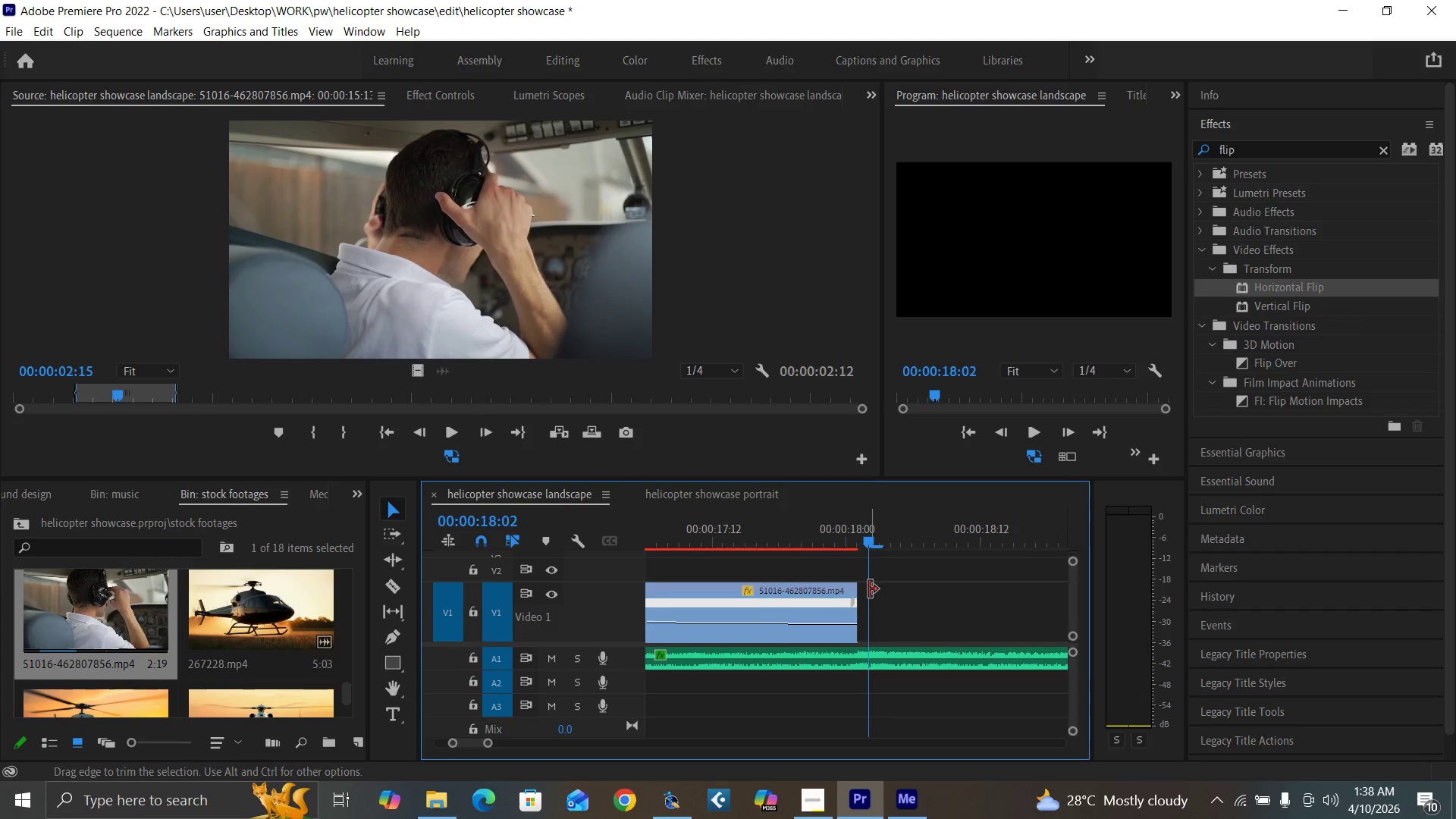 
key(Minus)
 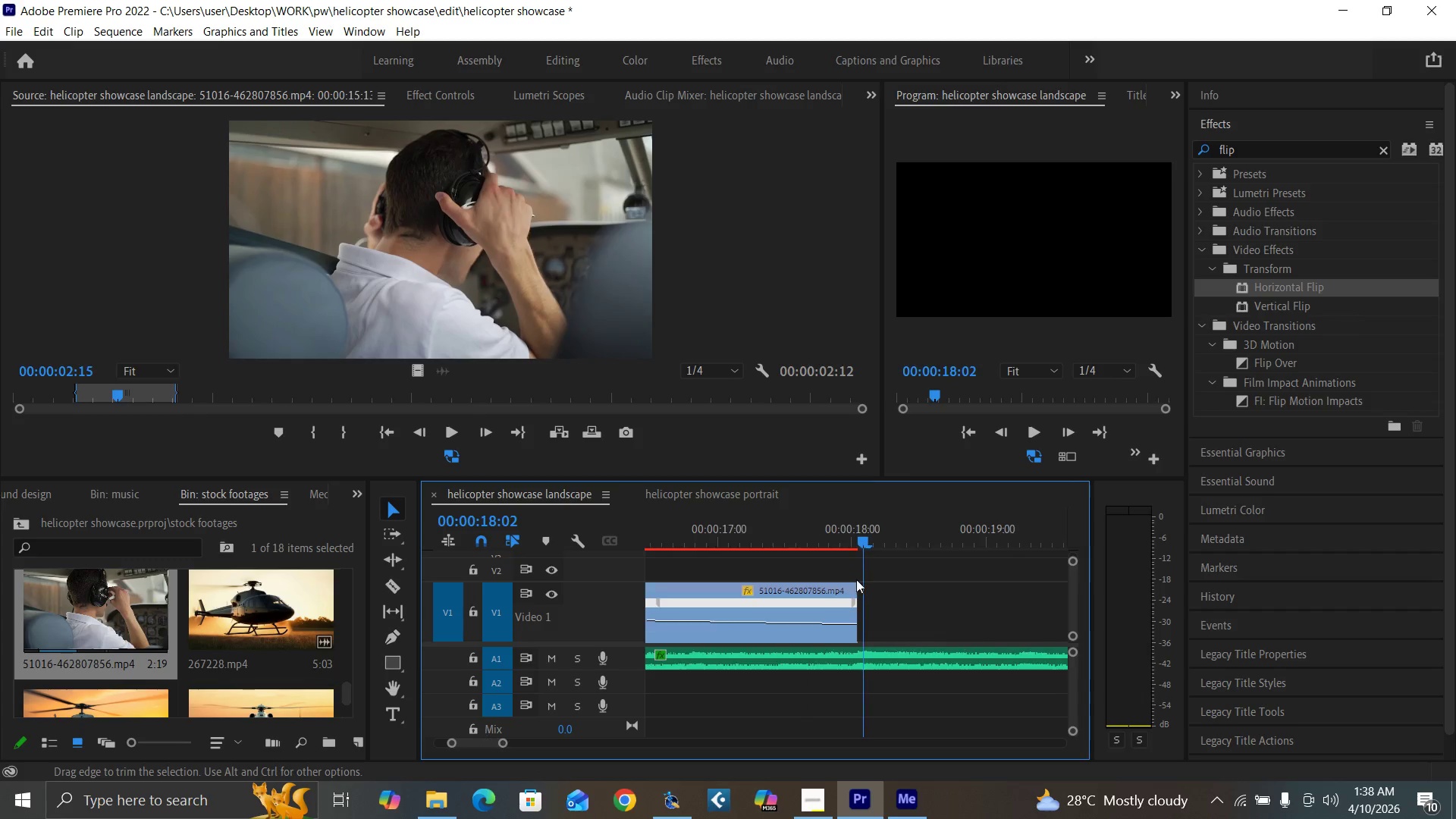 
key(Minus)
 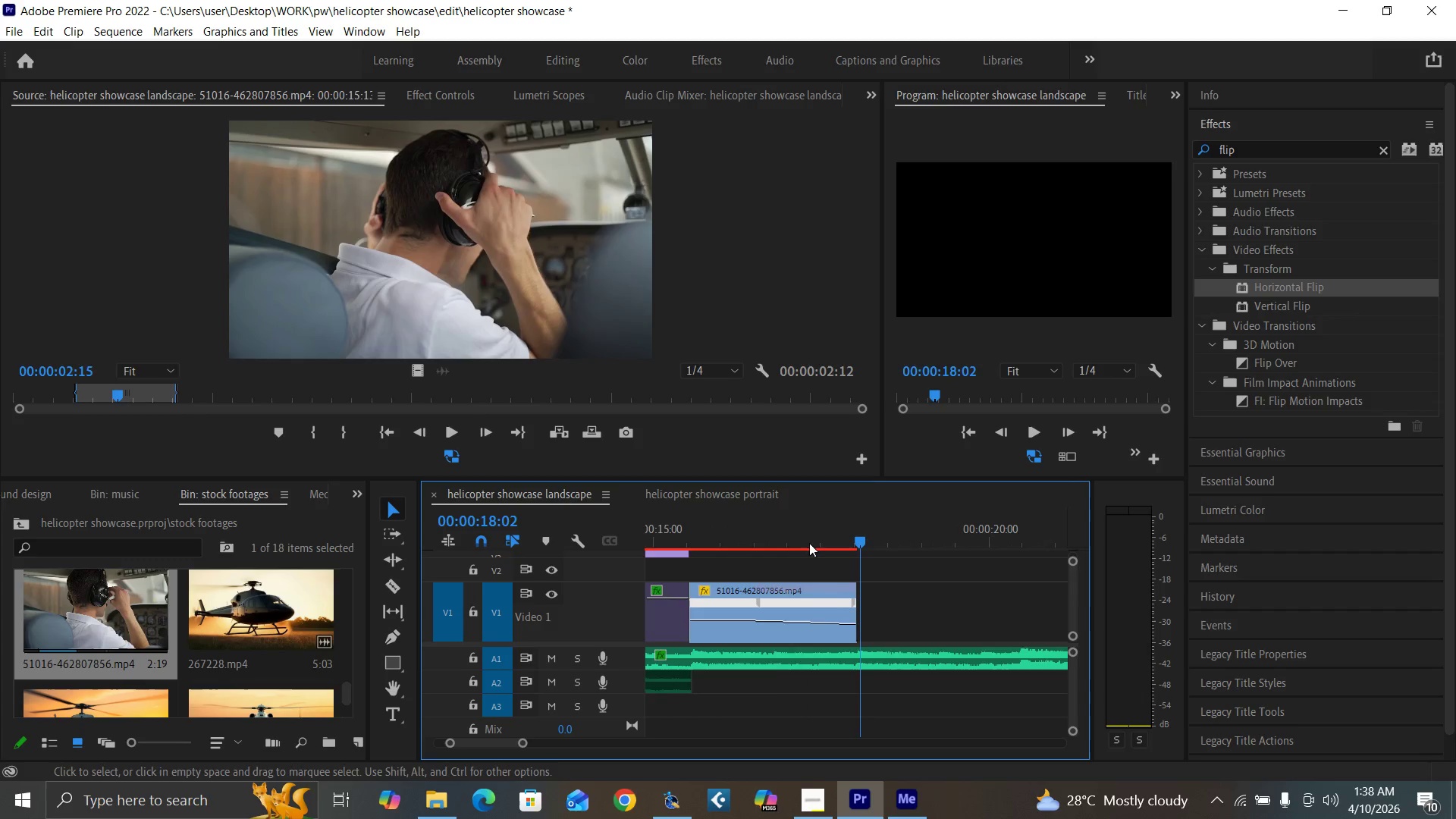 
key(Minus)
 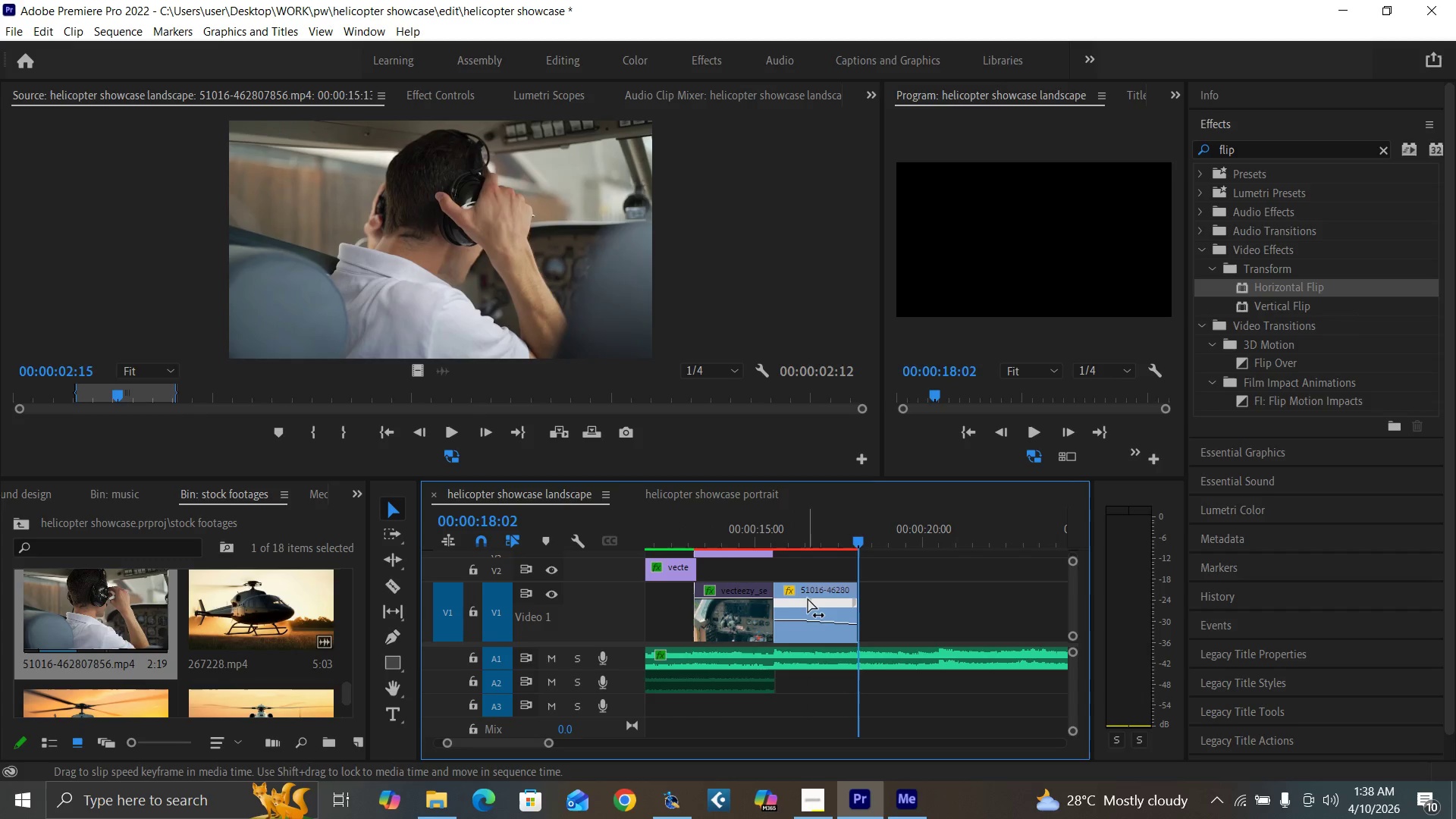 
left_click_drag(start_coordinate=[811, 602], to_coordinate=[807, 601])
 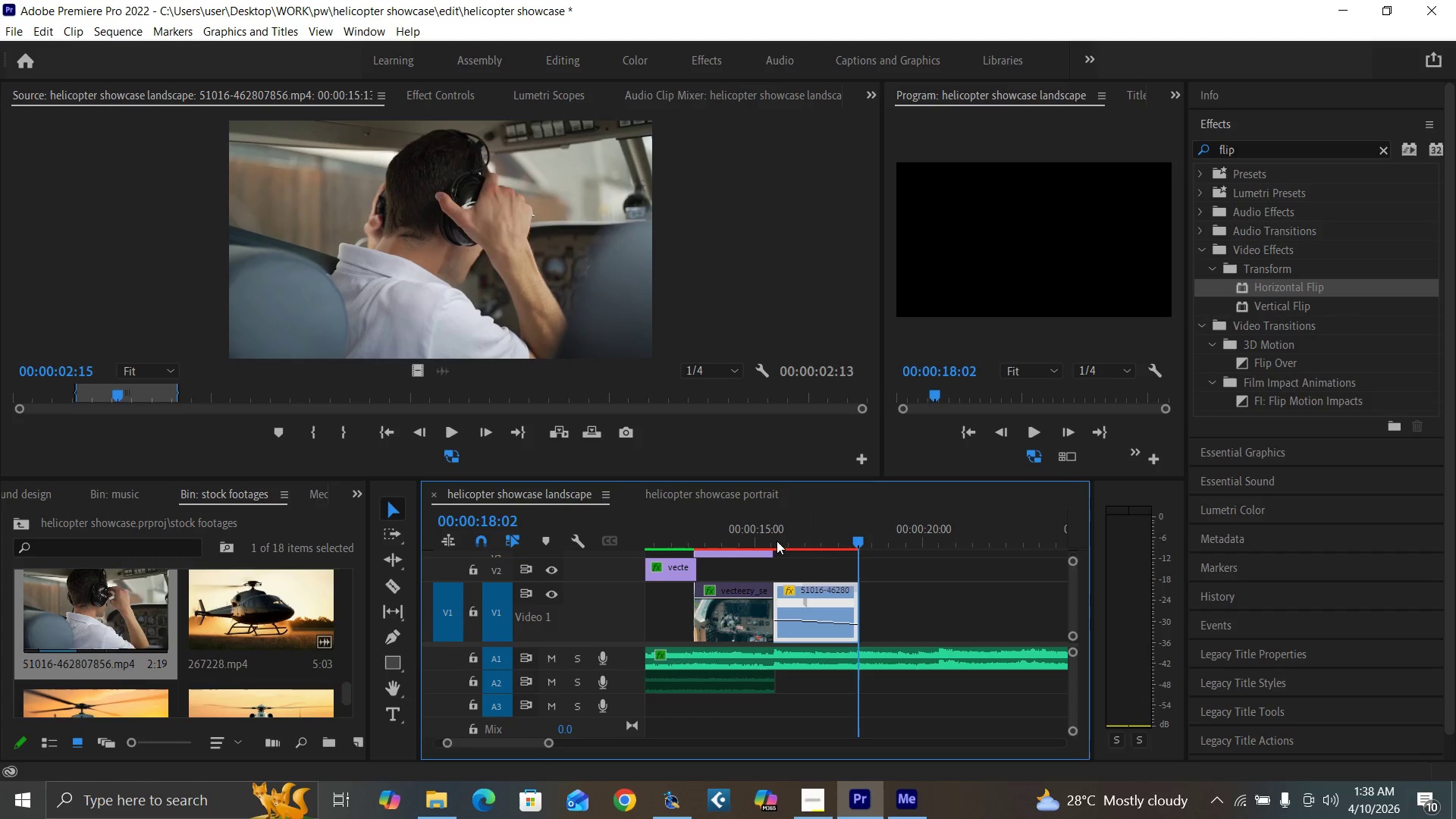 
left_click([774, 538])
 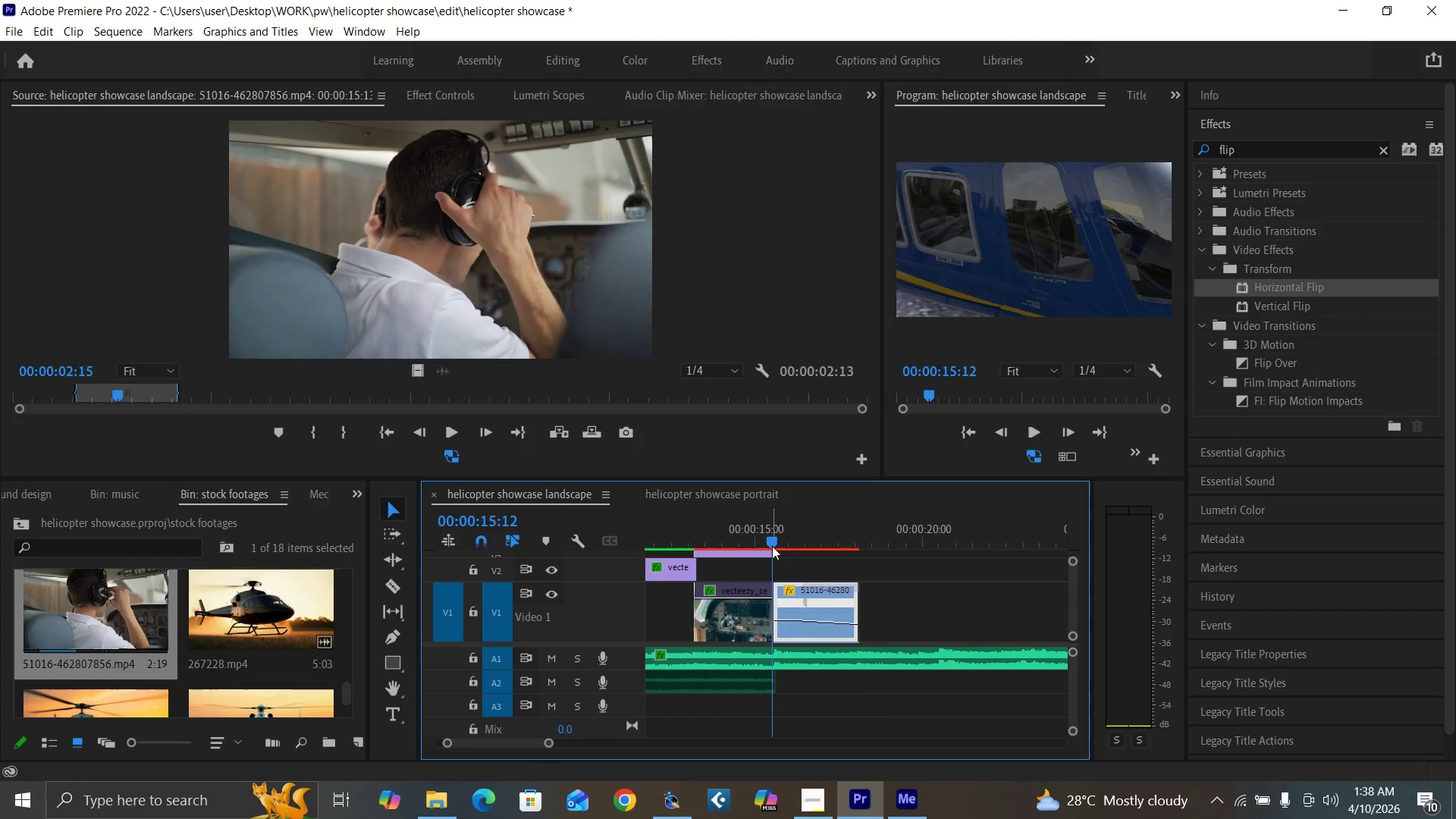 
key(Space)
 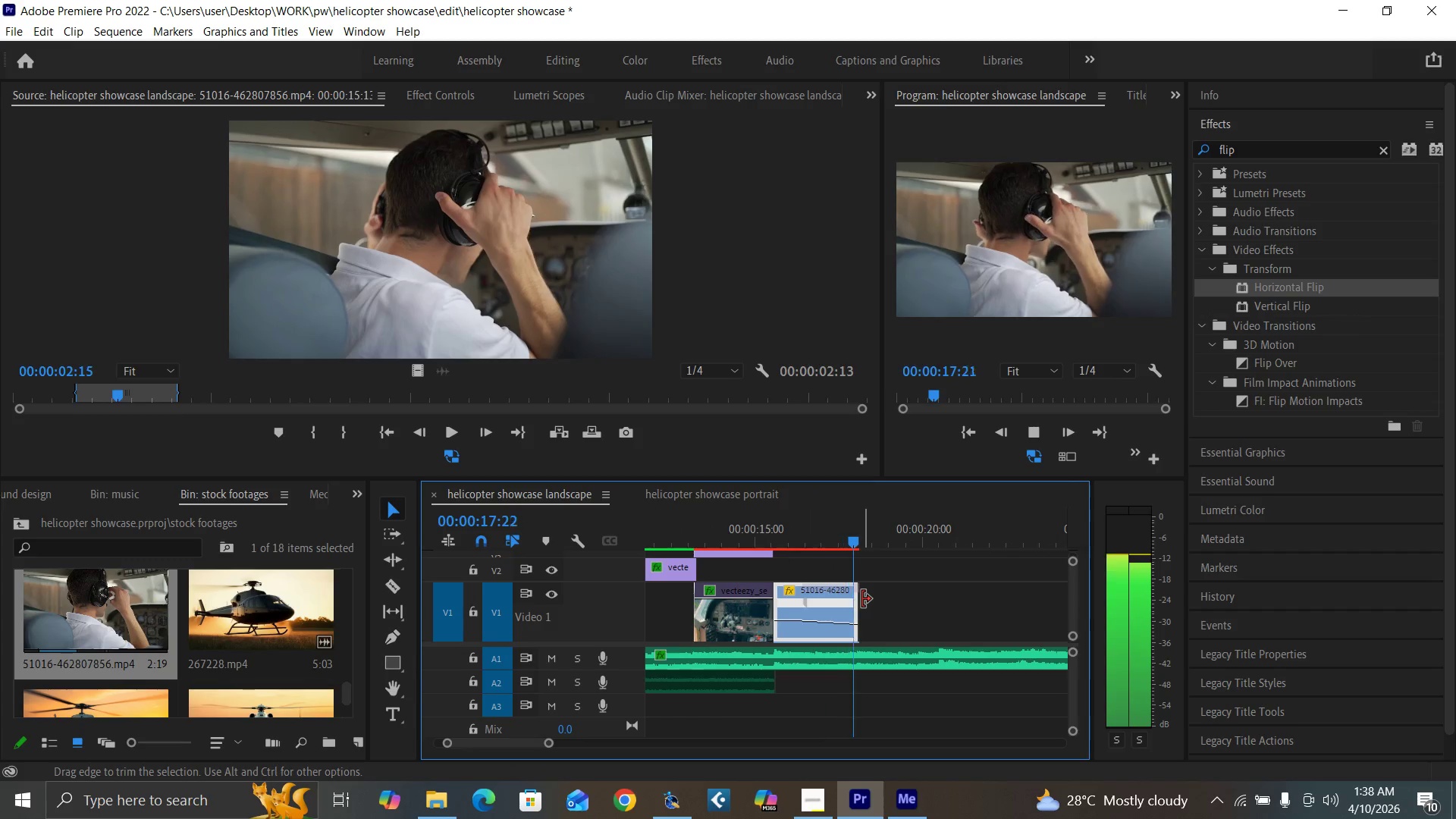 
key(Space)
 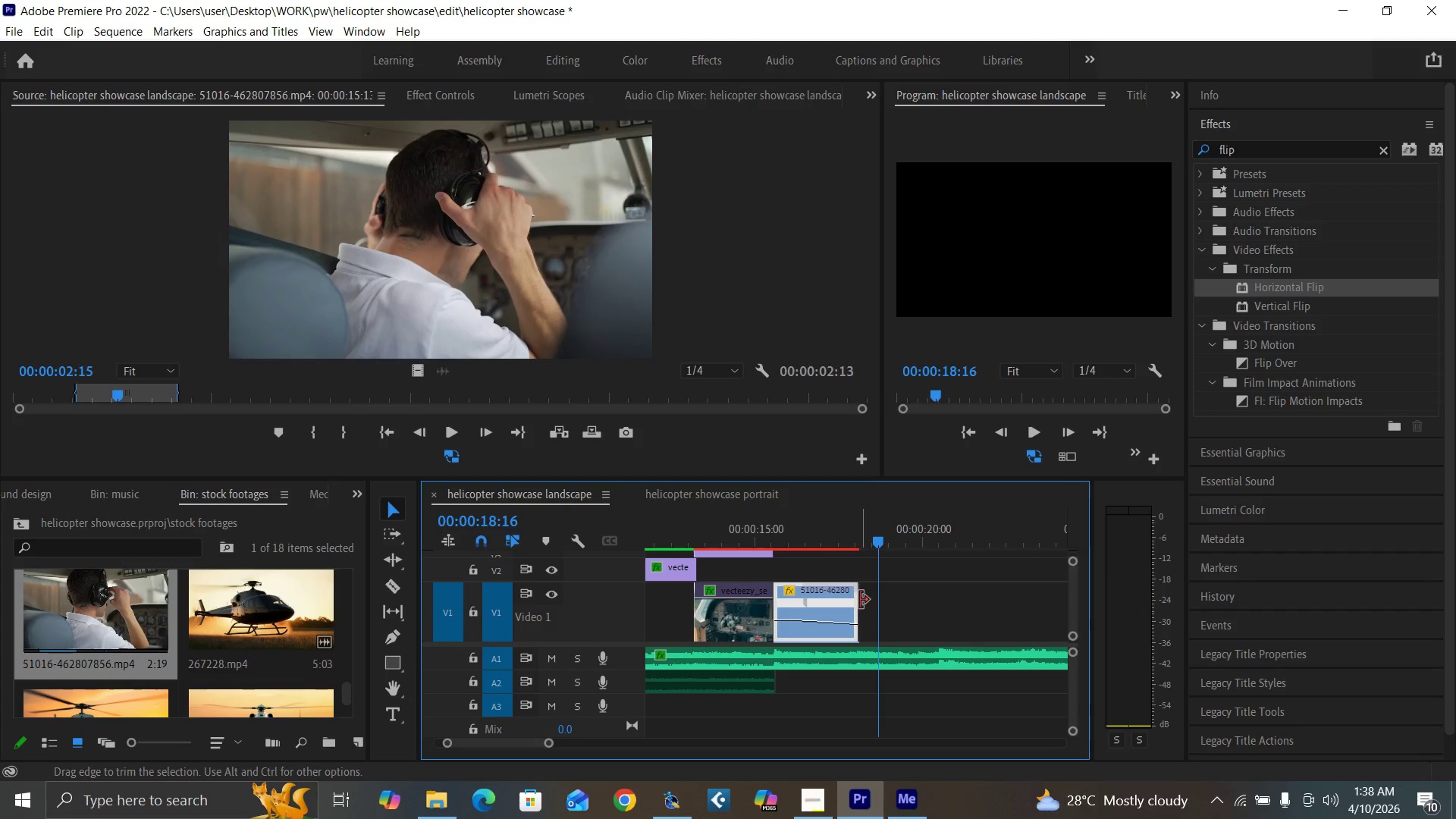 
key(Control+S)
 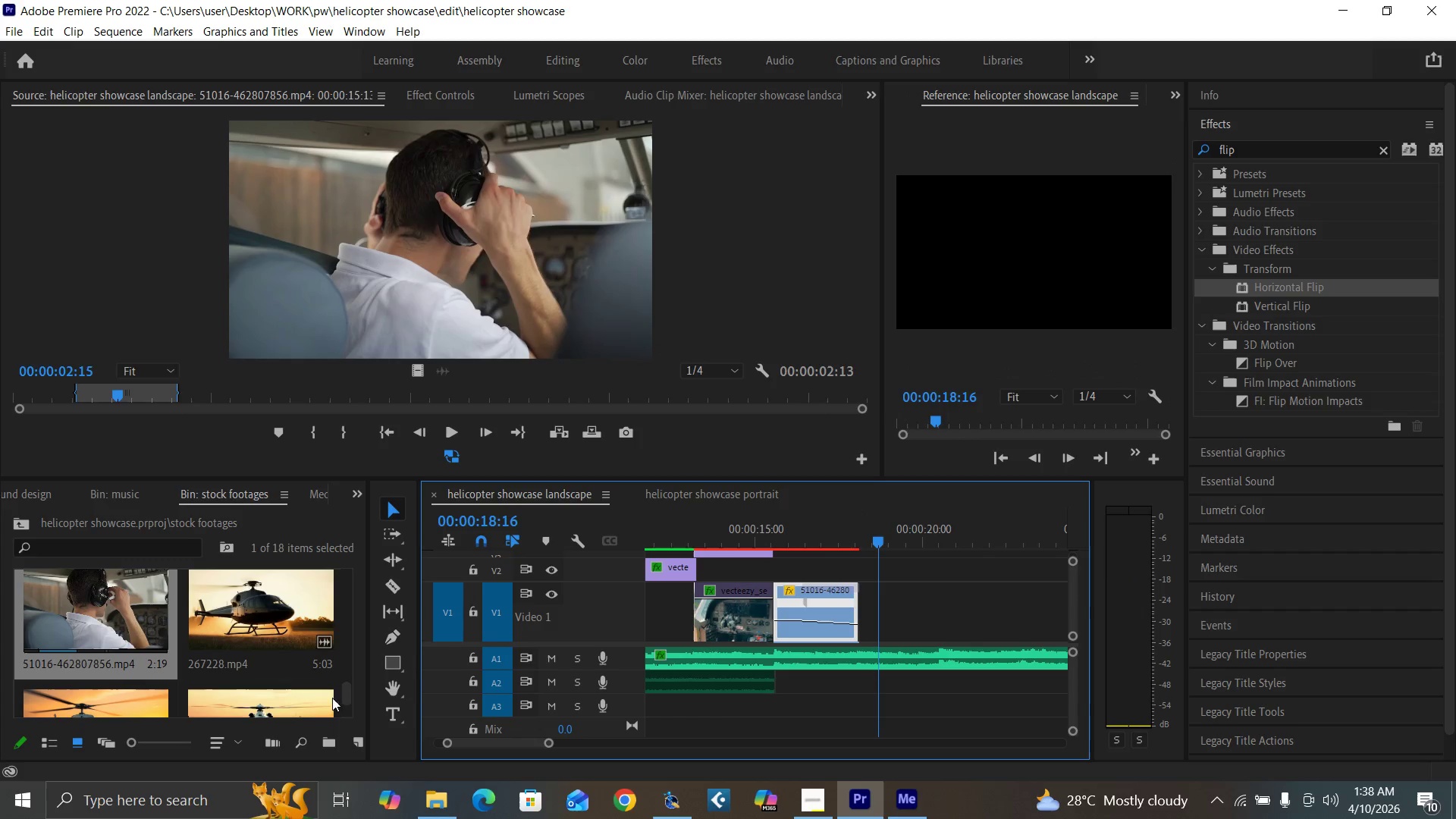 
left_click_drag(start_coordinate=[344, 694], to_coordinate=[322, 652])
 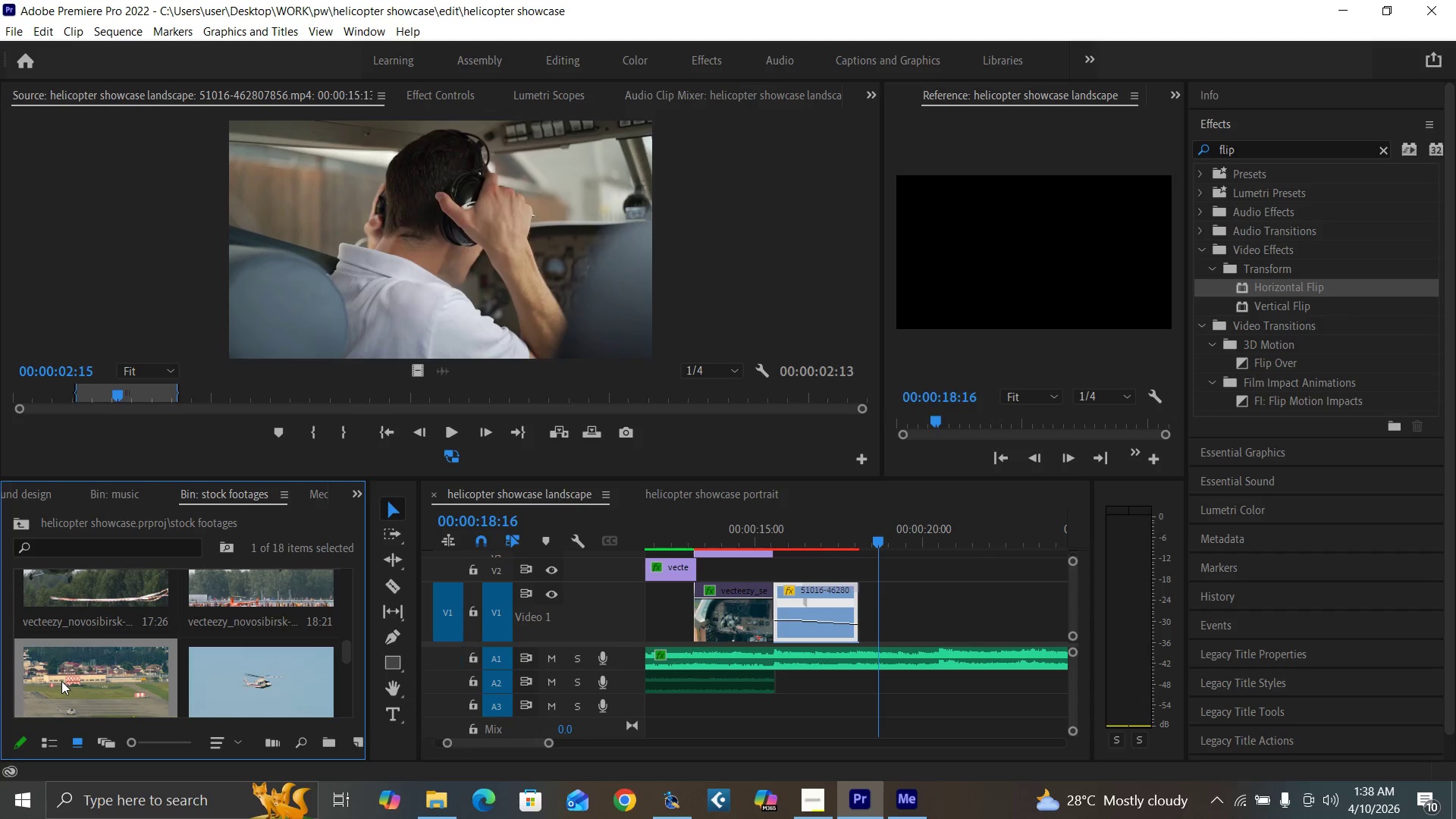 
double_click([61, 681])
 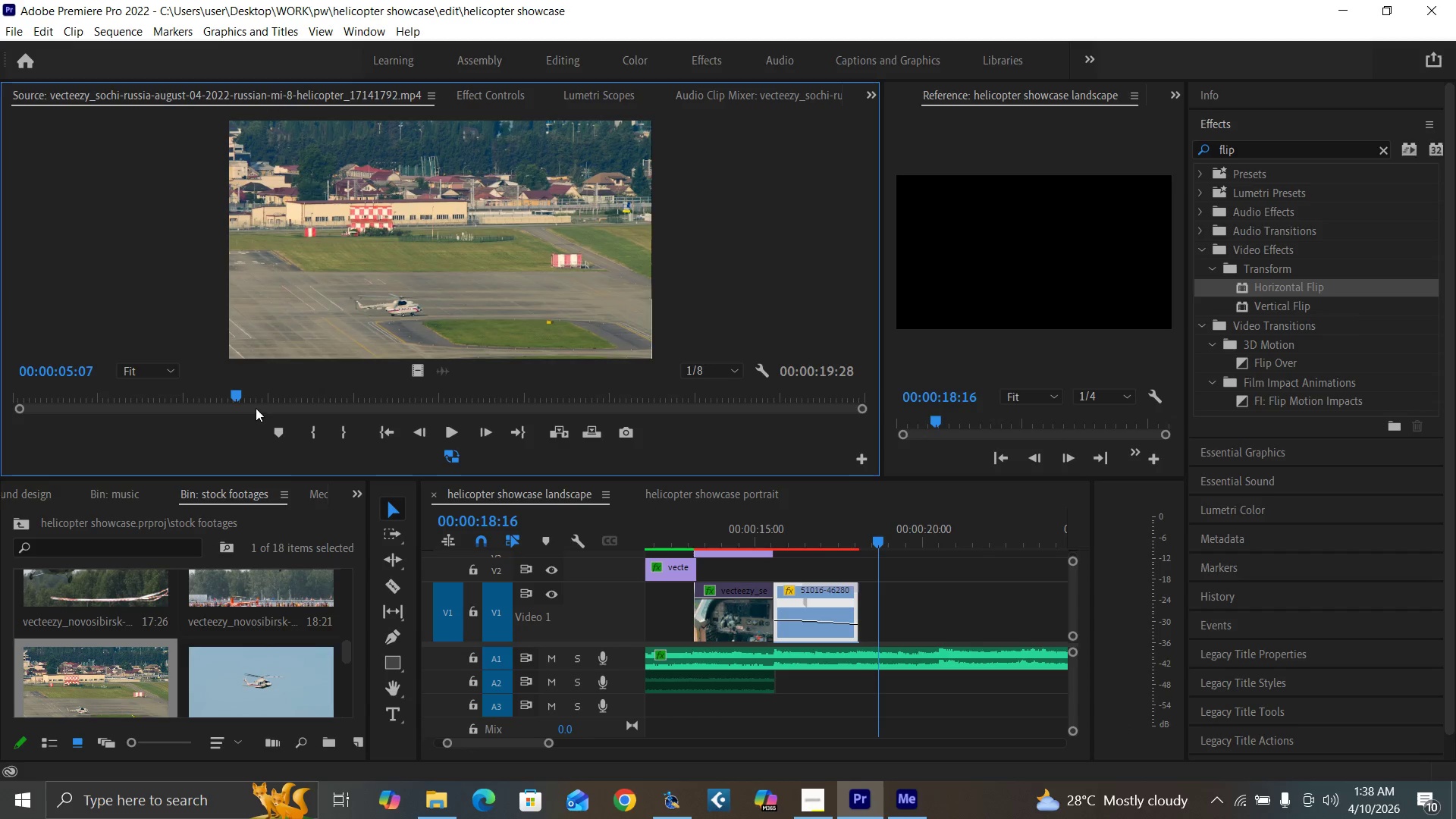 
left_click_drag(start_coordinate=[234, 398], to_coordinate=[340, 410])
 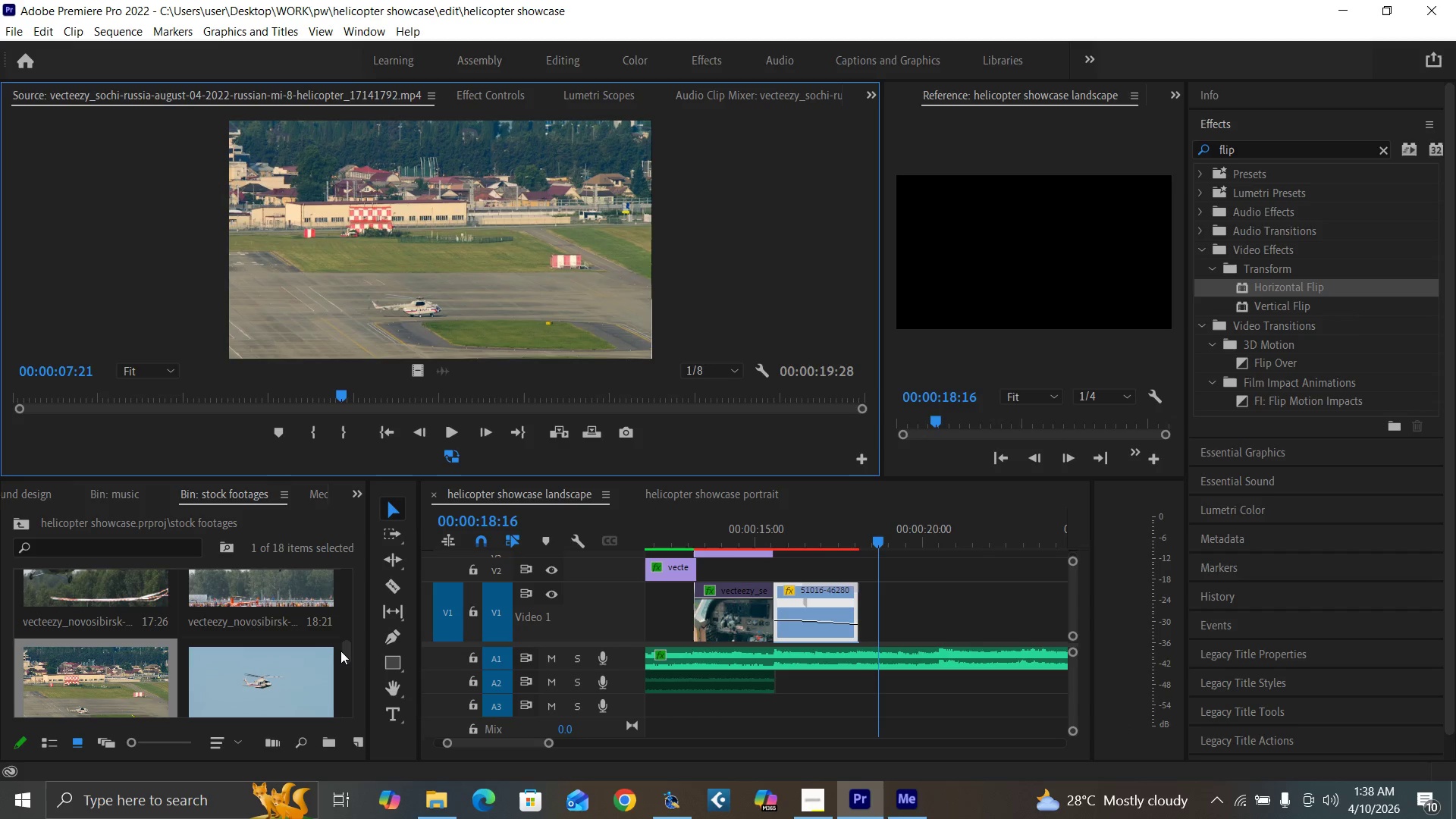 
left_click_drag(start_coordinate=[347, 652], to_coordinate=[344, 603])
 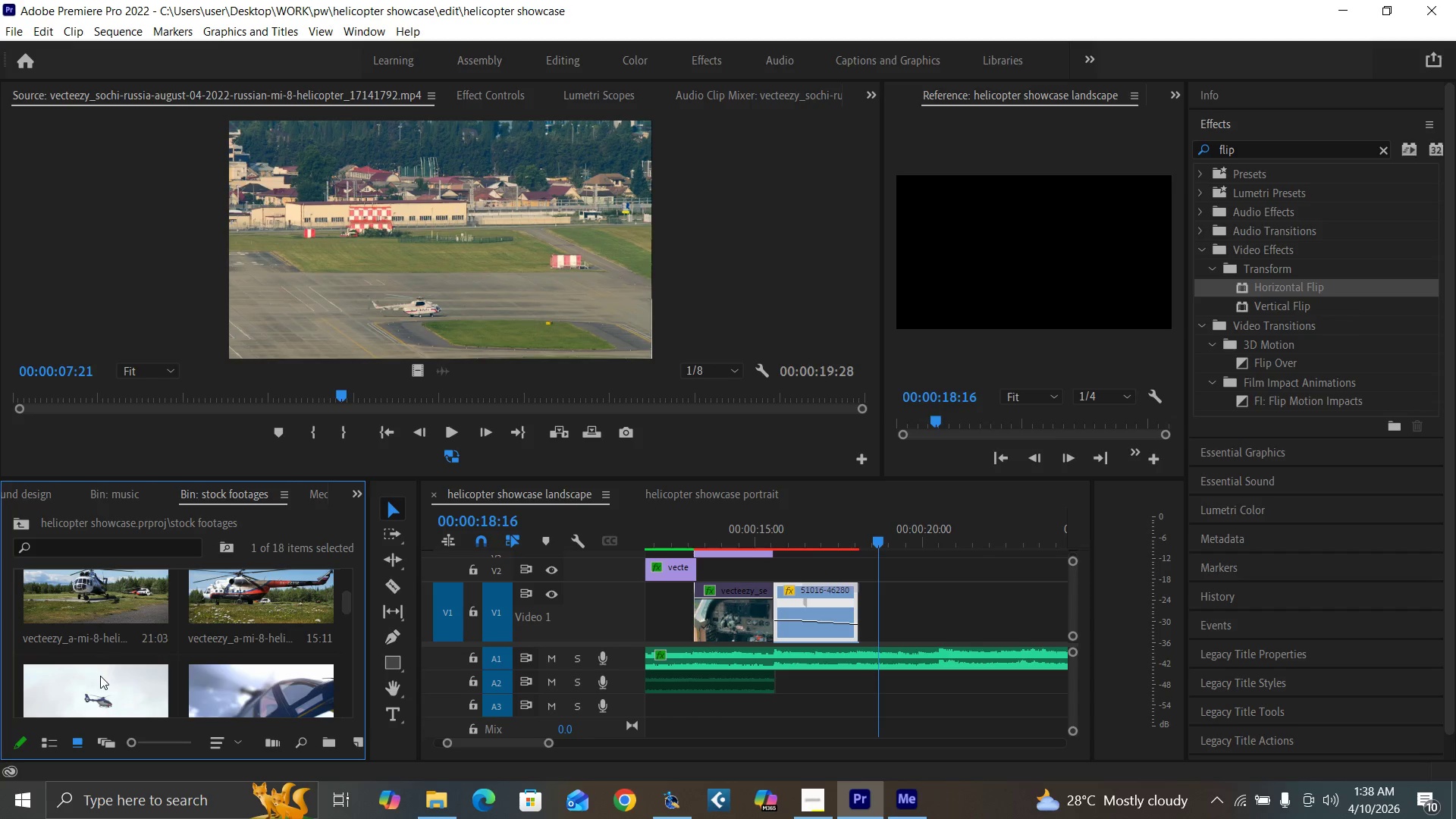 
left_click([101, 686])
 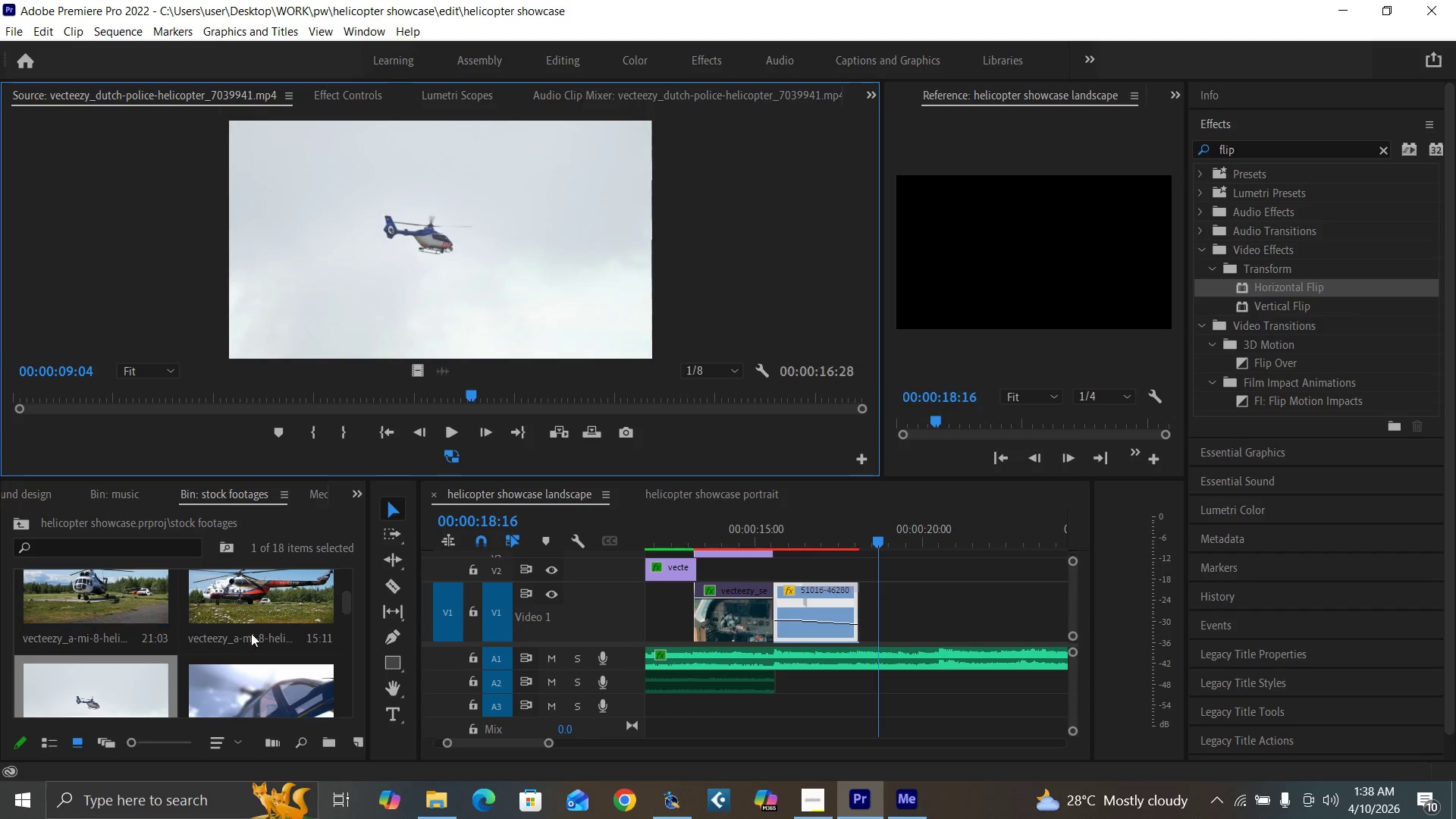 
left_click_drag(start_coordinate=[348, 604], to_coordinate=[362, 686])
 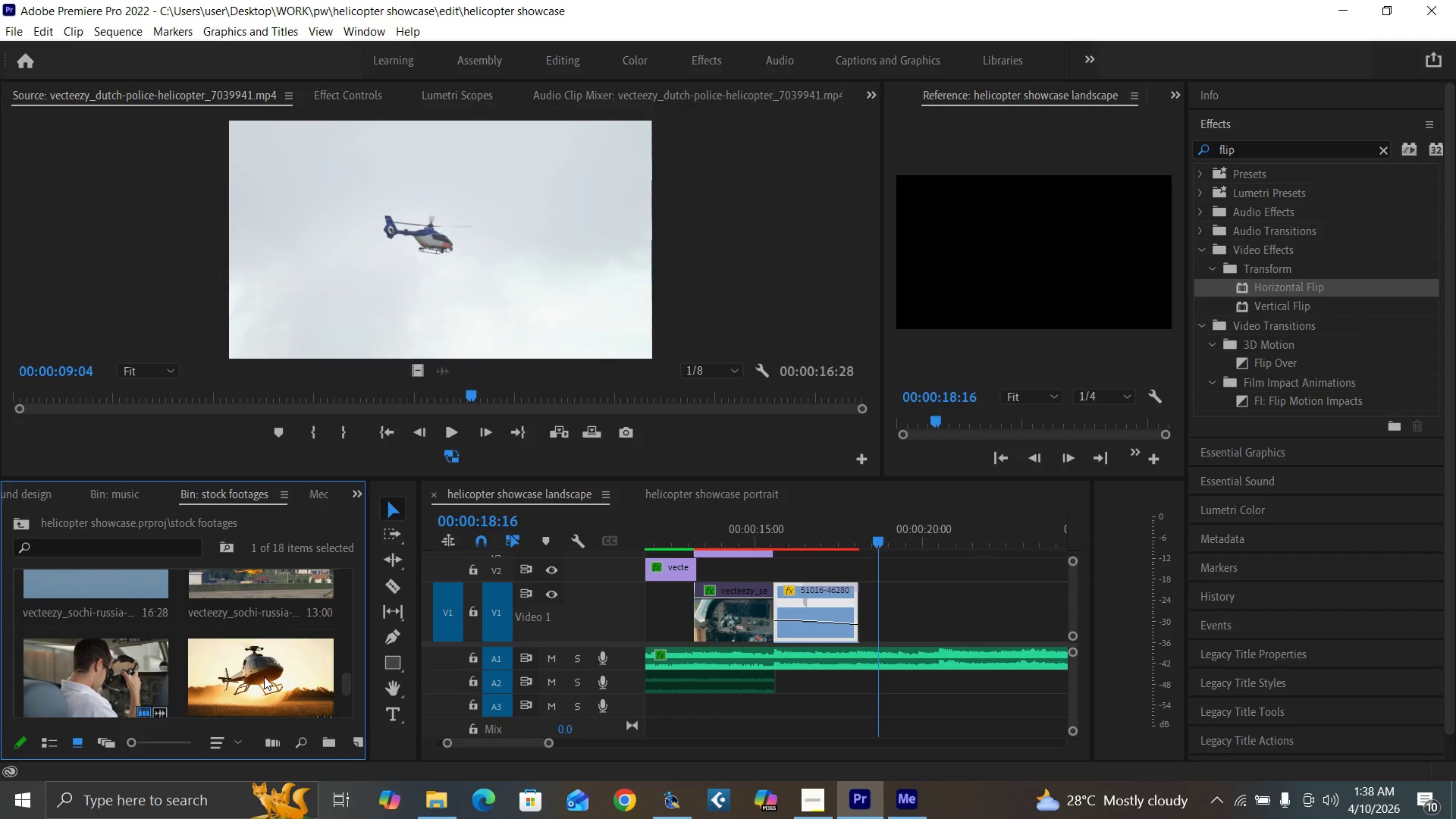 
double_click([264, 676])
 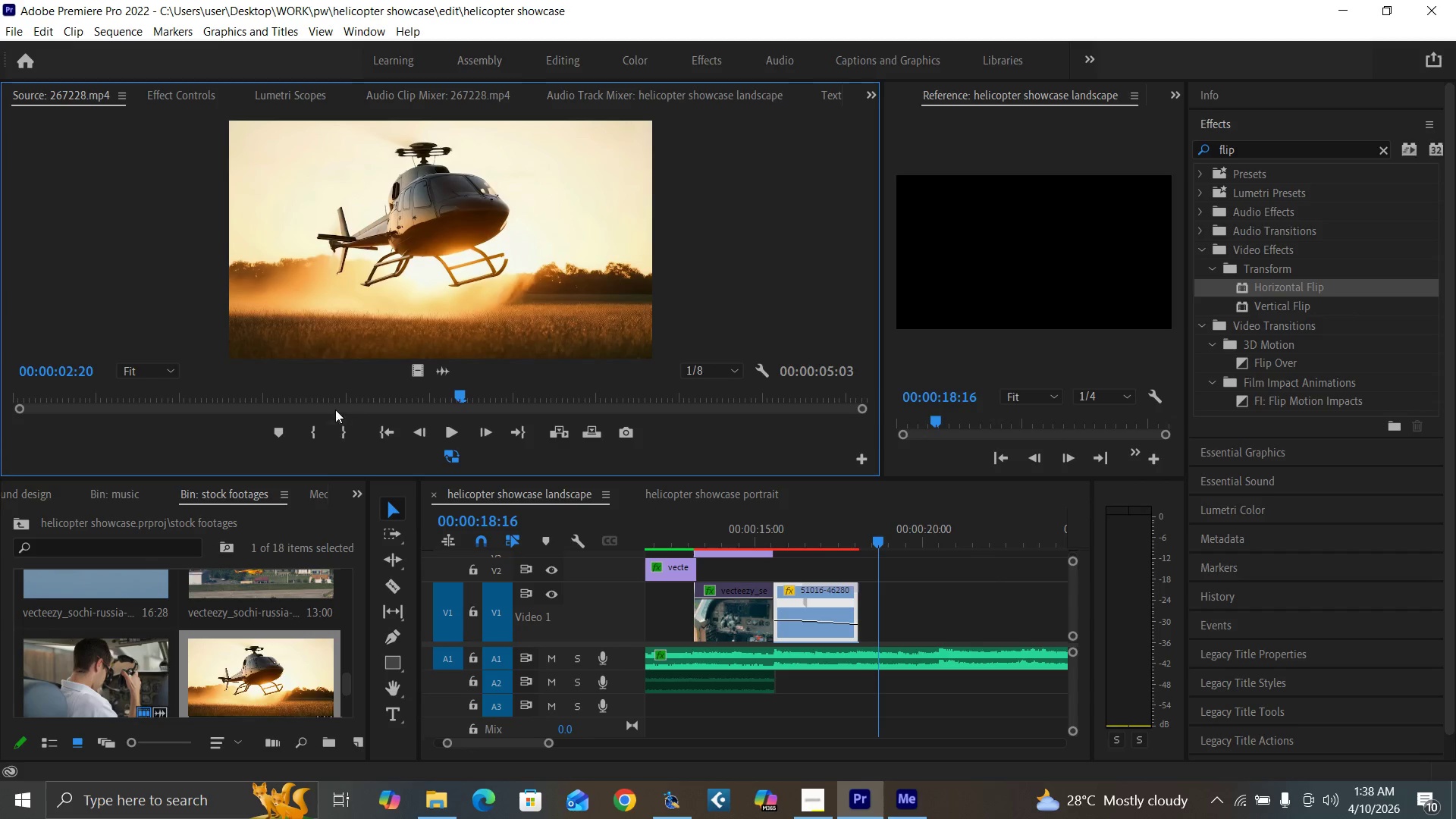 
left_click_drag(start_coordinate=[322, 394], to_coordinate=[391, 469])
 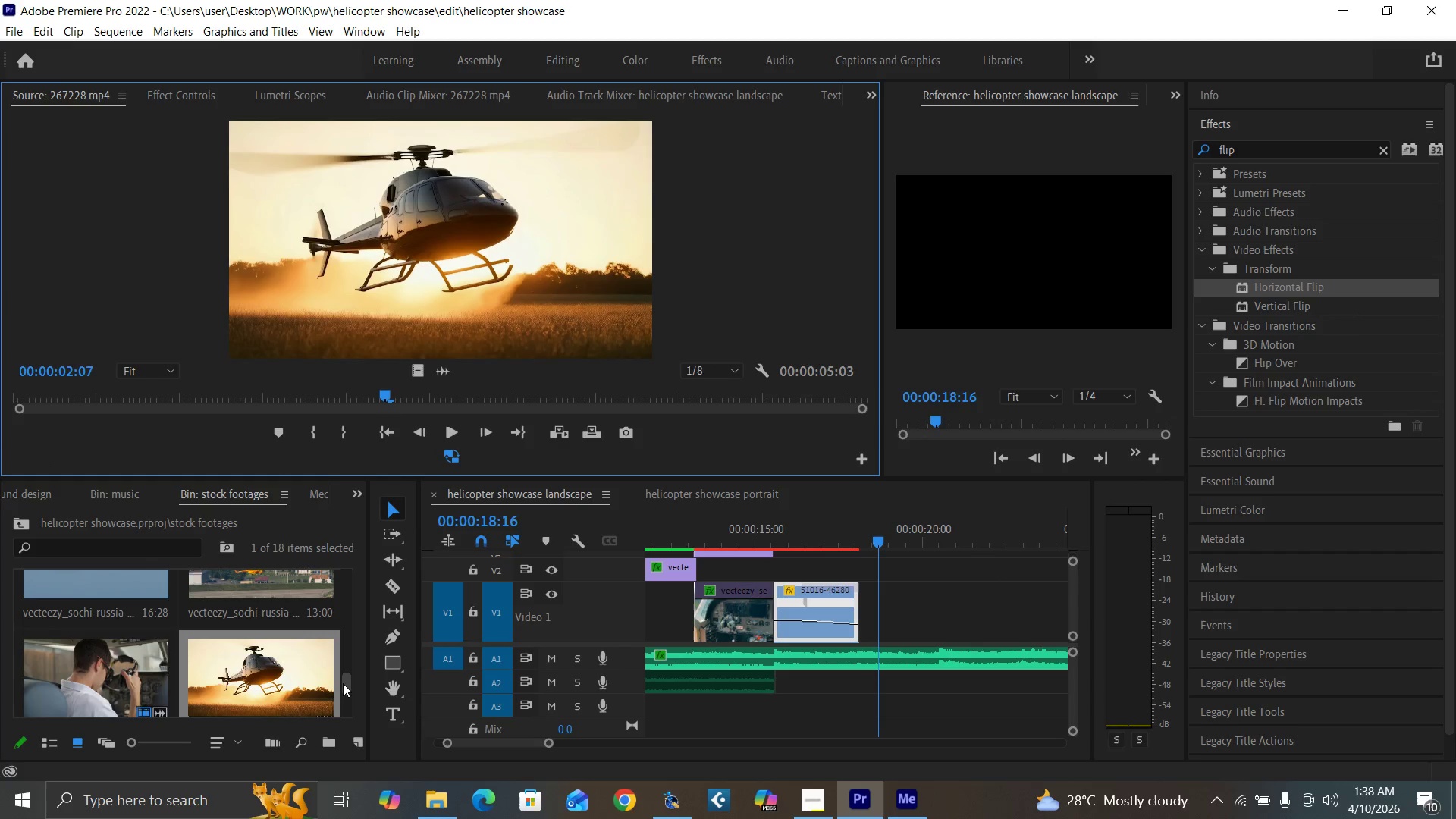 
left_click_drag(start_coordinate=[346, 682], to_coordinate=[350, 655])
 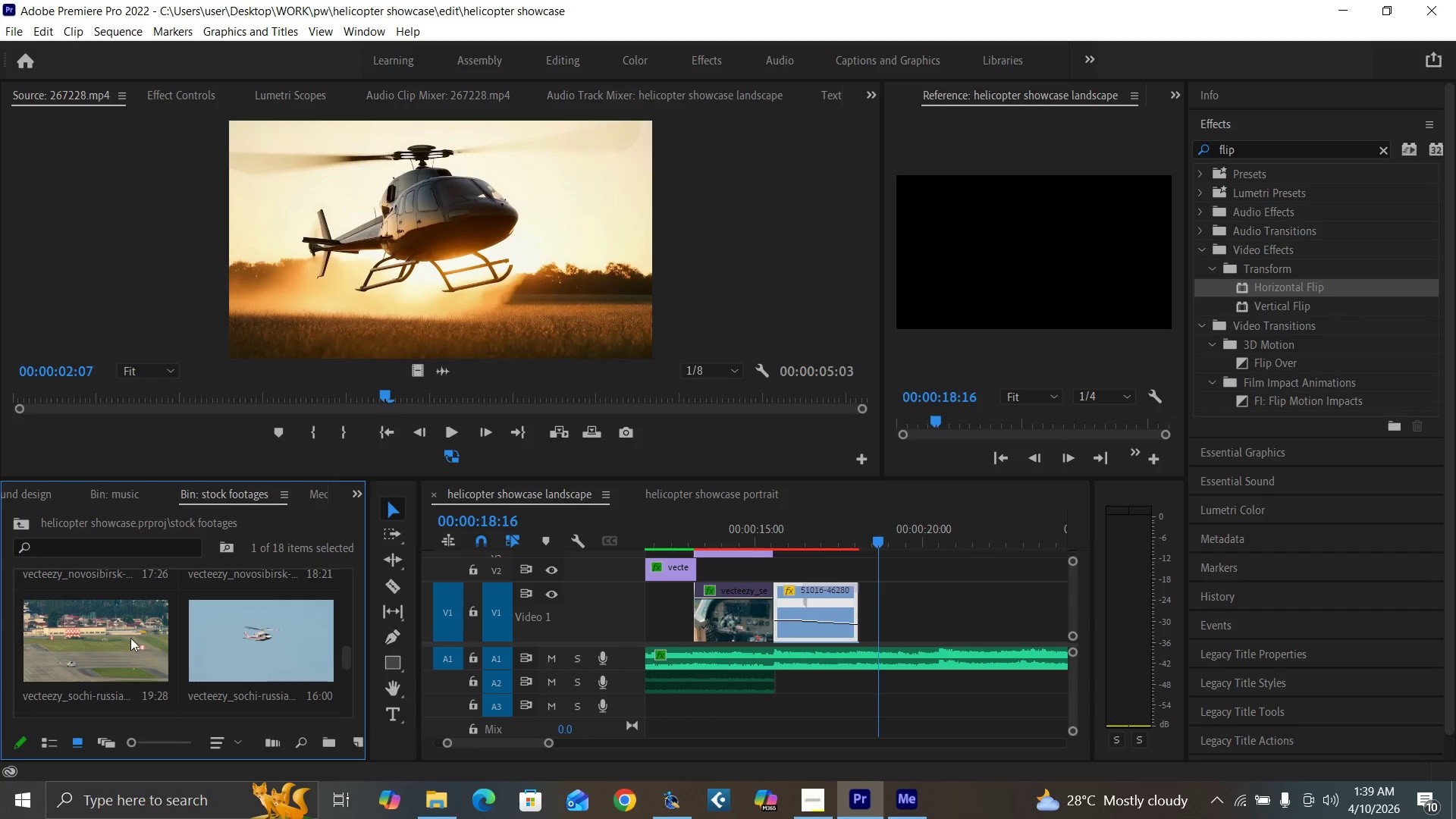 
double_click([130, 638])
 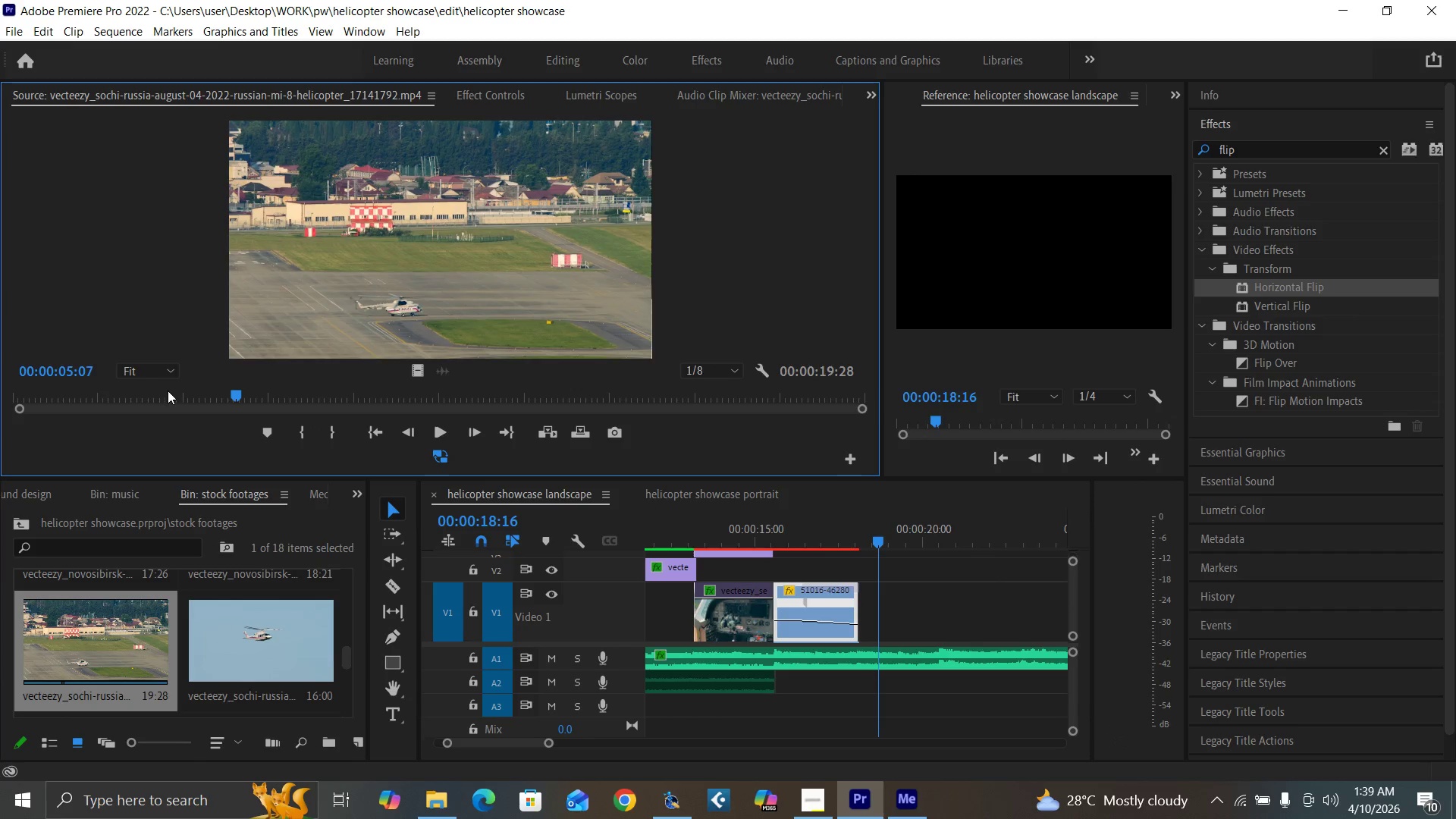 
left_click_drag(start_coordinate=[162, 396], to_coordinate=[244, 470])
 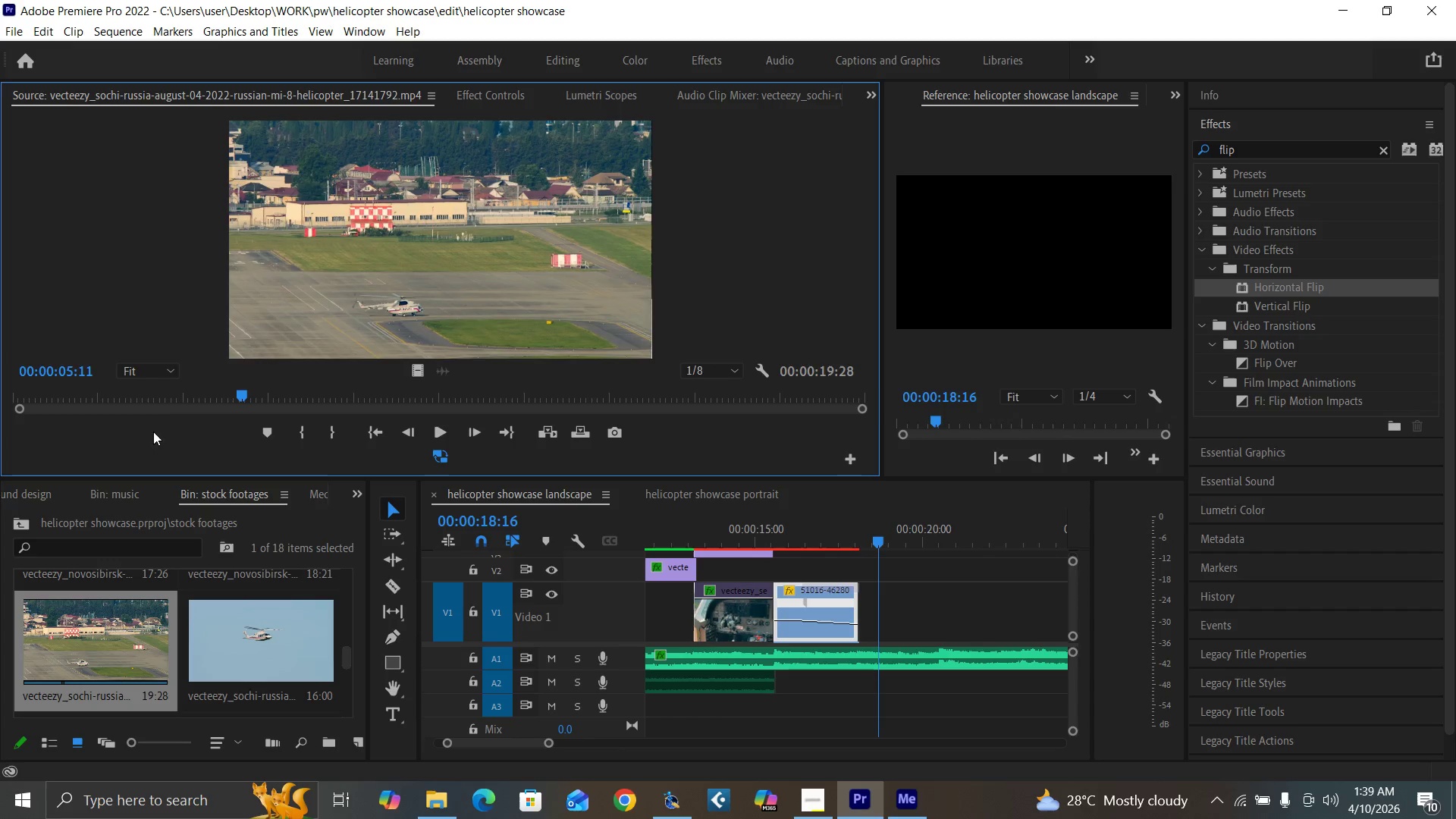 
left_click_drag(start_coordinate=[166, 390], to_coordinate=[128, 405])
 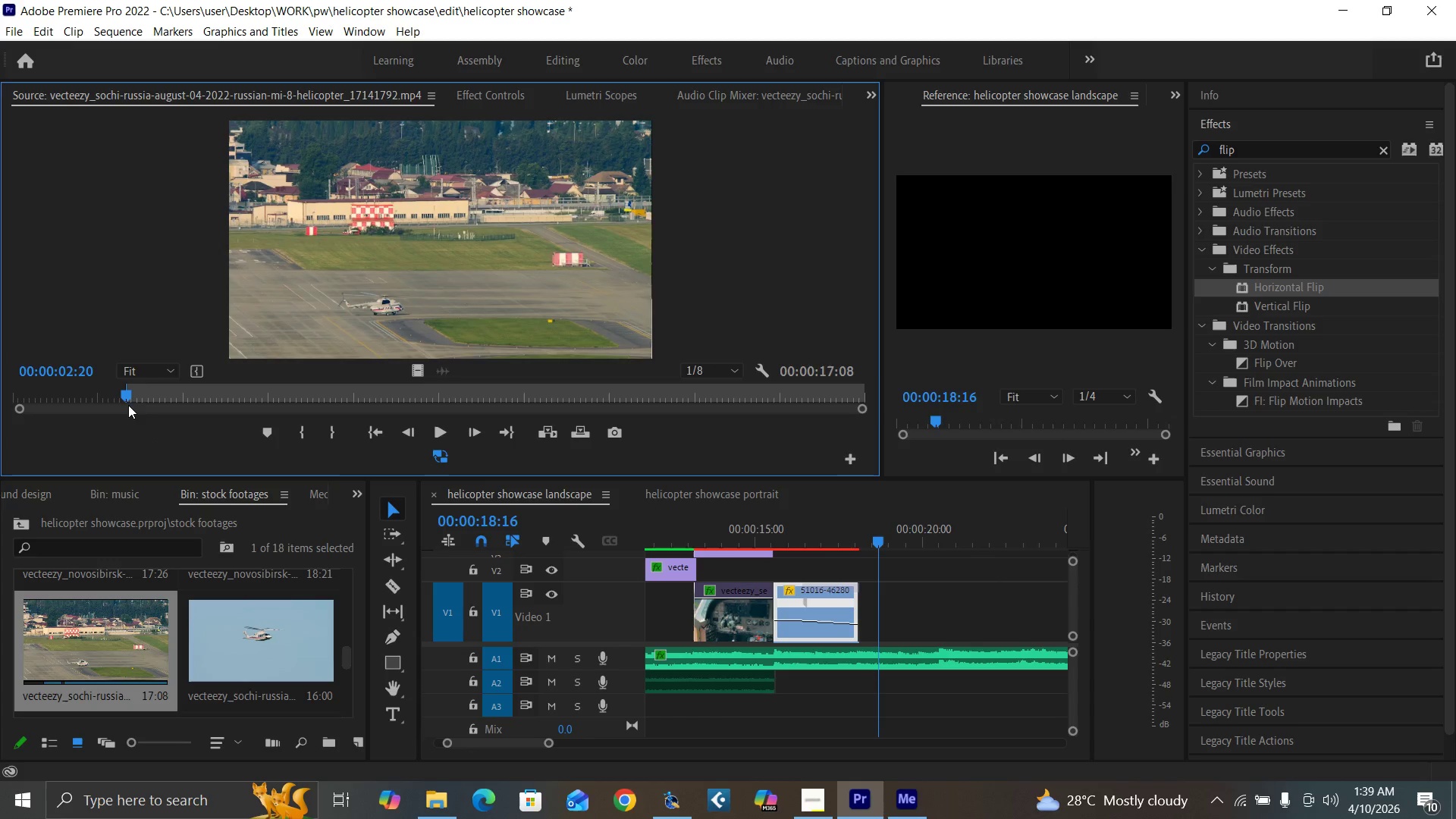 
key(I)
 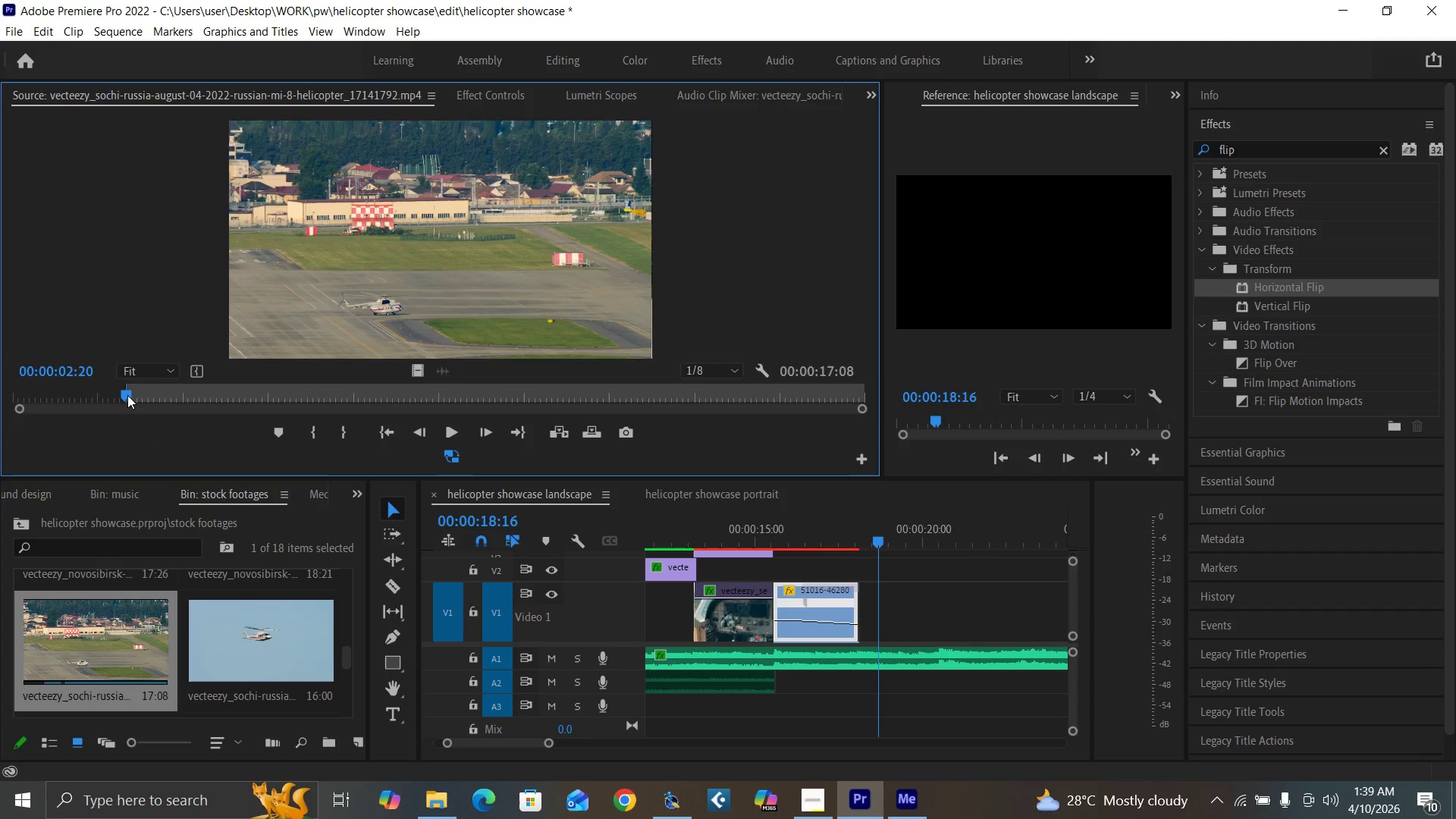 
left_click_drag(start_coordinate=[127, 395], to_coordinate=[350, 414])
 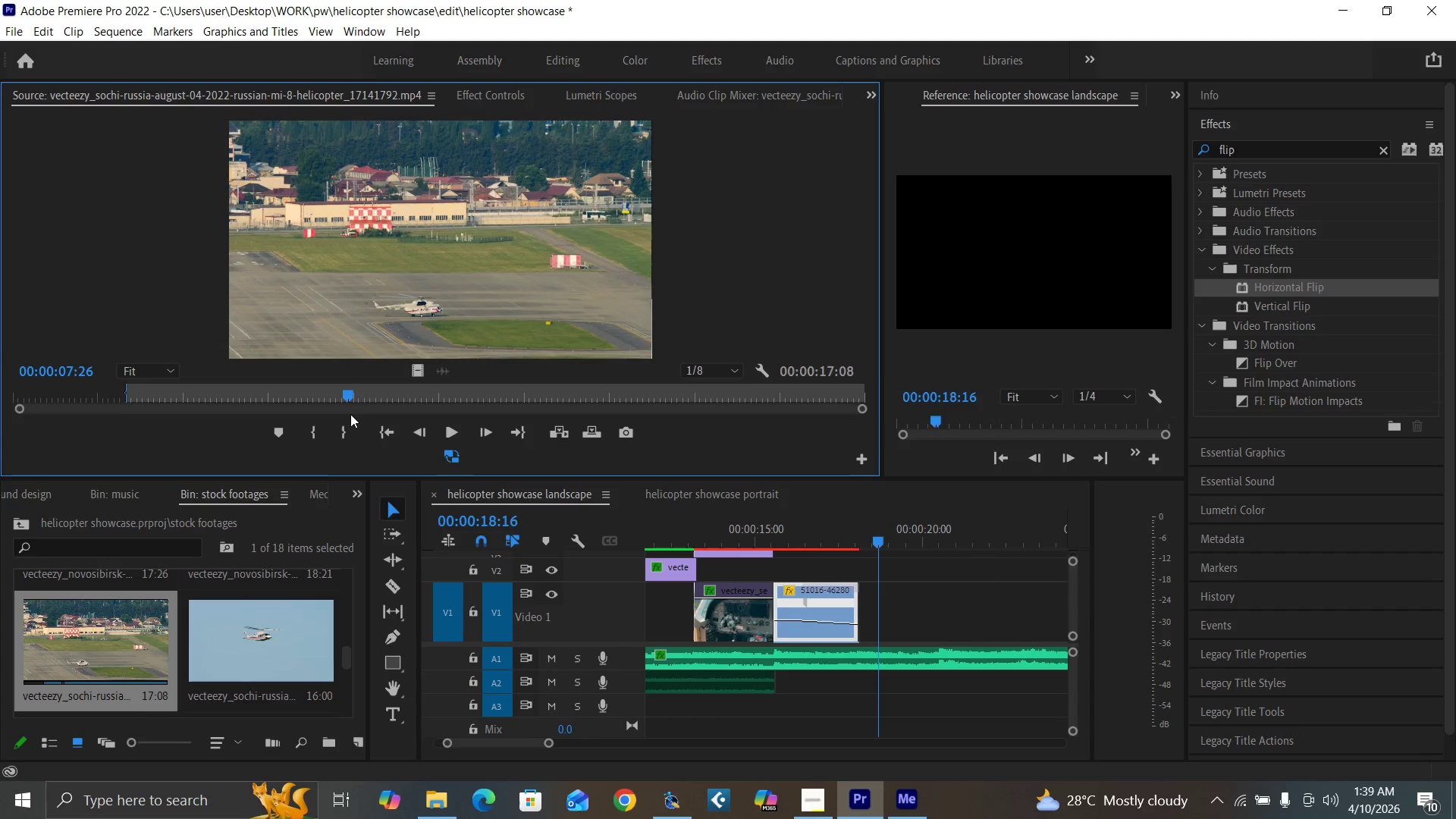 
key(O)
 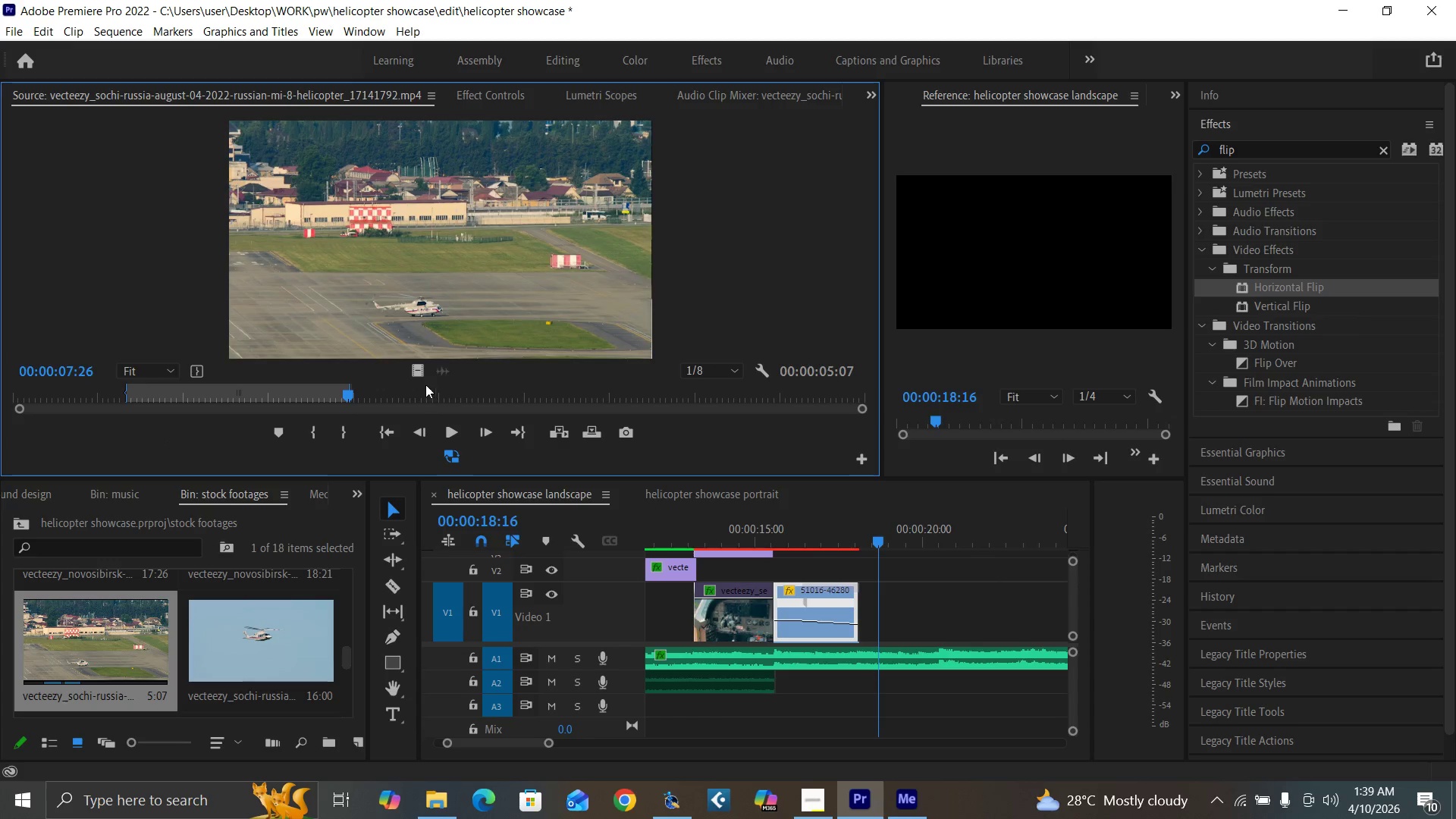 
left_click_drag(start_coordinate=[423, 371], to_coordinate=[852, 608])
 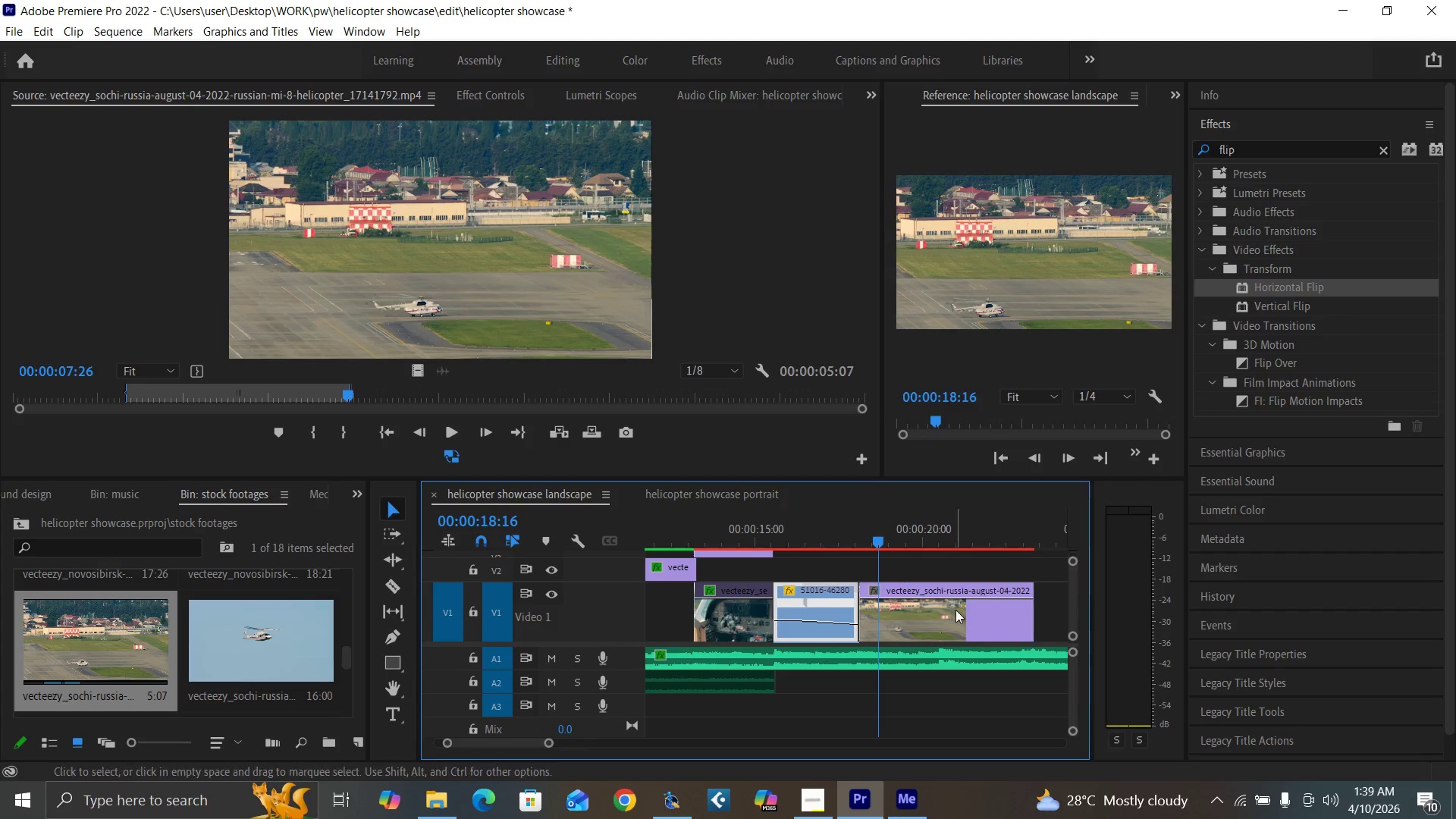 
left_click([960, 616])
 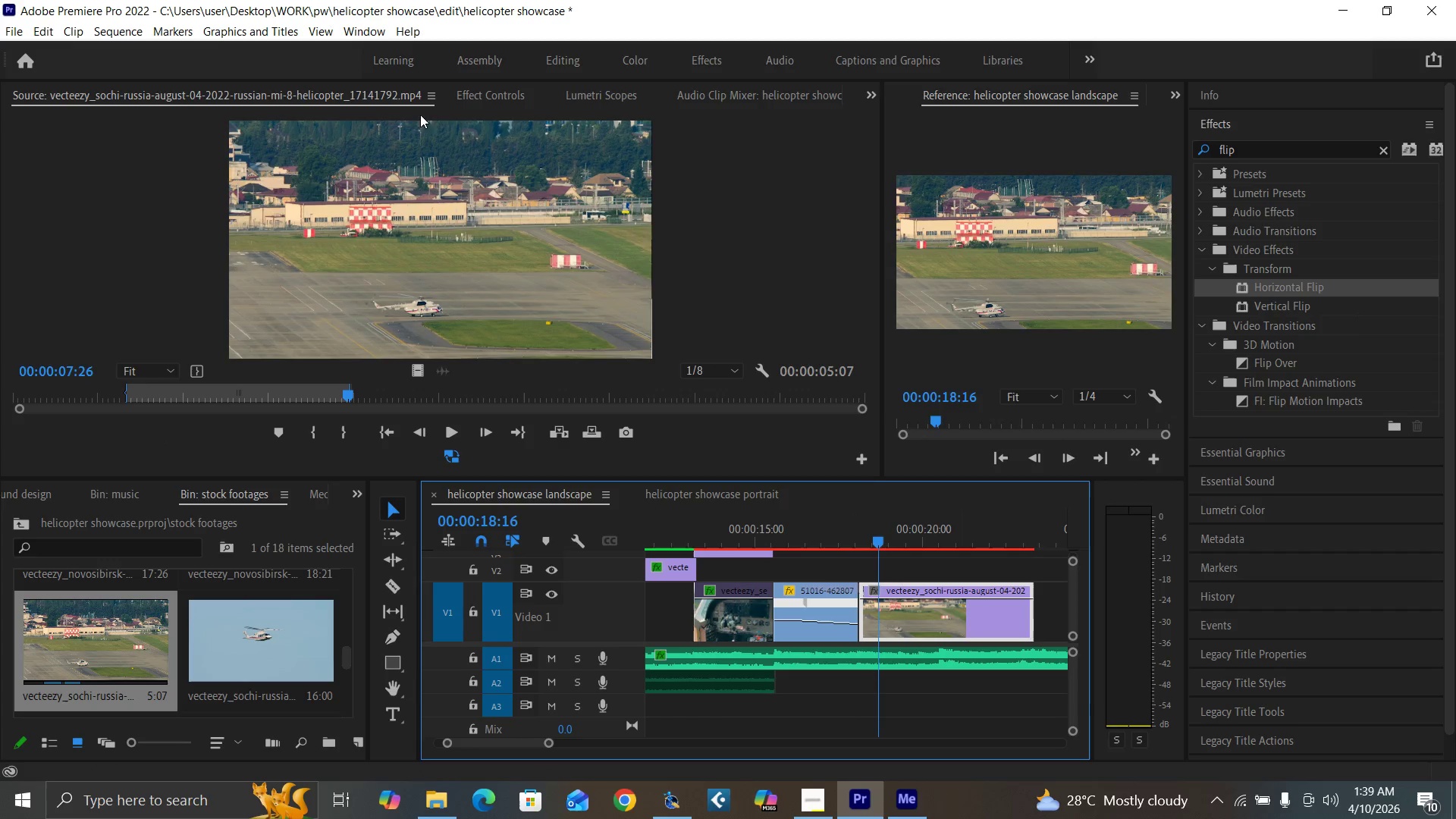 
left_click([475, 98])
 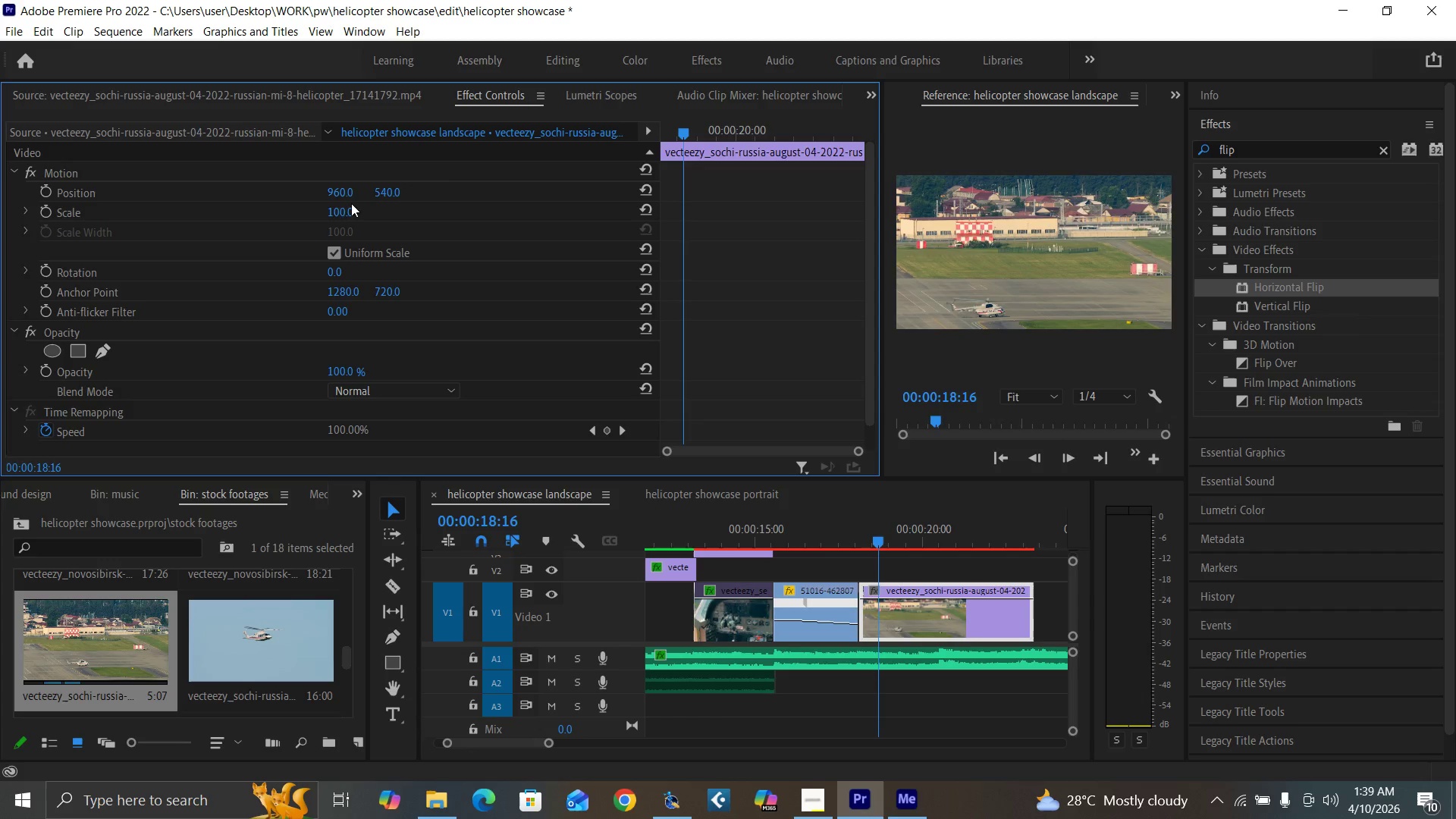 
left_click([342, 210])
 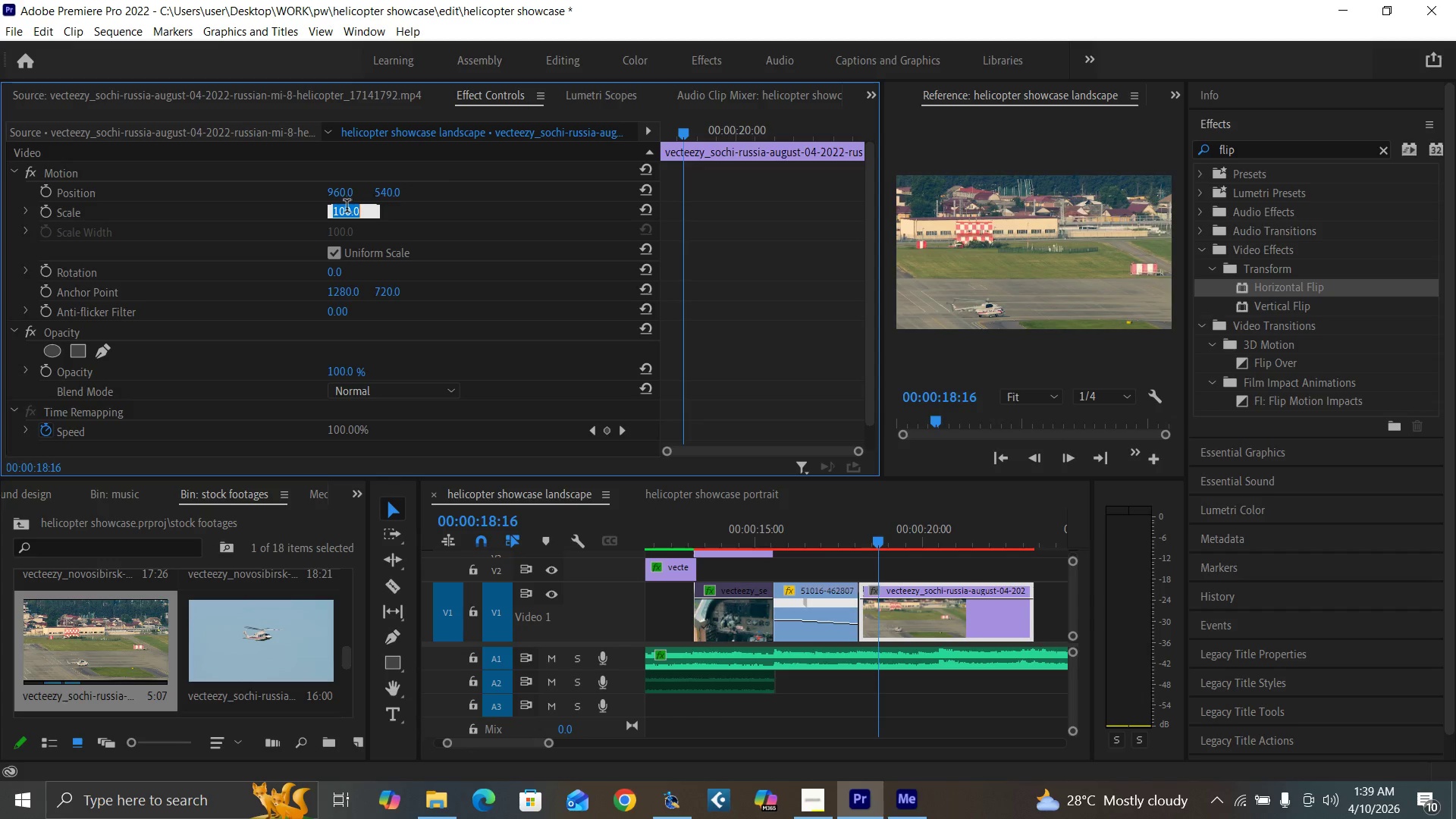 
type(50)
 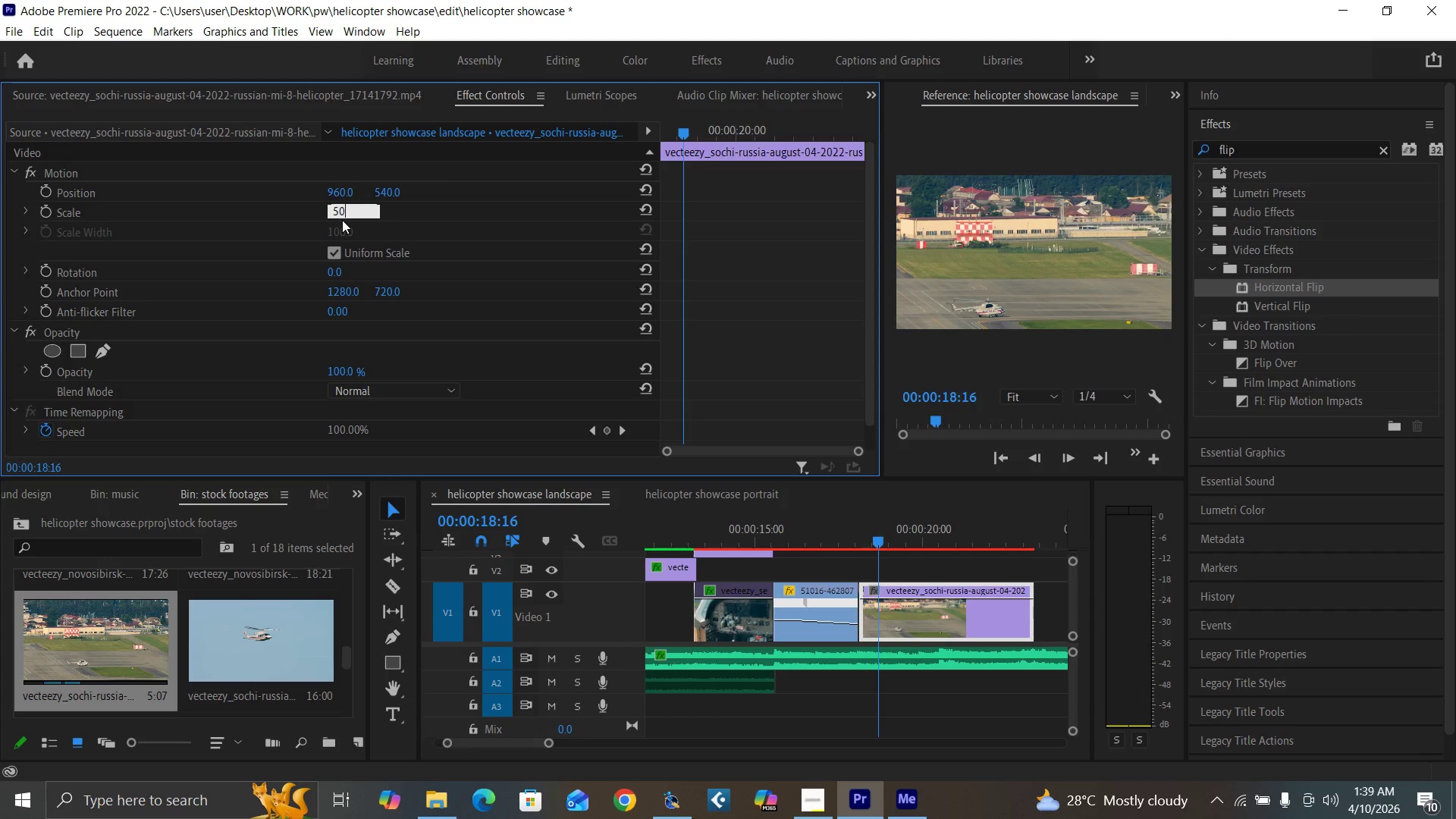 
key(Enter)
 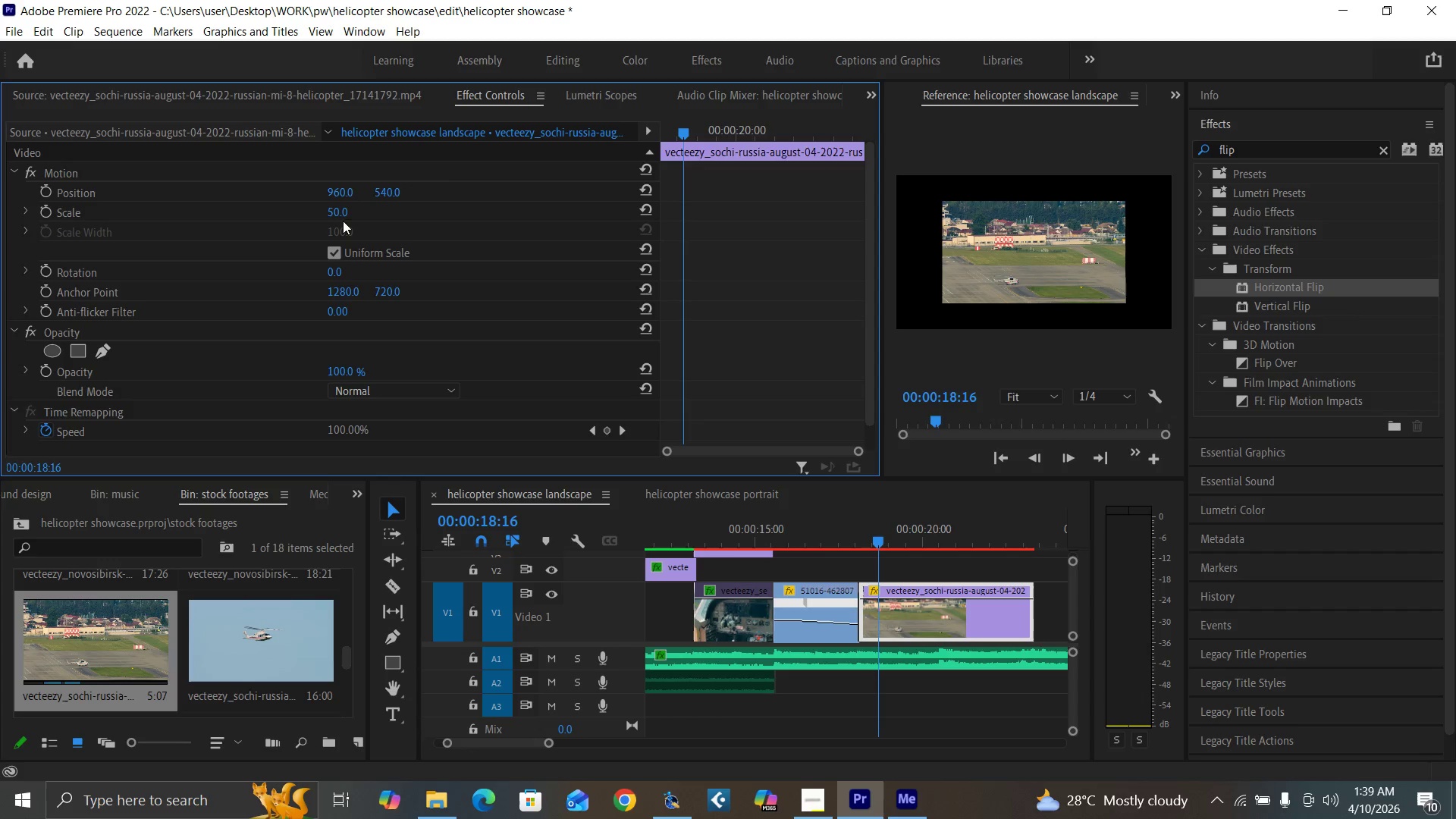 
key(Control+Z)
 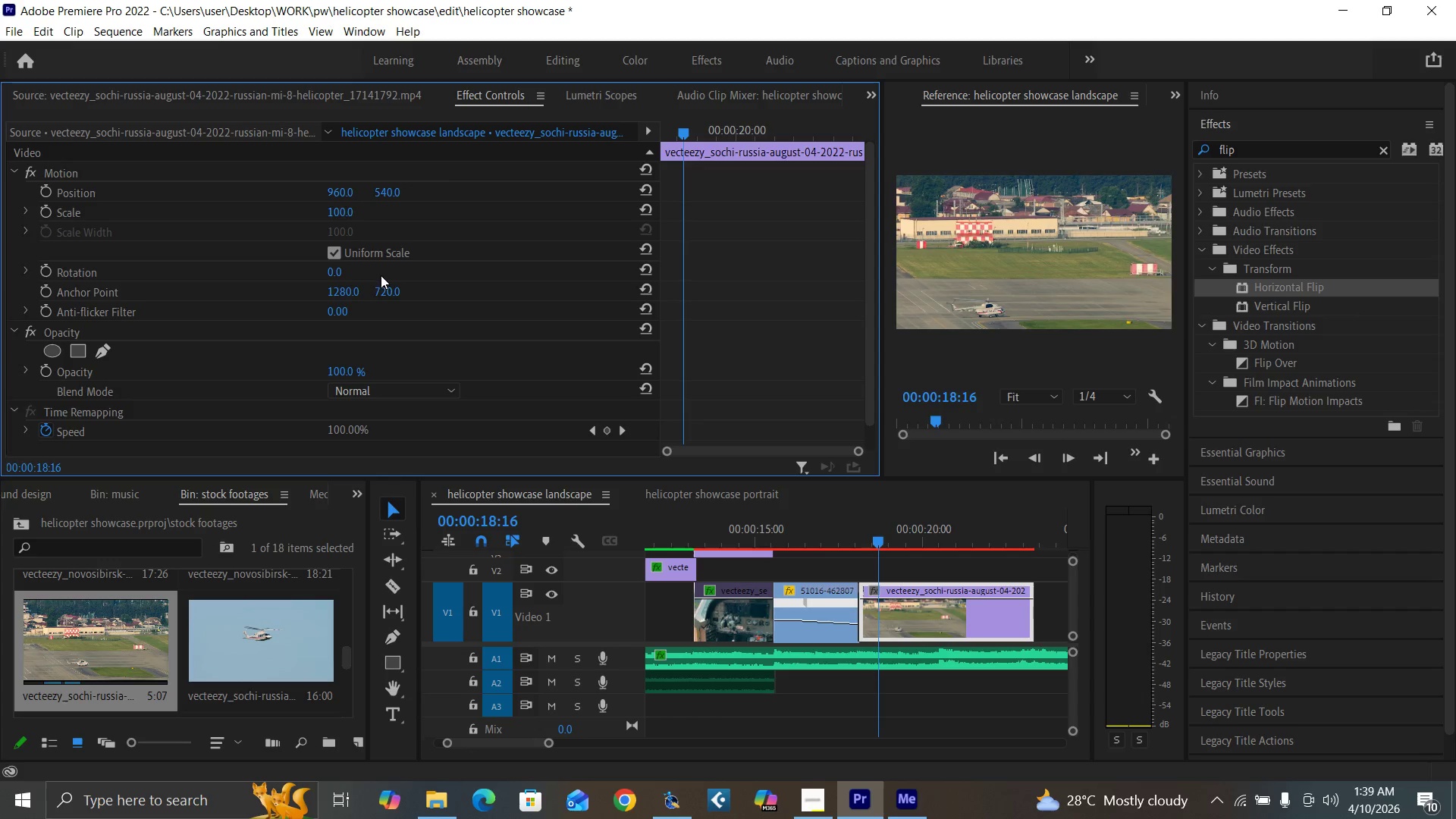 
key(Control+S)
 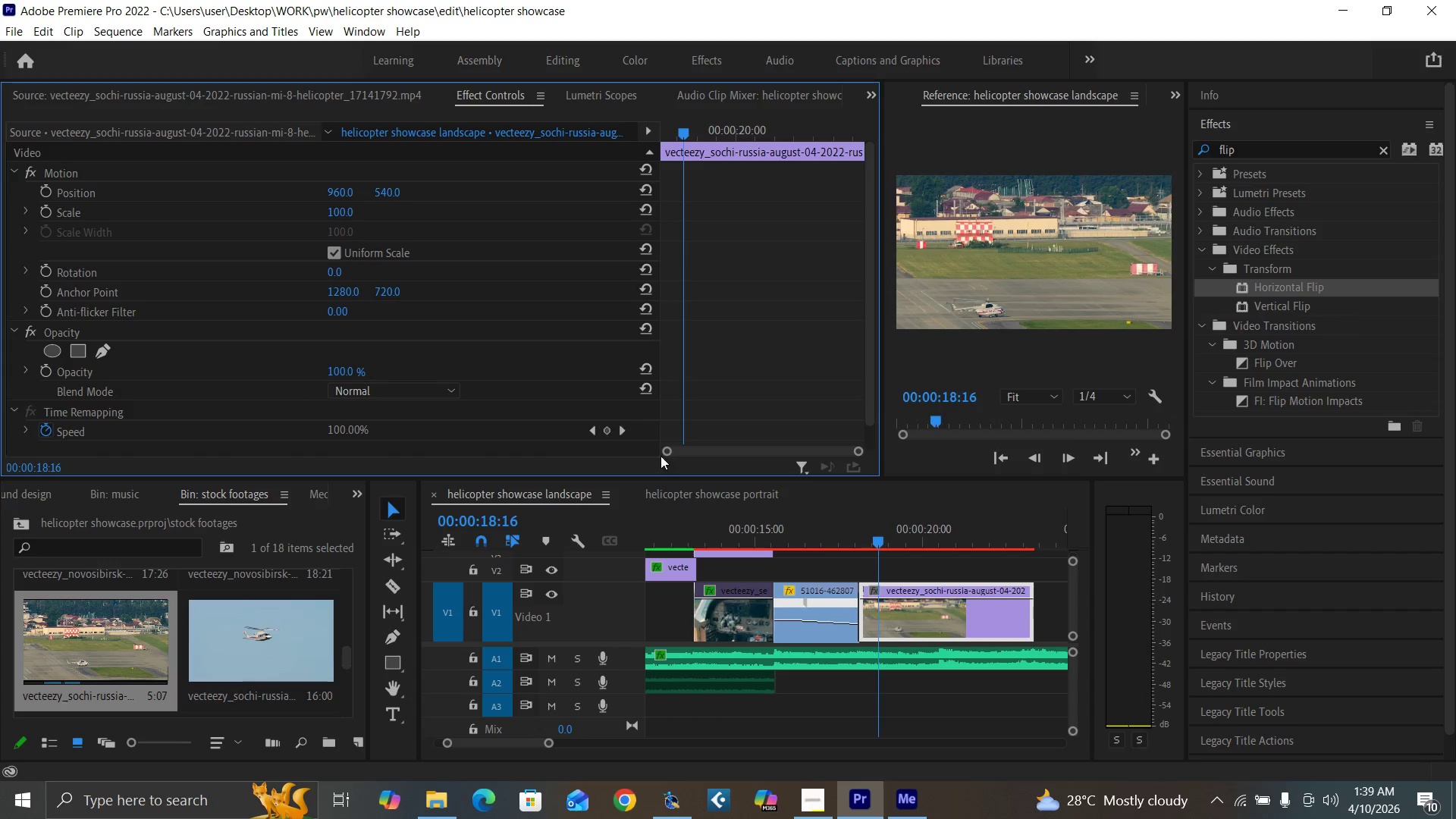 
key(Enter)
 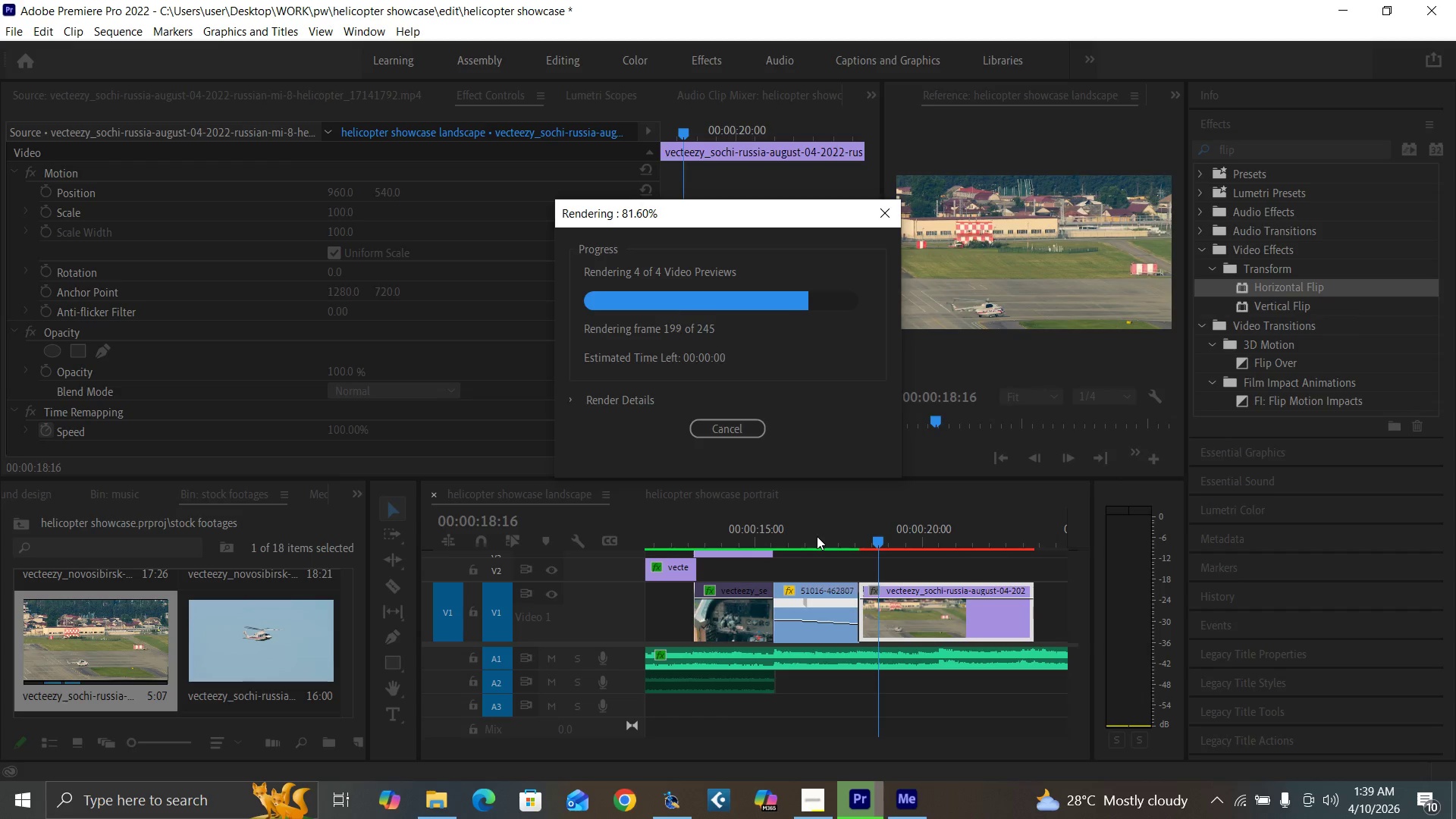 
wait(10.33)
 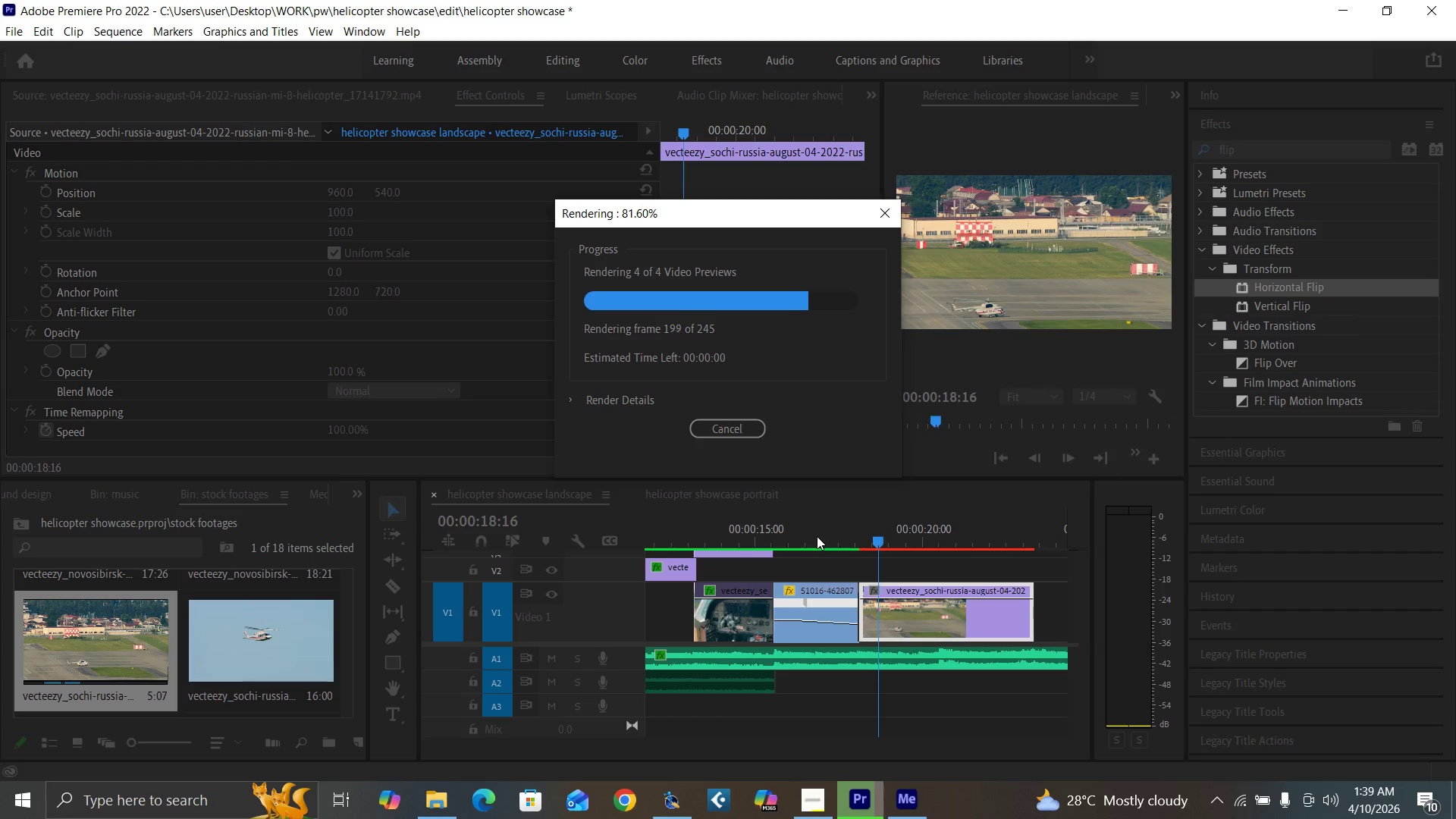 
left_click_drag(start_coordinate=[550, 743], to_coordinate=[591, 758])
 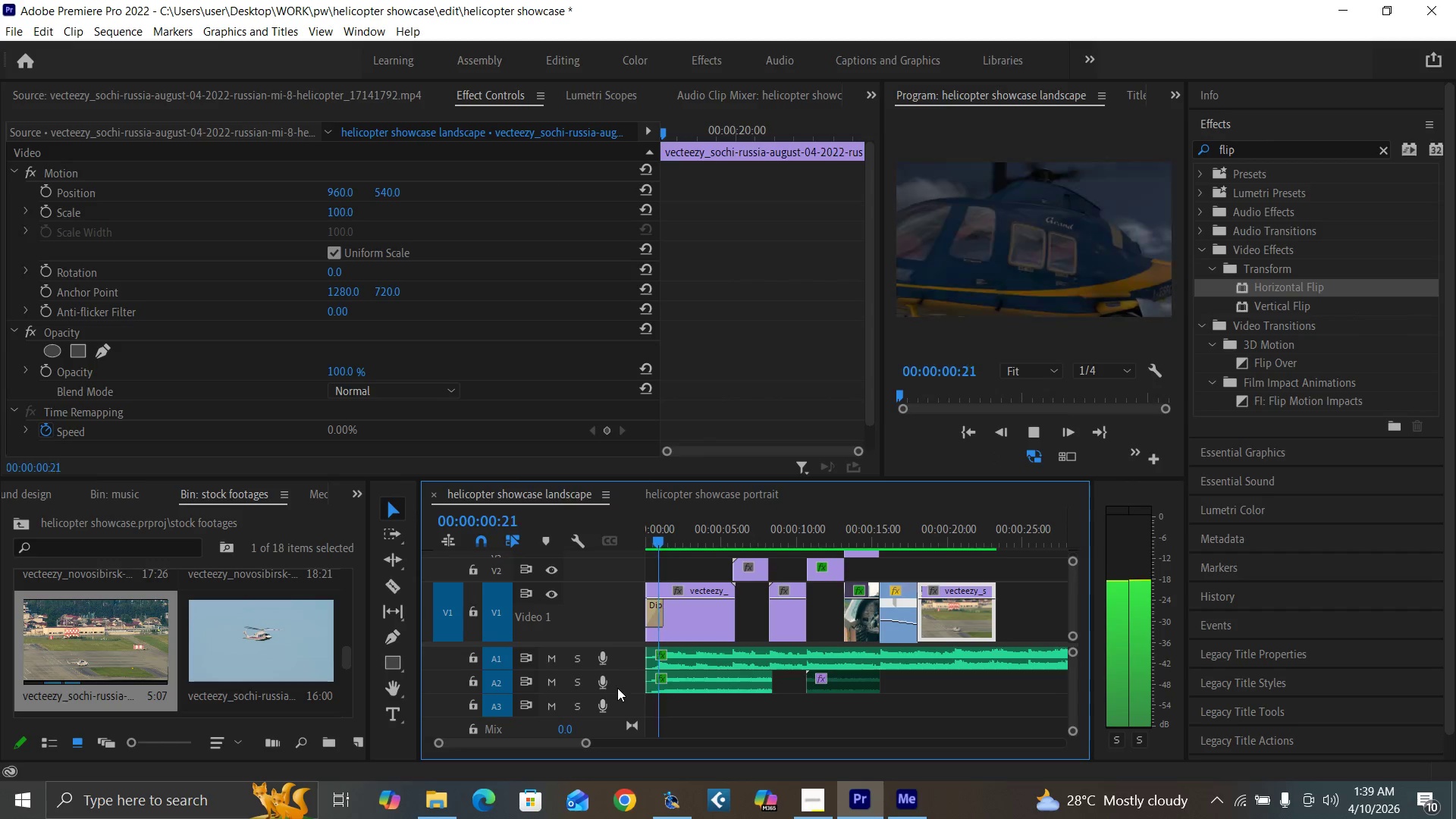 
key(Control+S)
 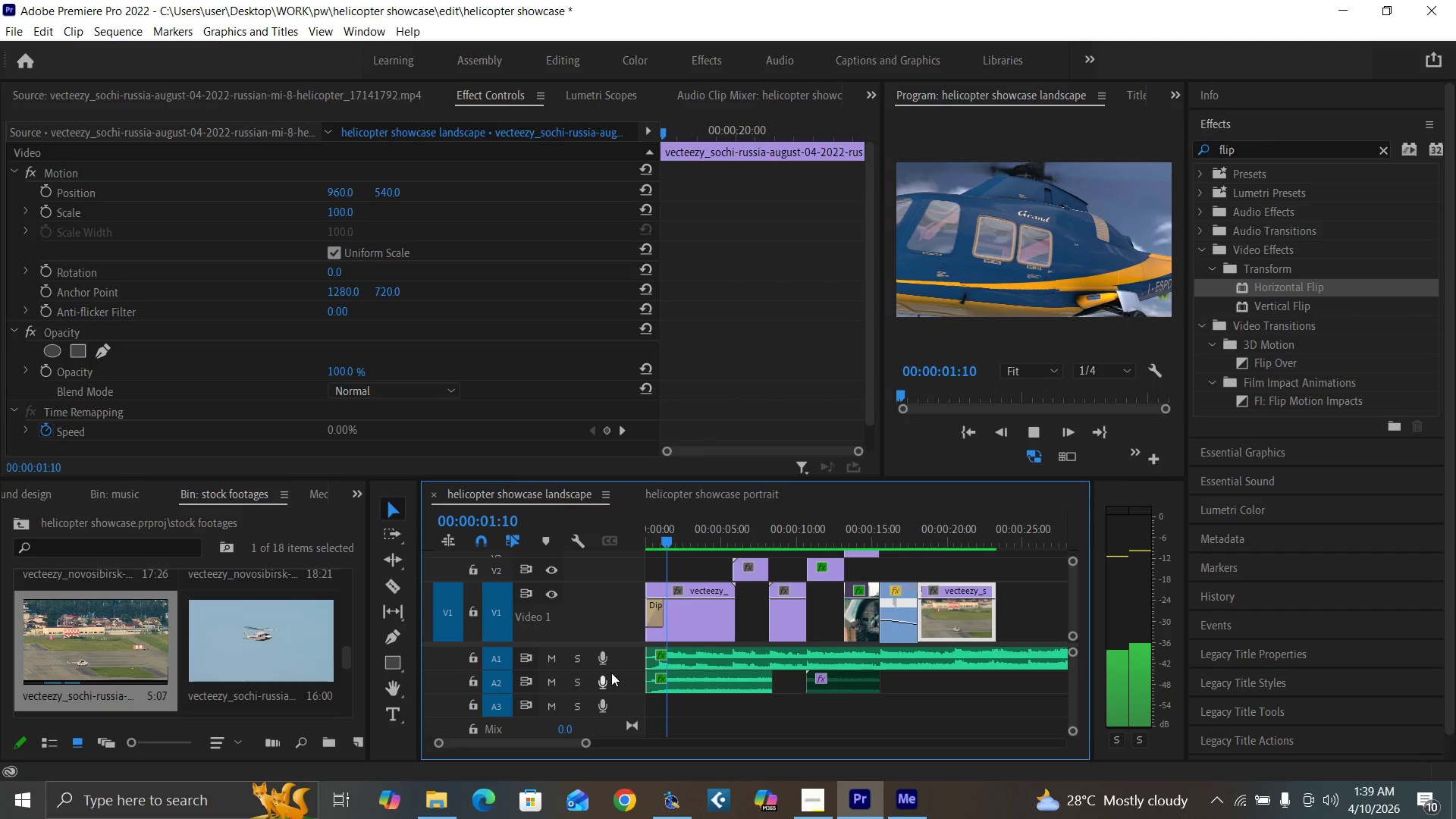 
key(Space)
 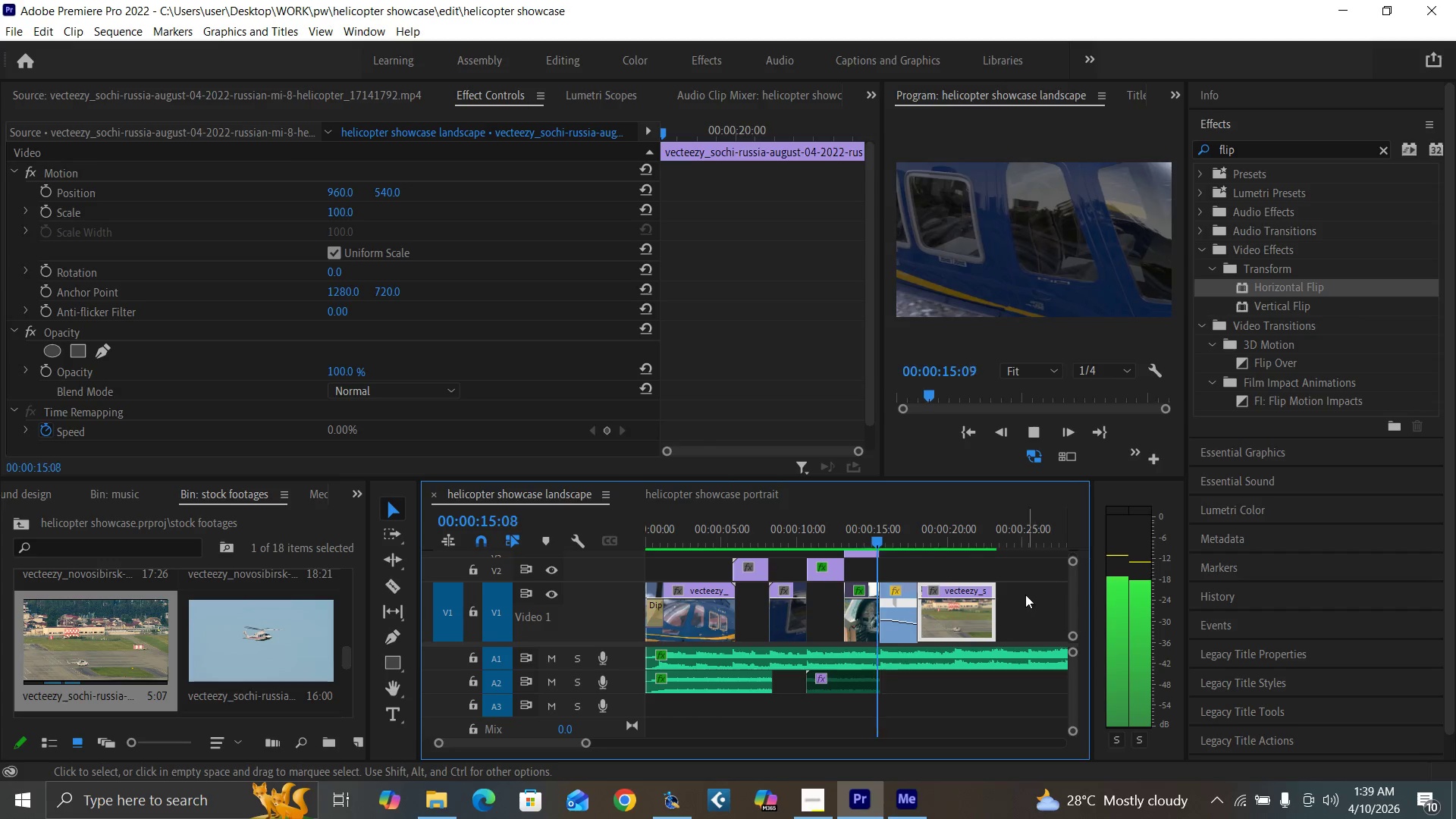 
wait(19.47)
 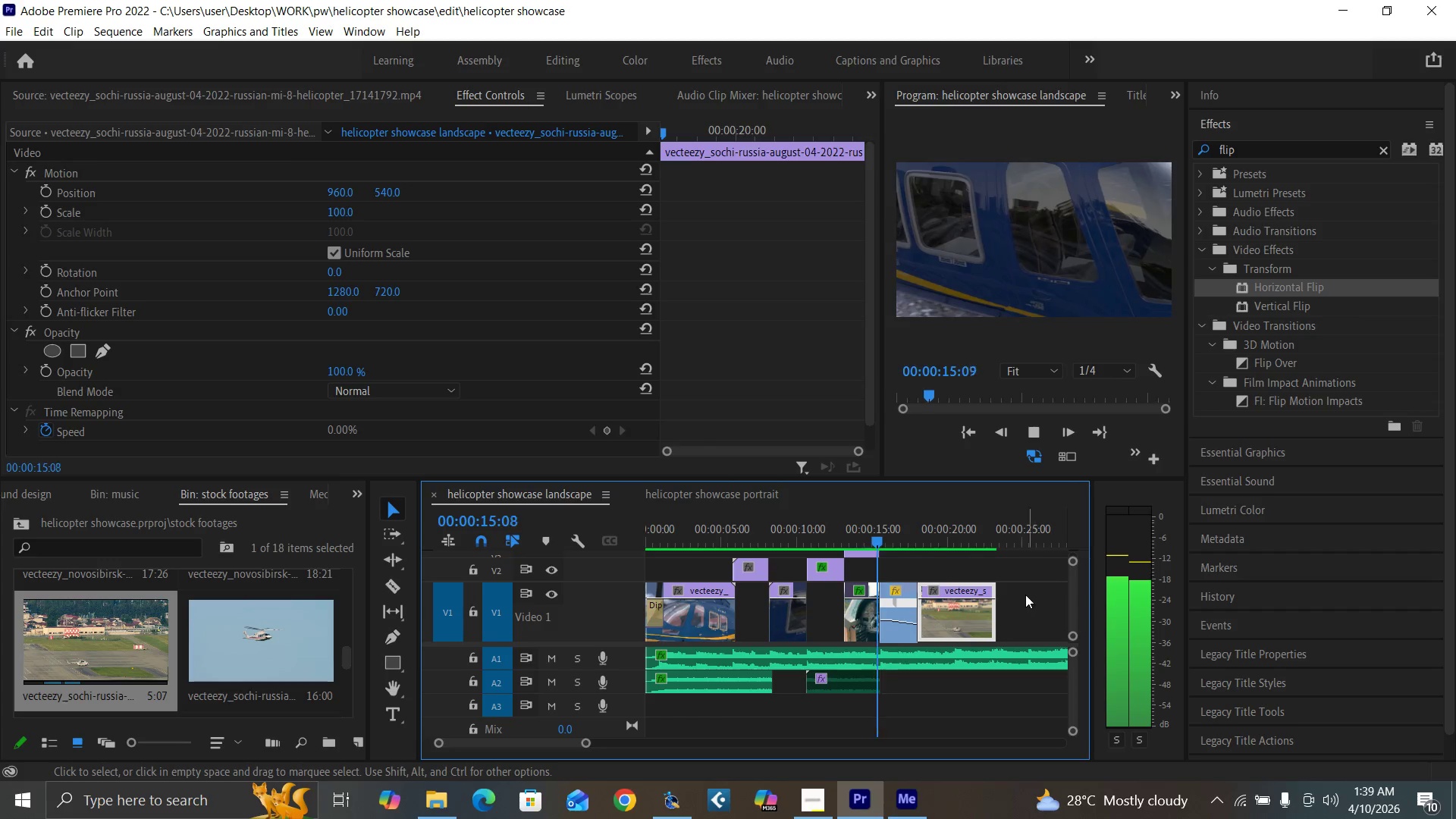 
key(Space)
 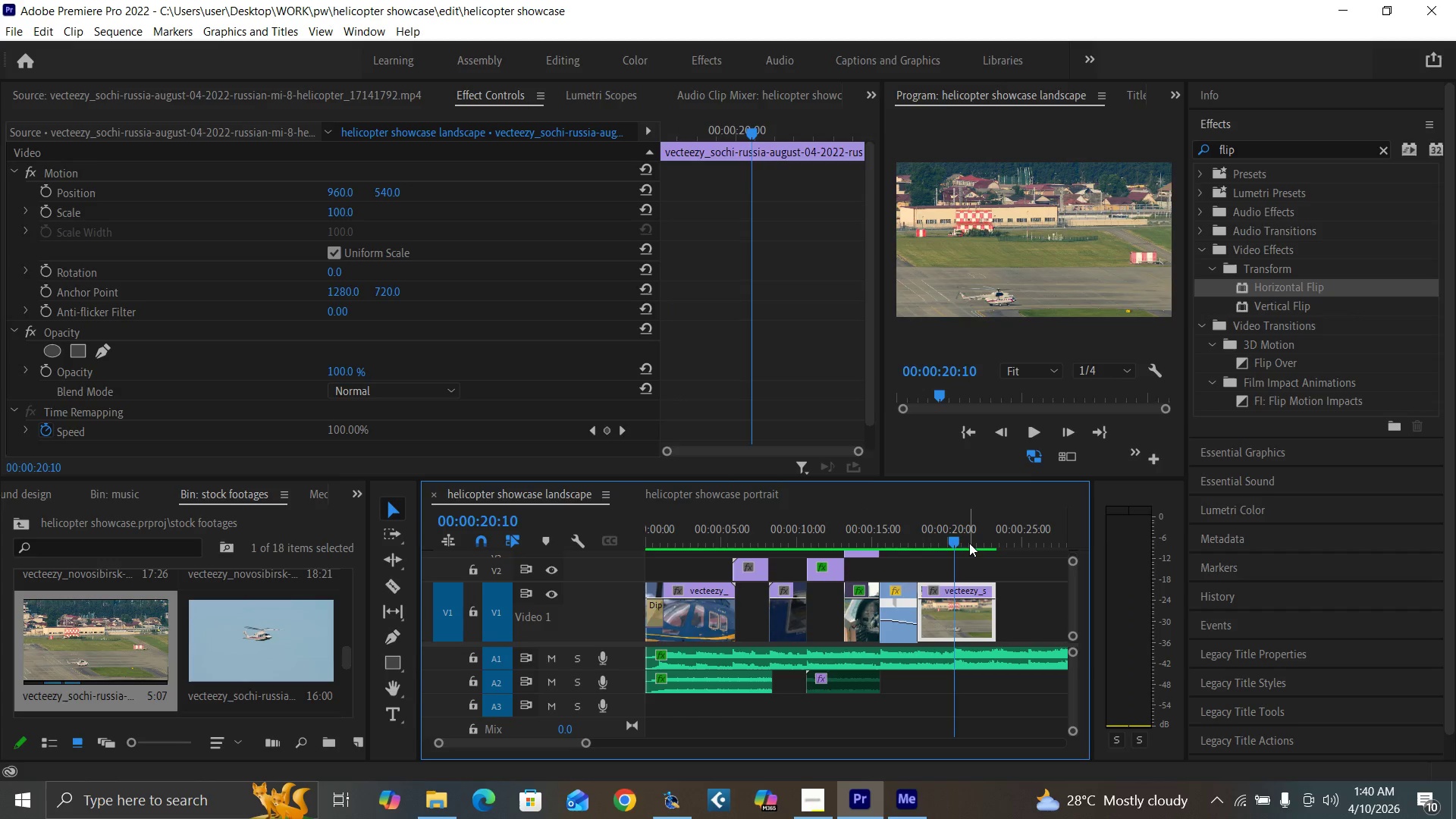 
key(Equal)
 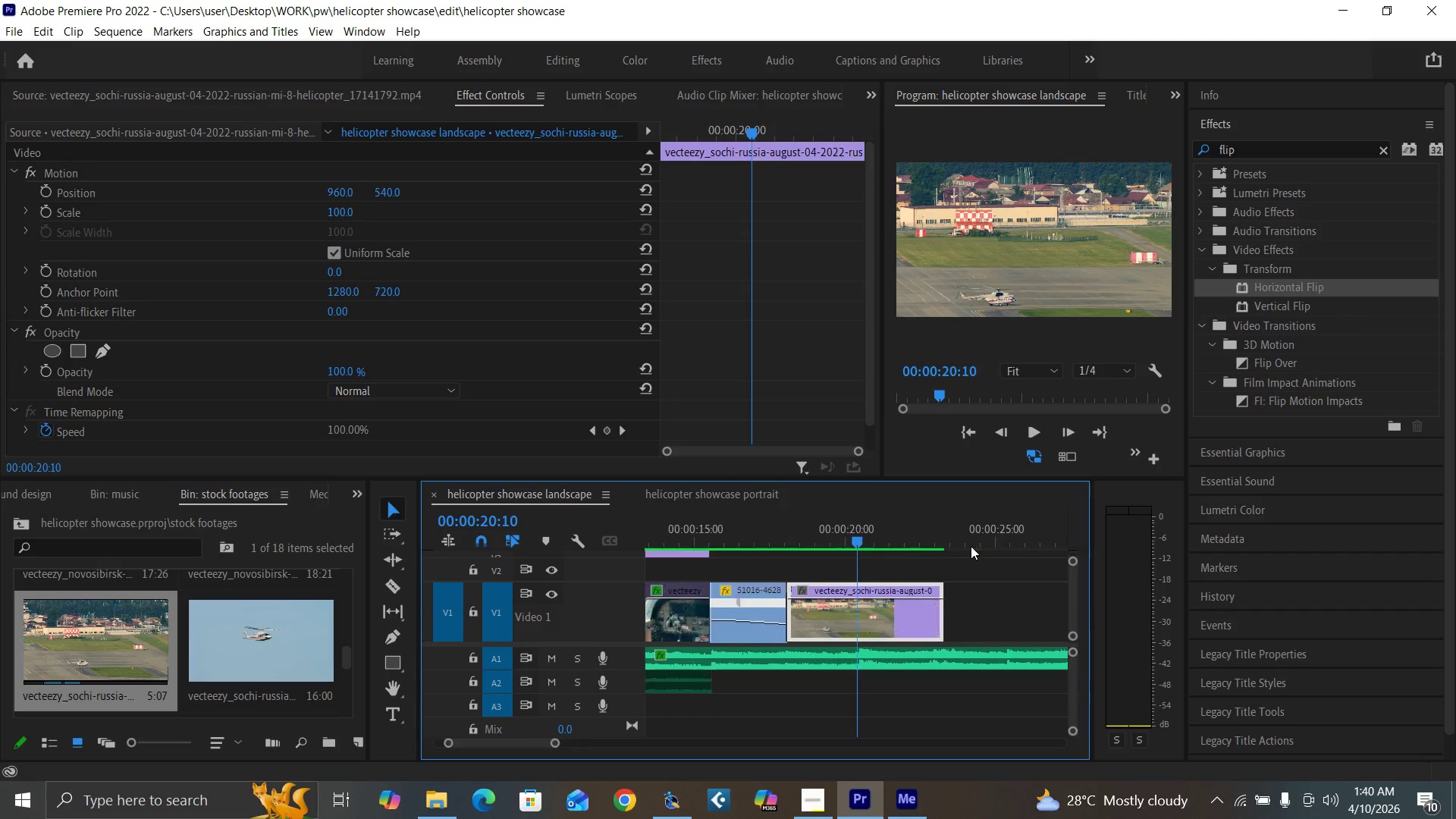 
key(Equal)
 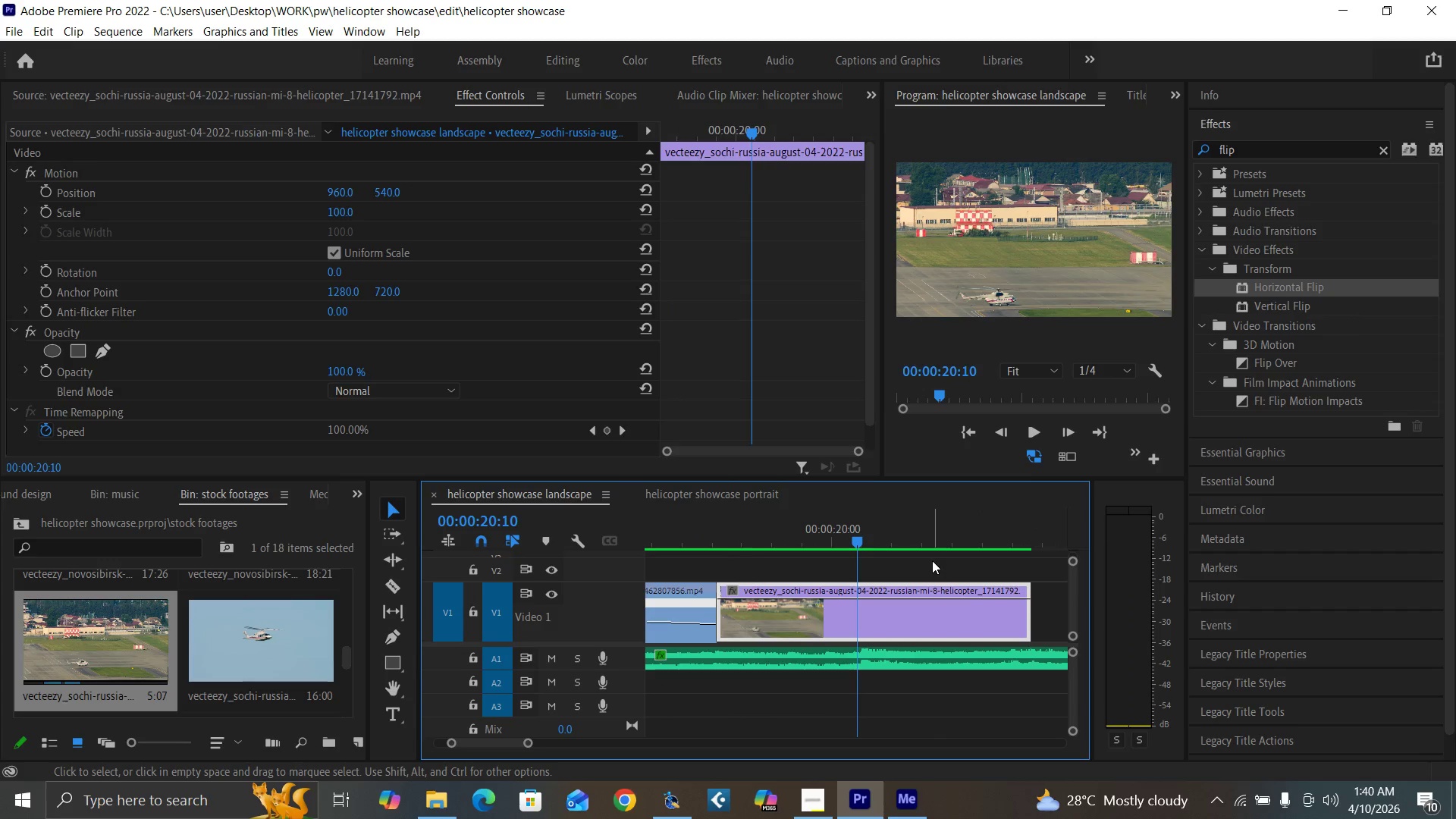 
key(ArrowRight)
 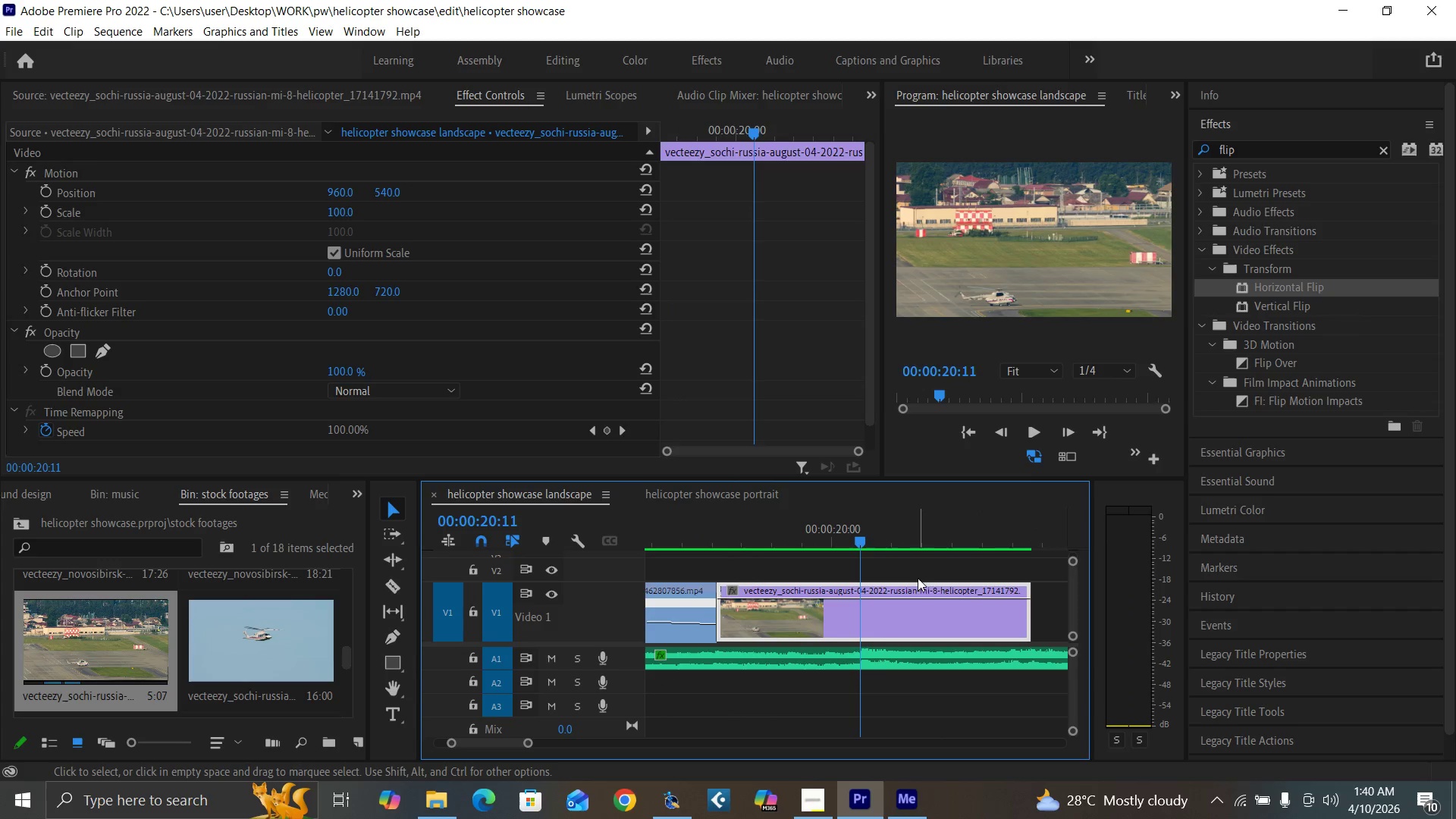 
key(C)
 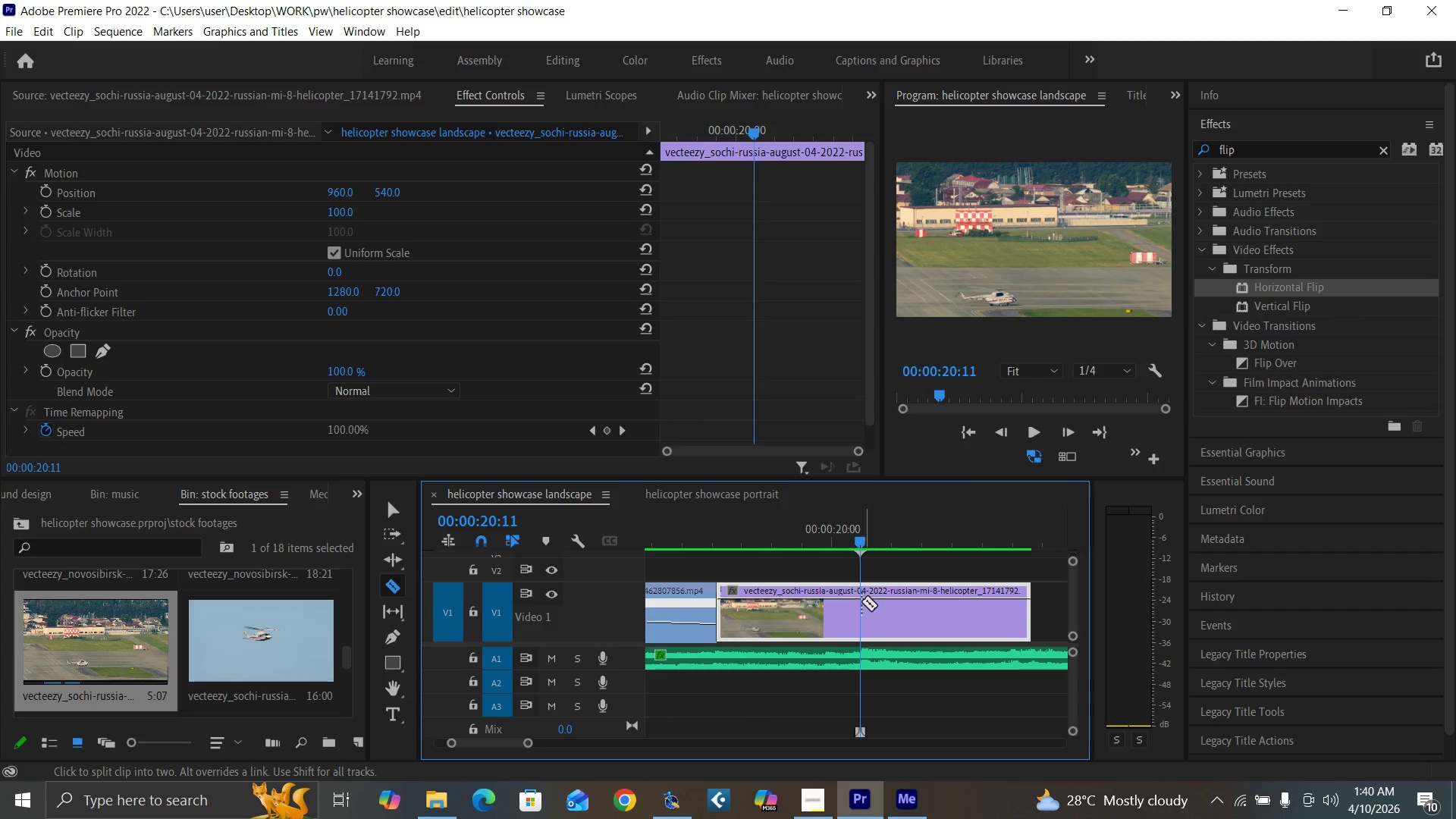 
left_click([860, 601])
 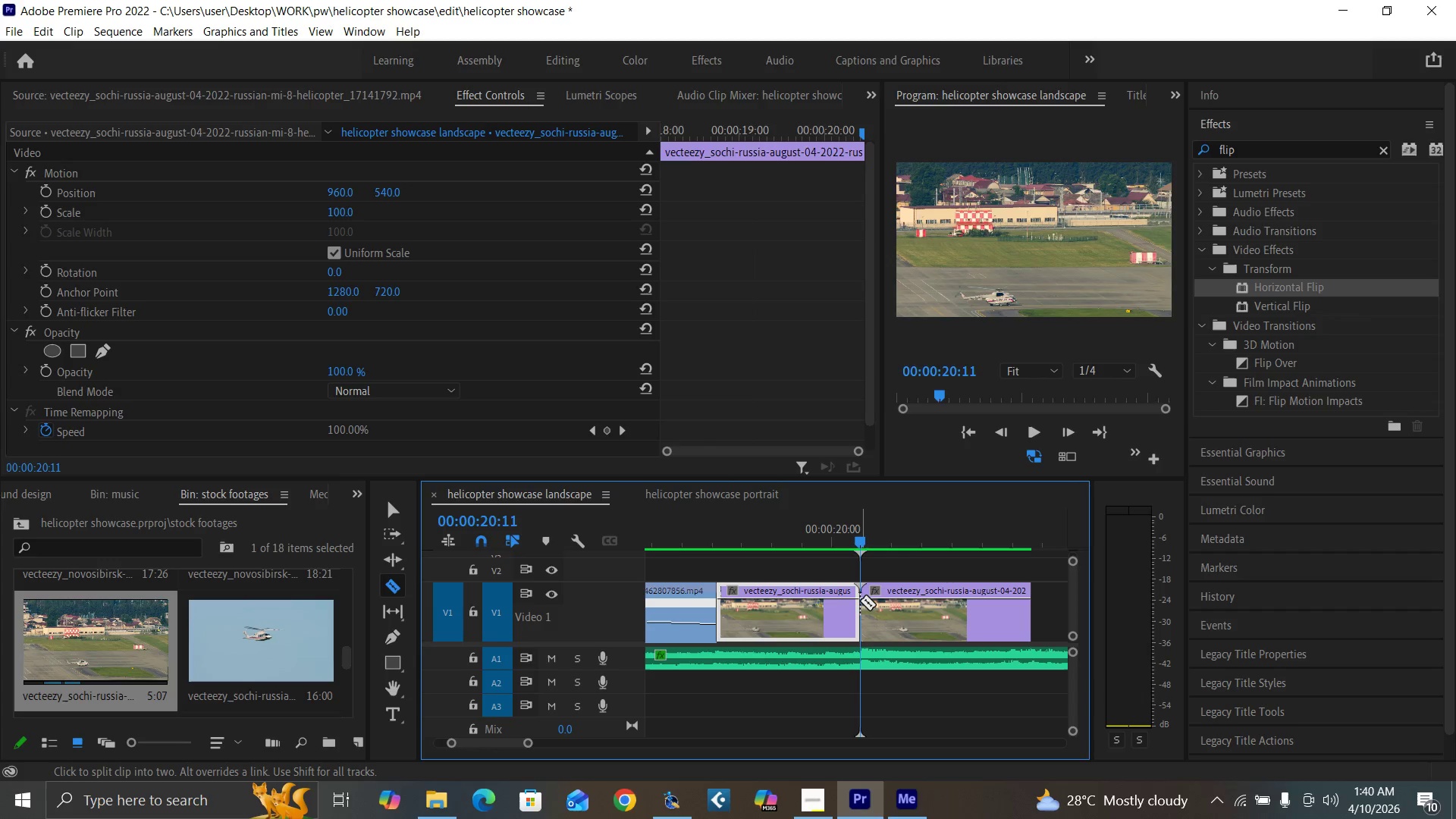 
key(V)
 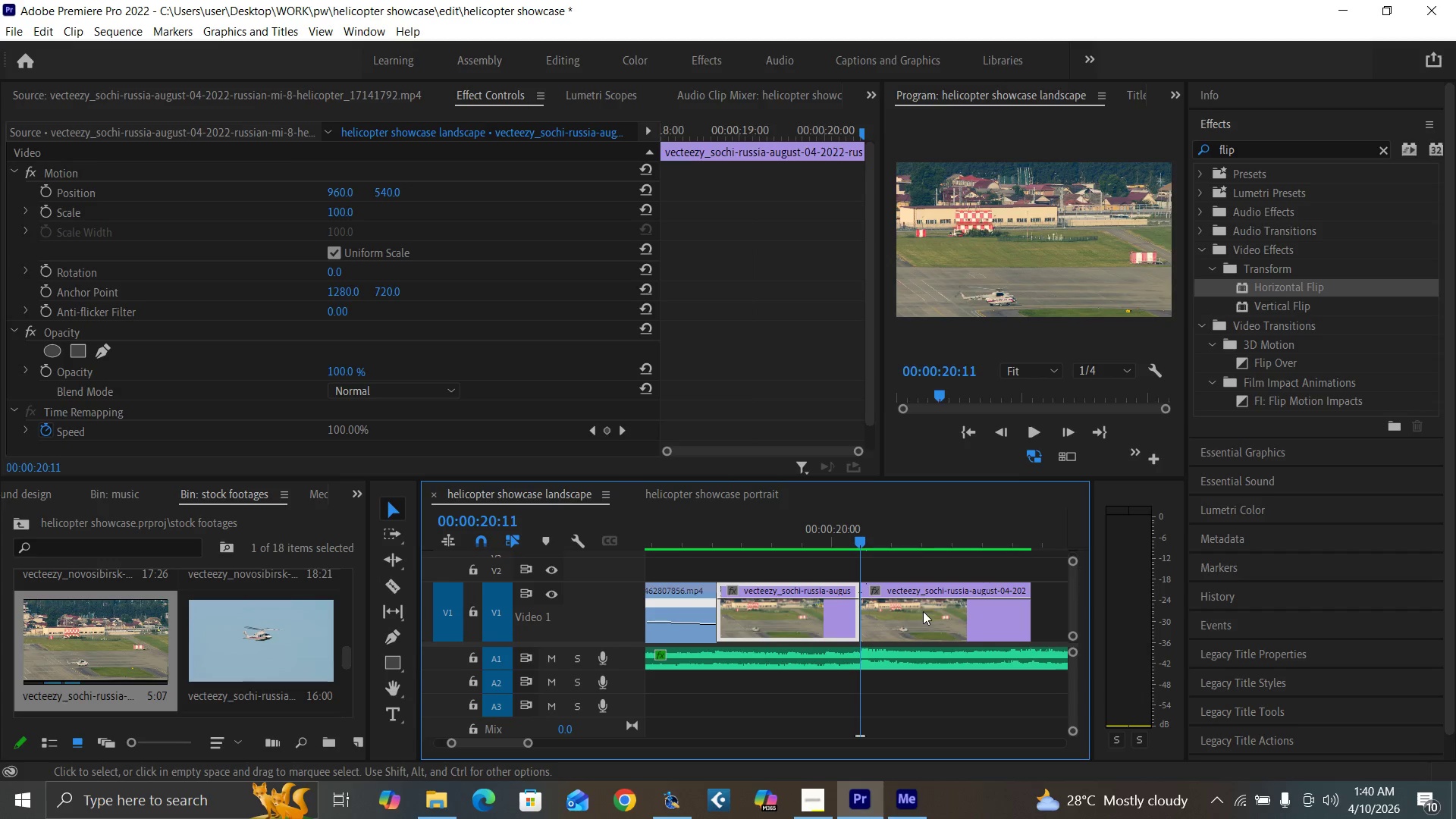 
left_click([924, 612])
 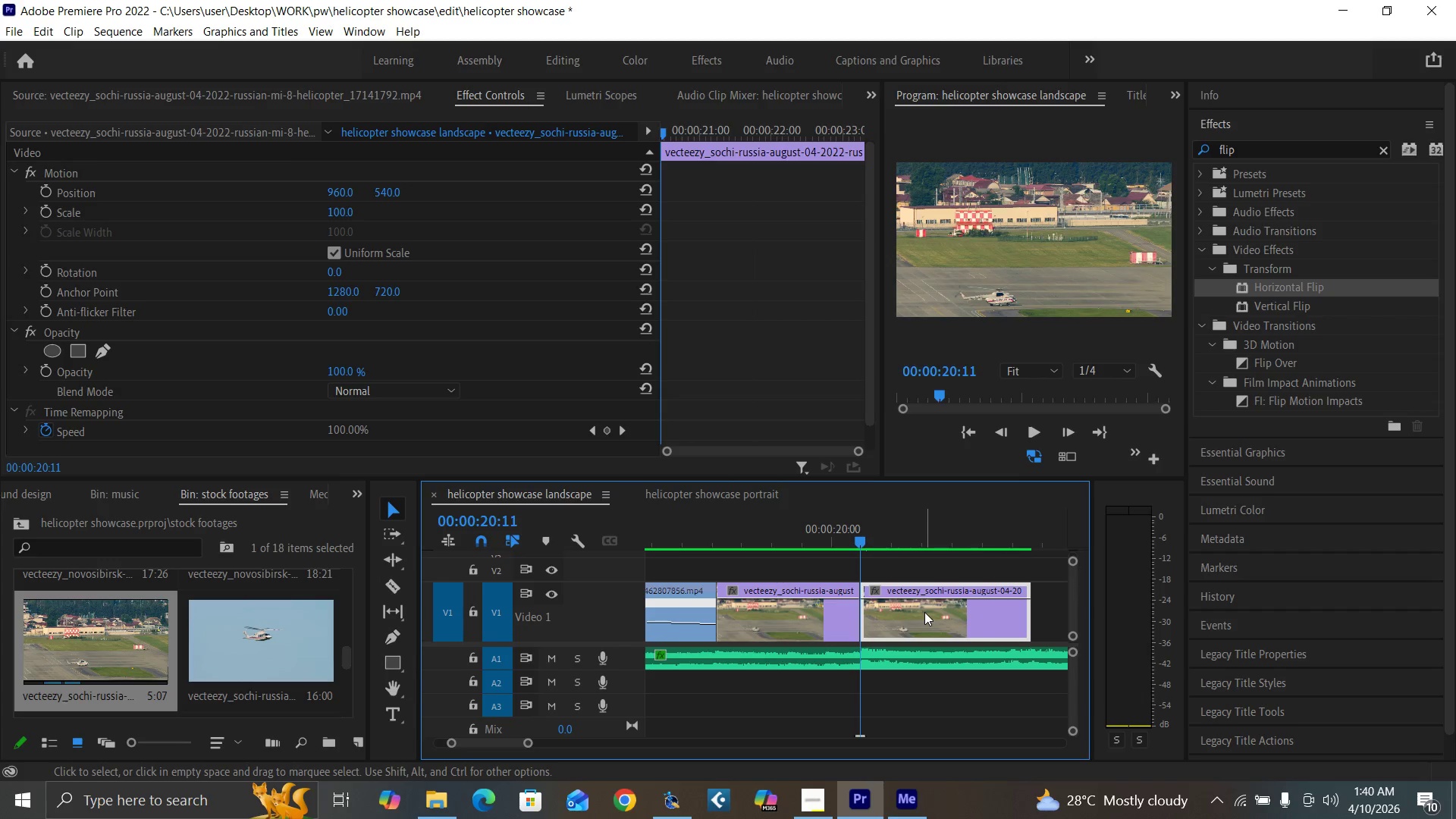 
key(Delete)
 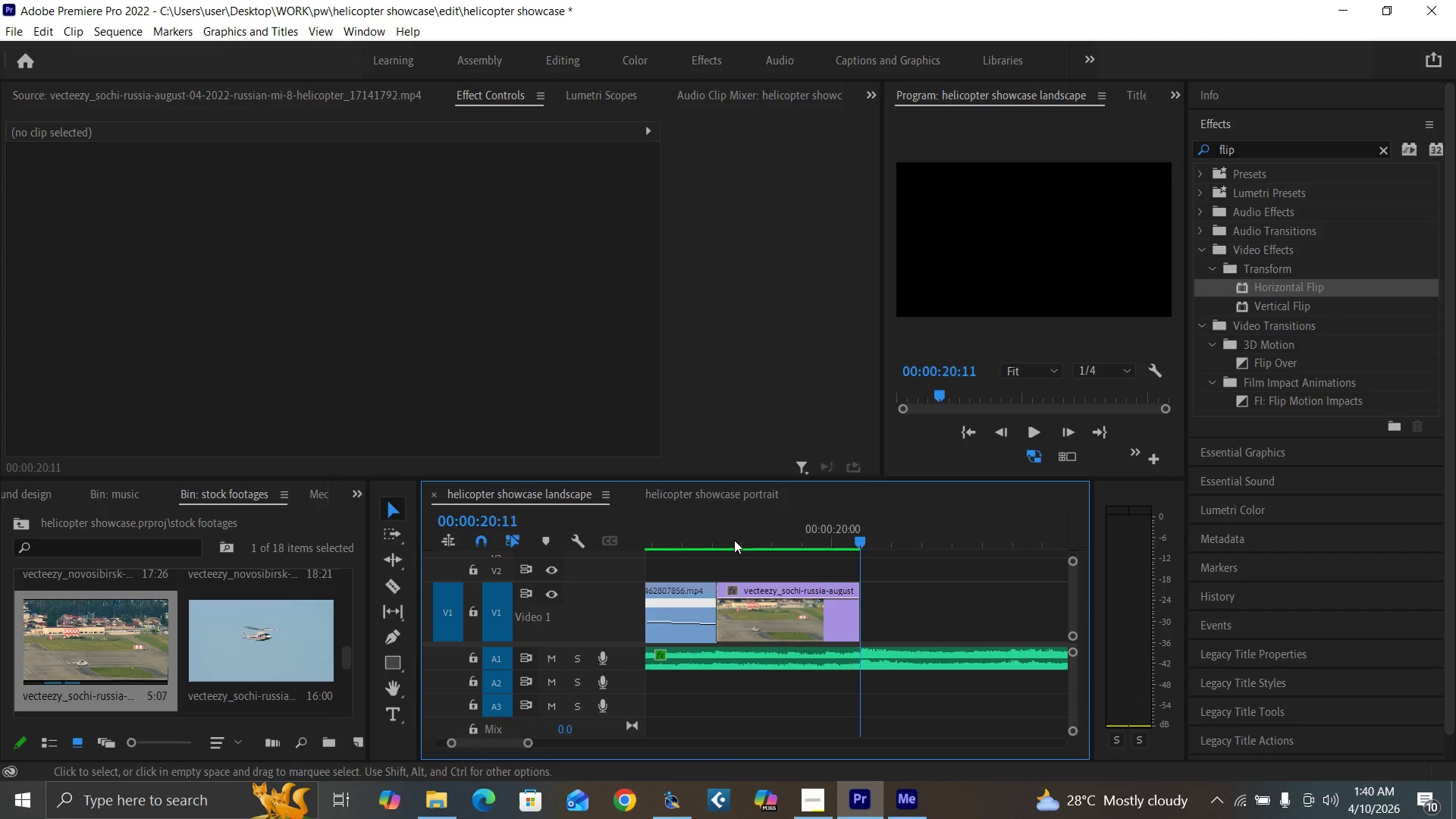 
left_click_drag(start_coordinate=[698, 536], to_coordinate=[719, 559])
 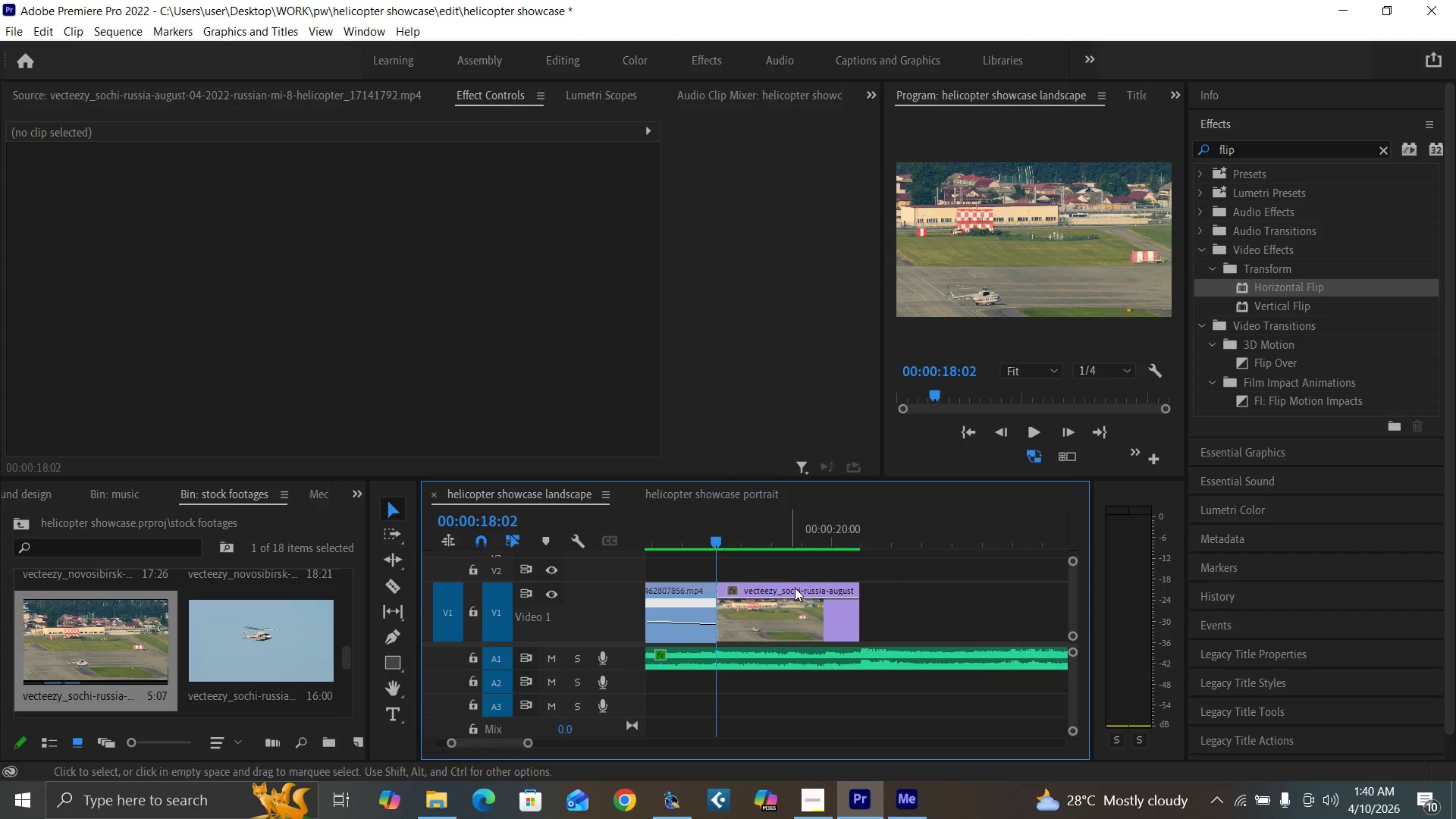 
left_click_drag(start_coordinate=[857, 587], to_coordinate=[966, 607])
 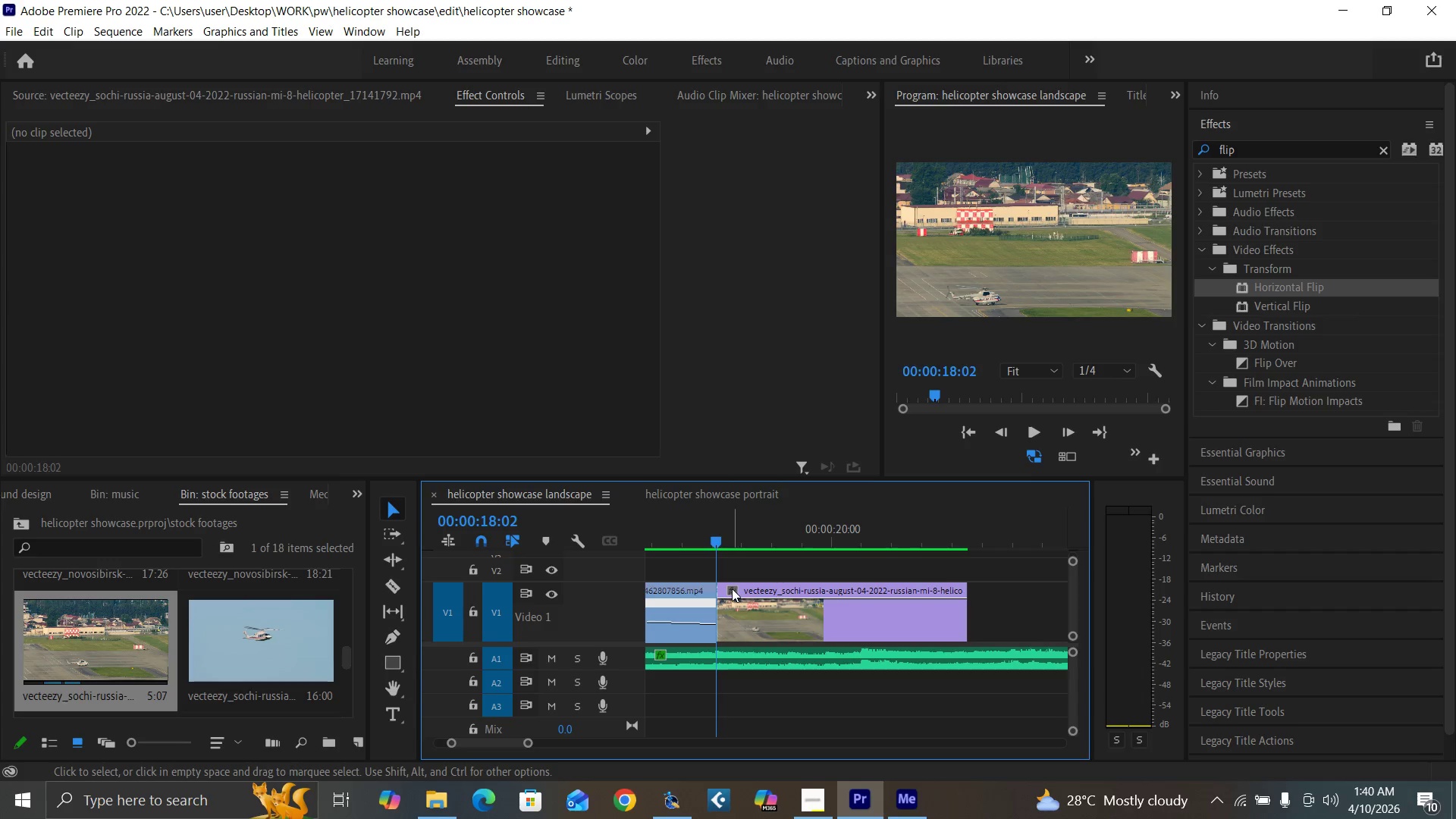 
right_click([732, 588])
 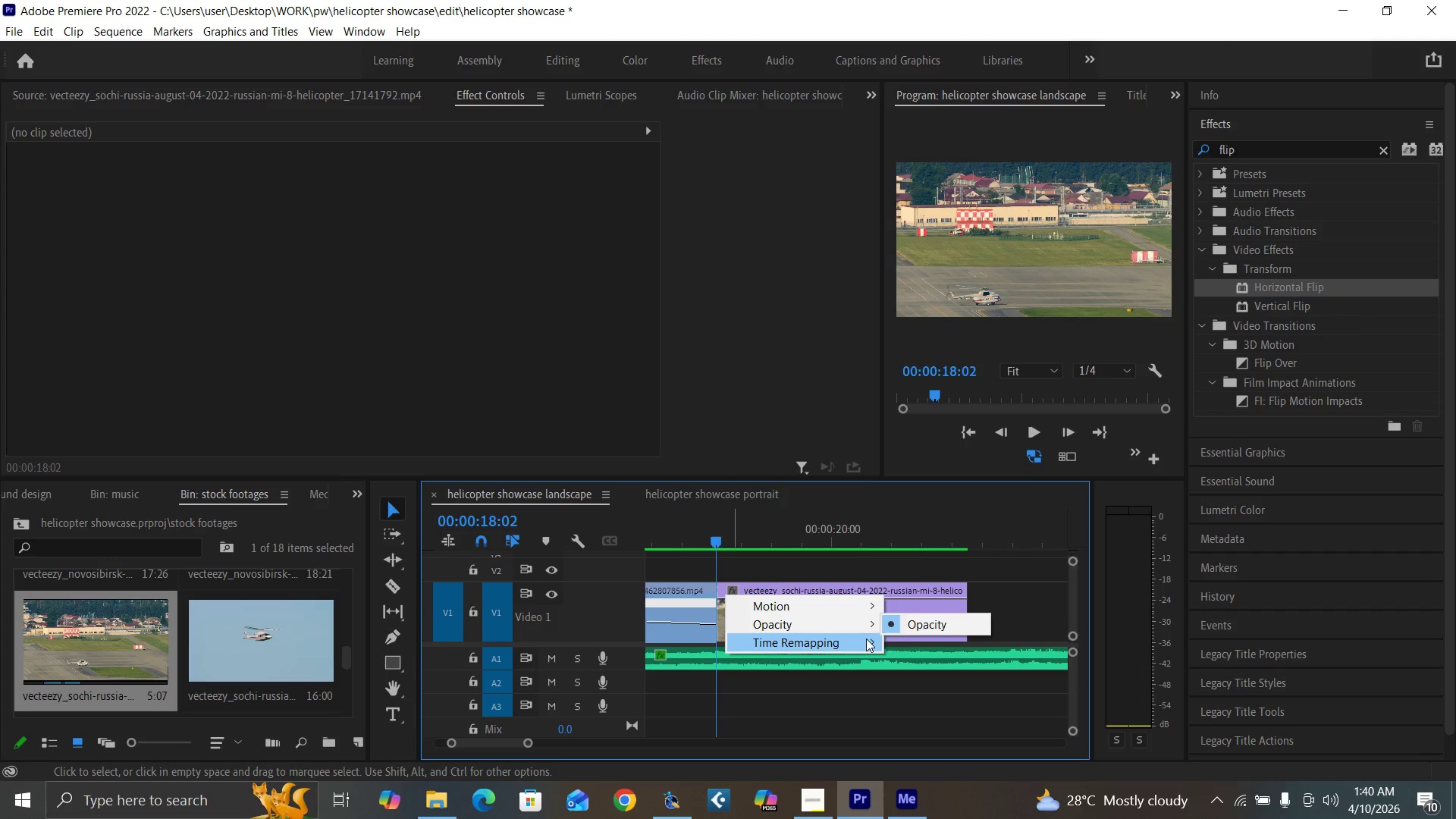 
left_click([913, 639])
 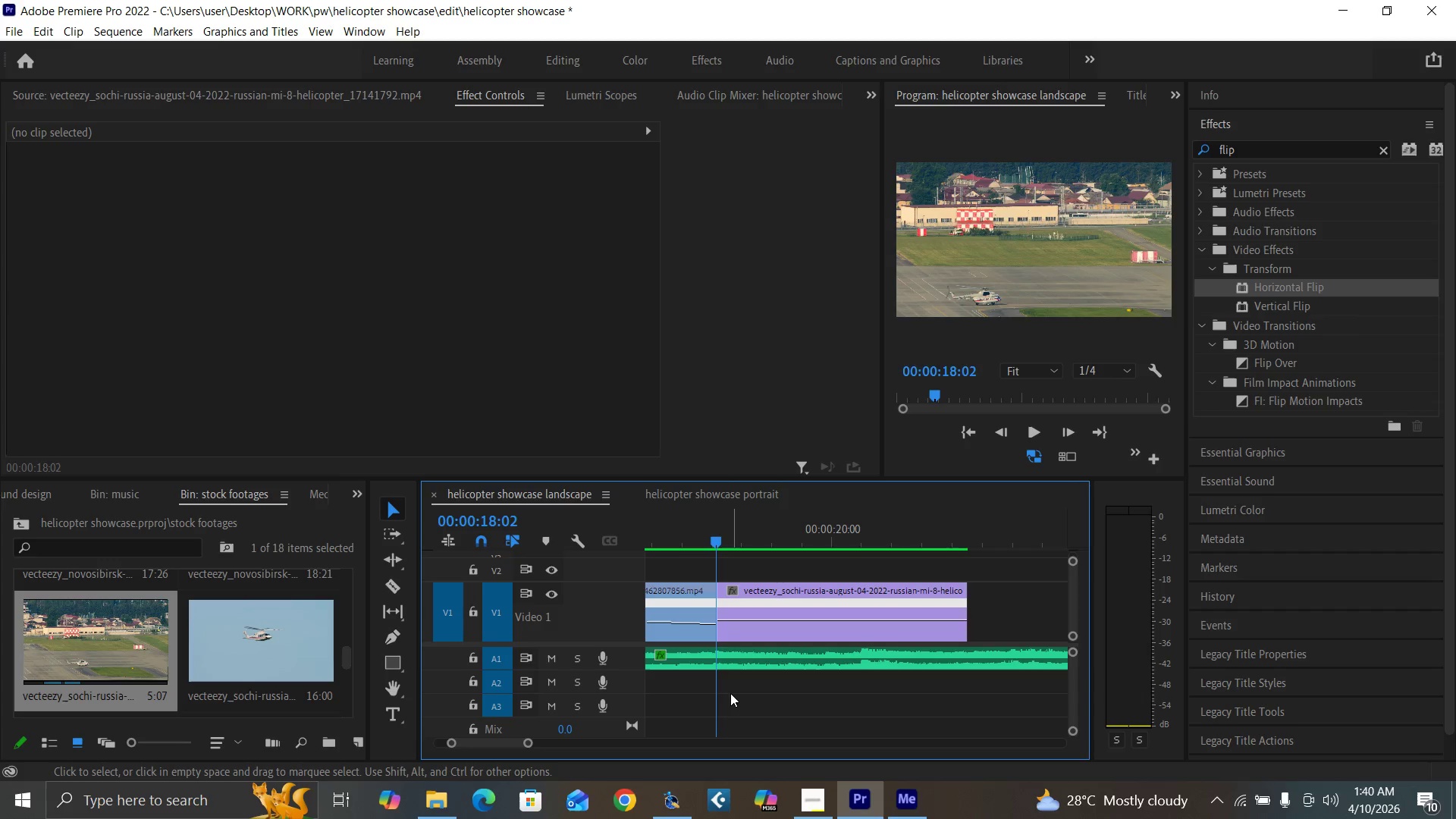 
wait(7.14)
 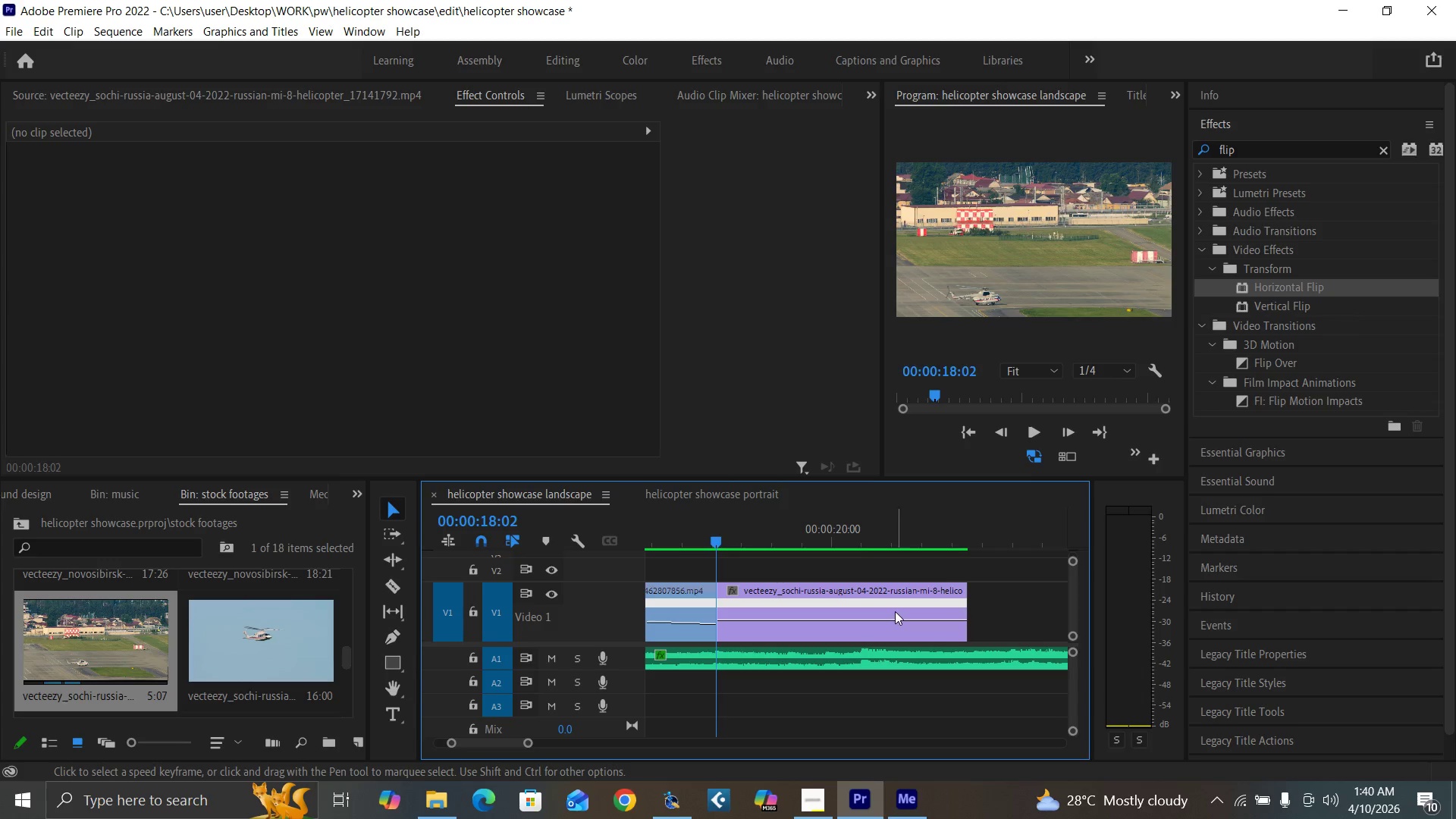 
left_click([688, 540])
 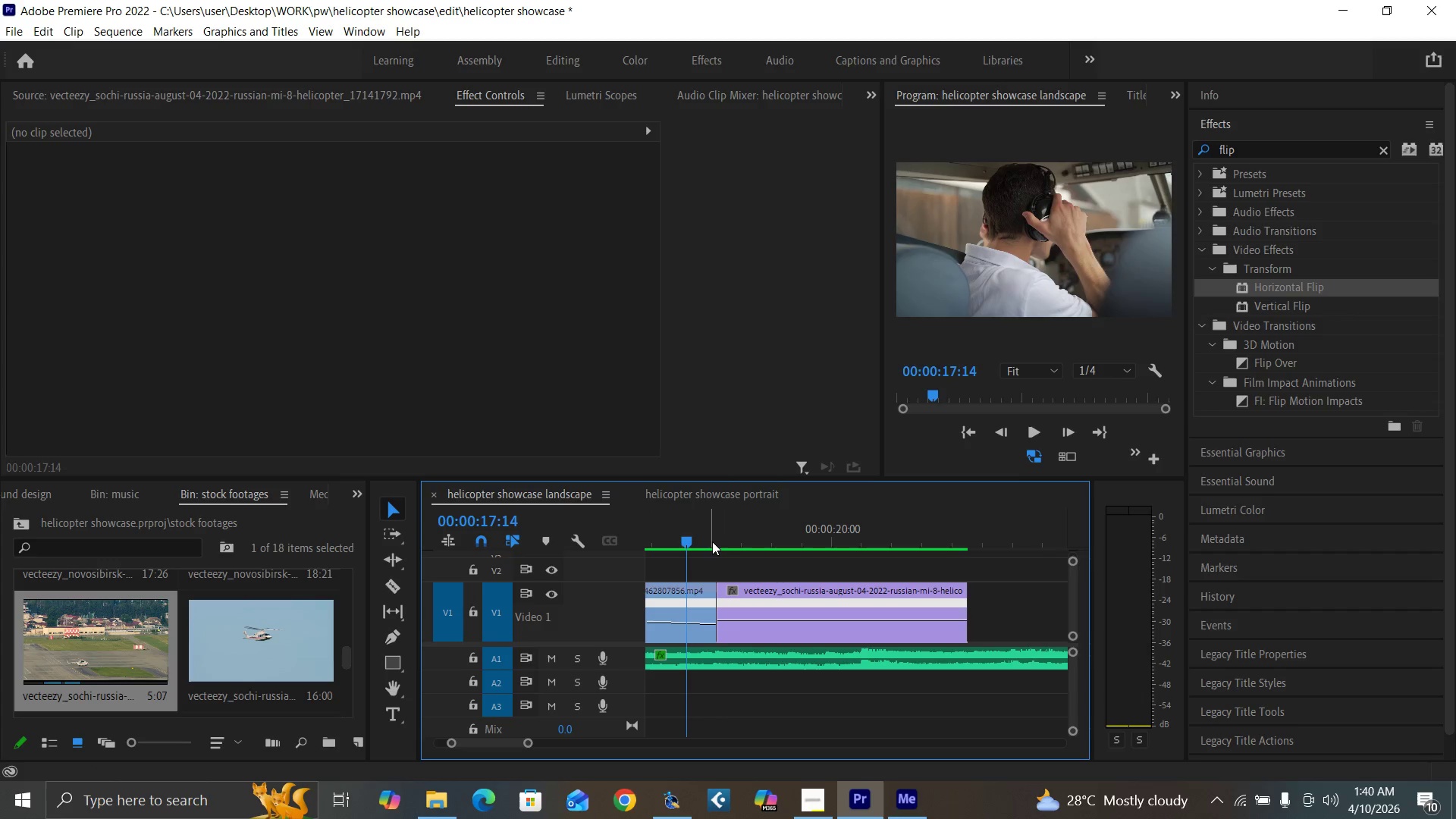 
left_click([712, 541])
 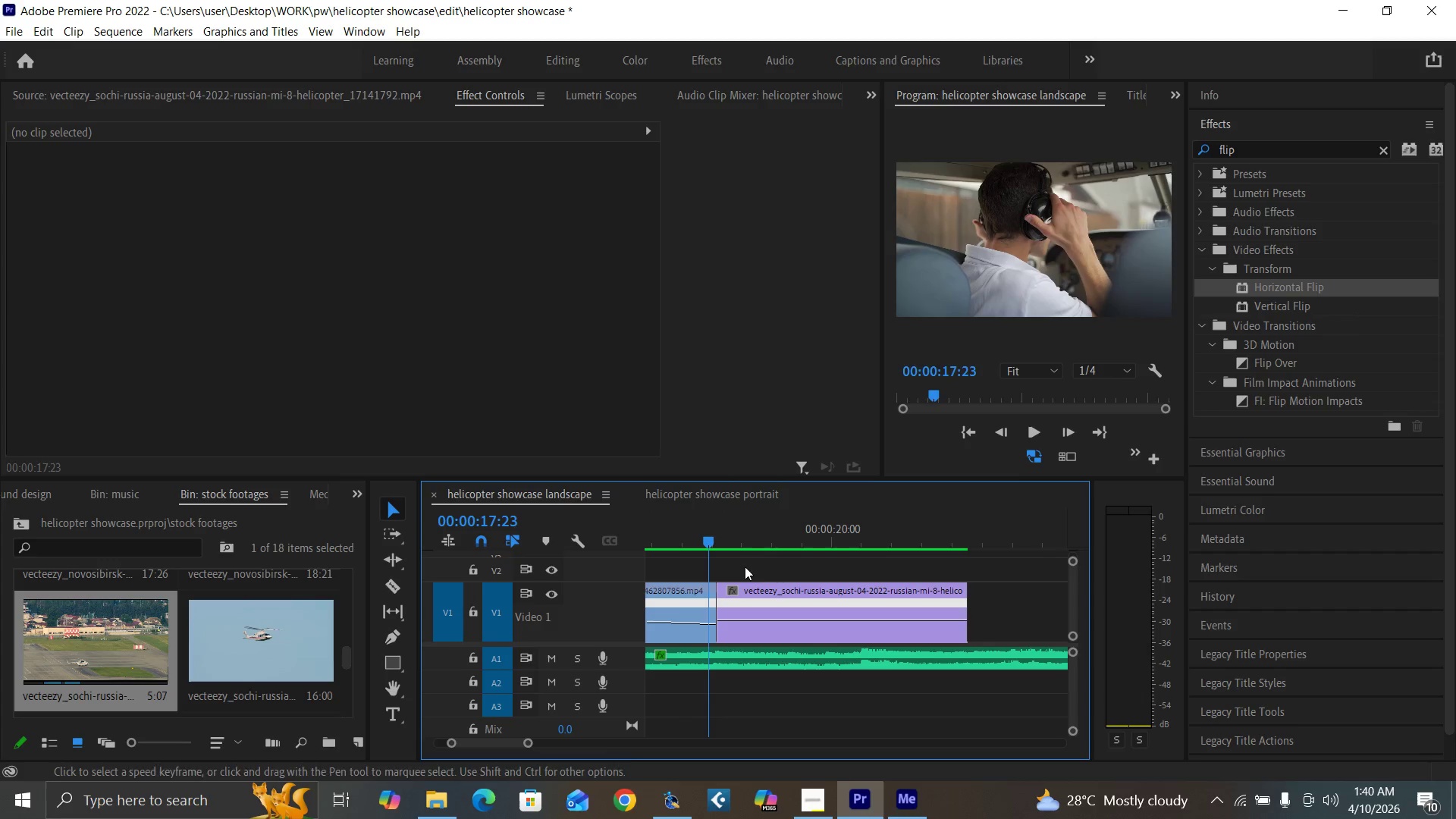 
left_click_drag(start_coordinate=[723, 538], to_coordinate=[802, 579])
 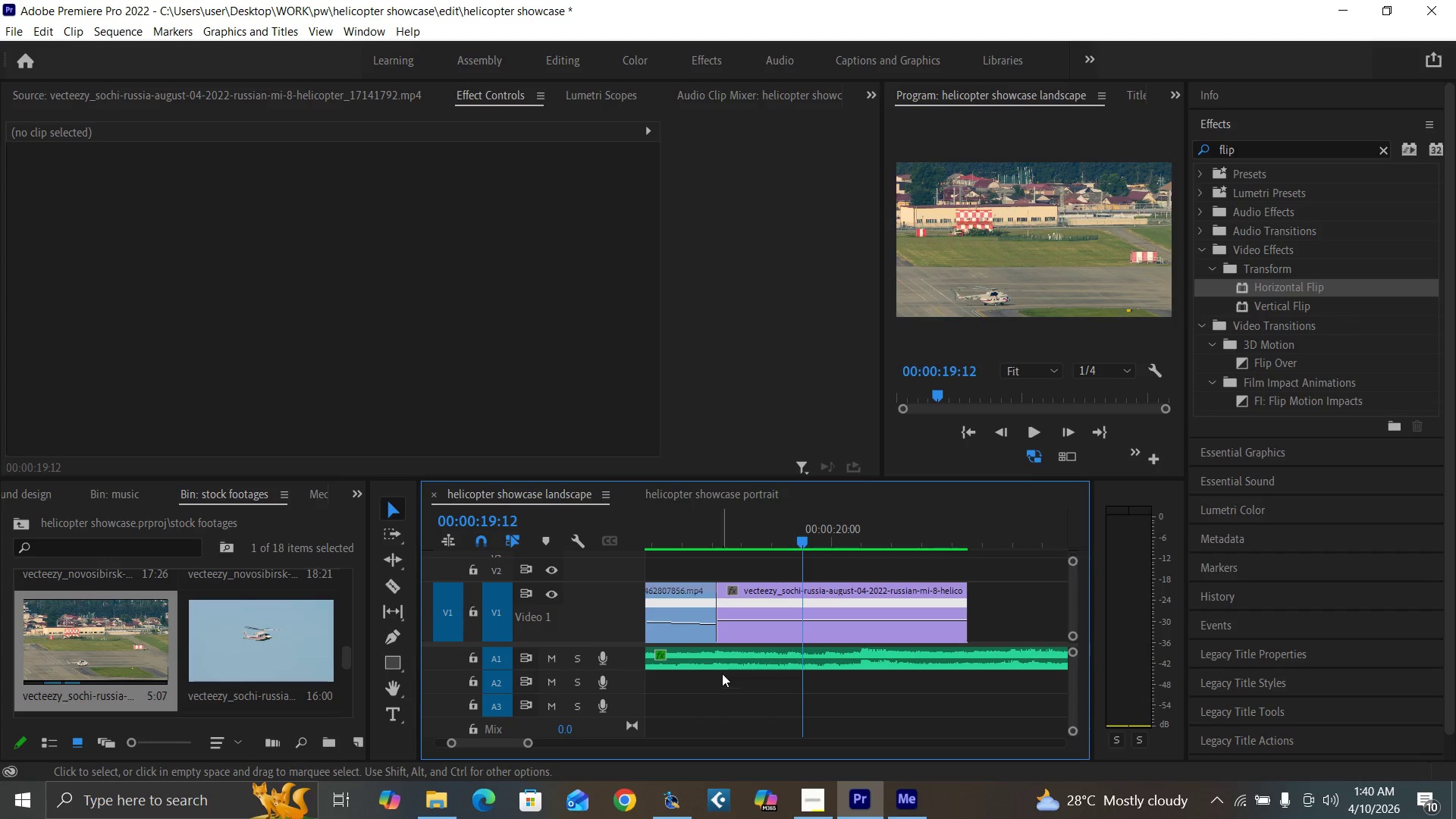 
left_click([828, 598])
 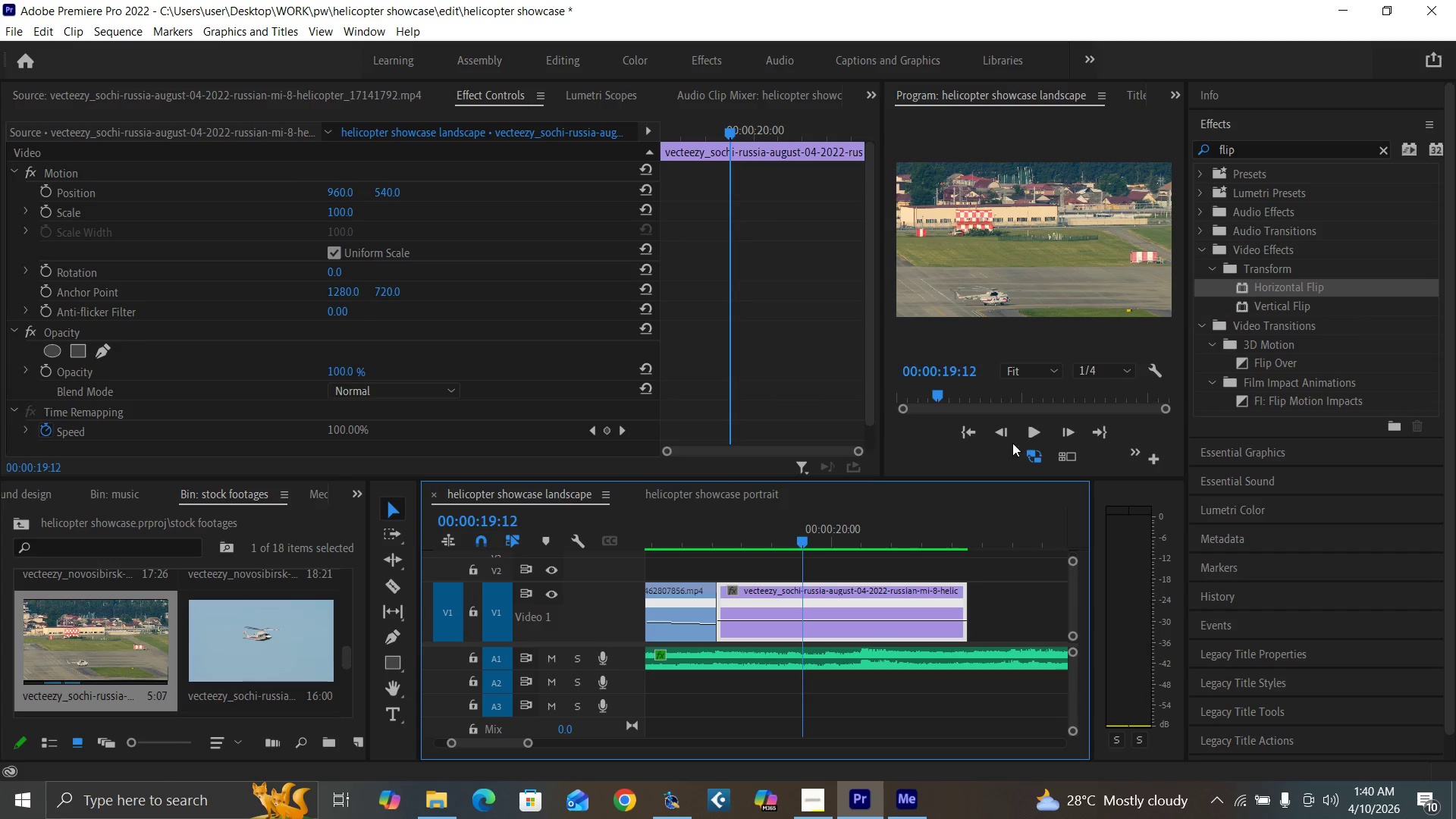 
left_click([1028, 433])
 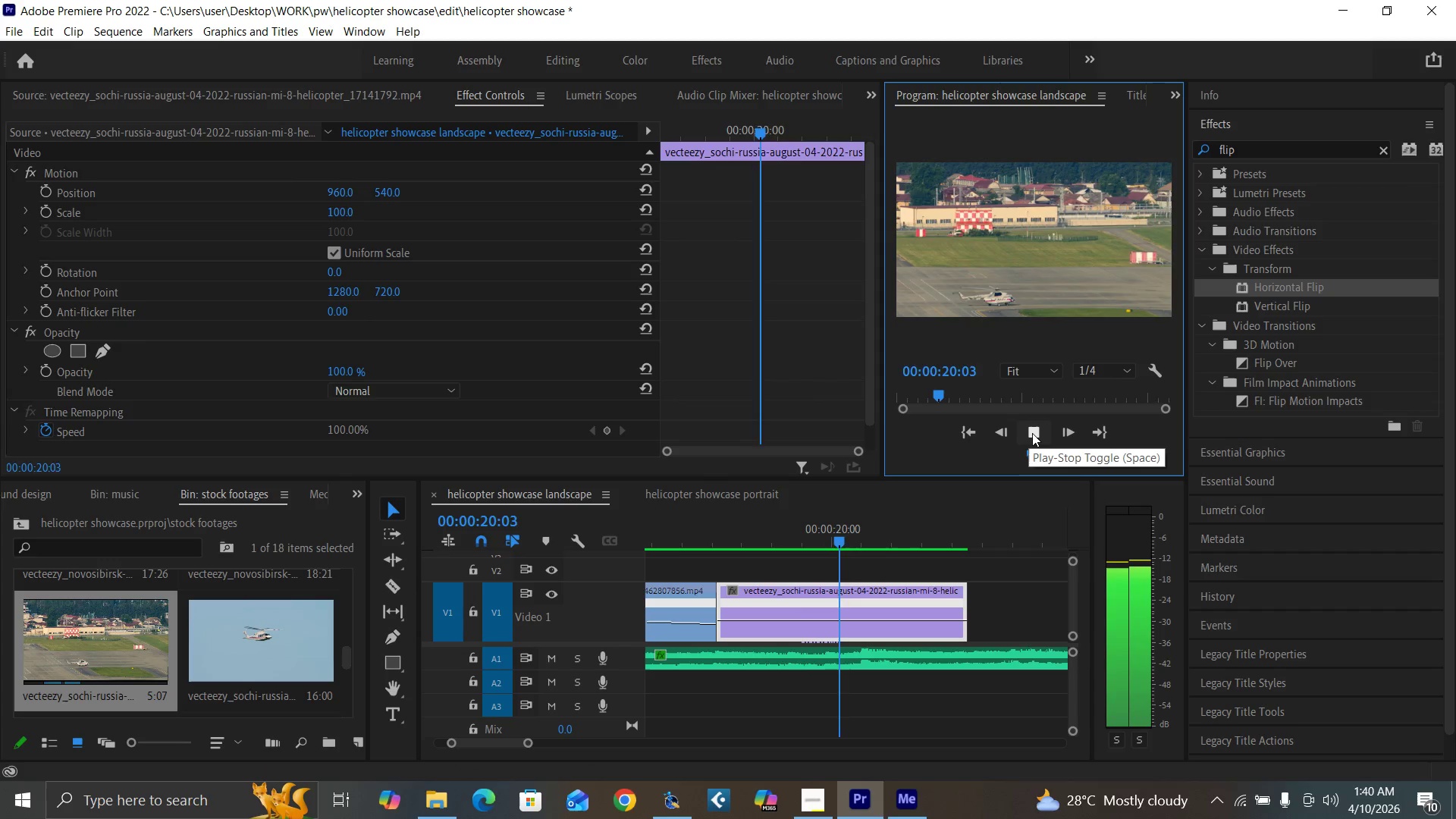 
left_click([1032, 433])
 